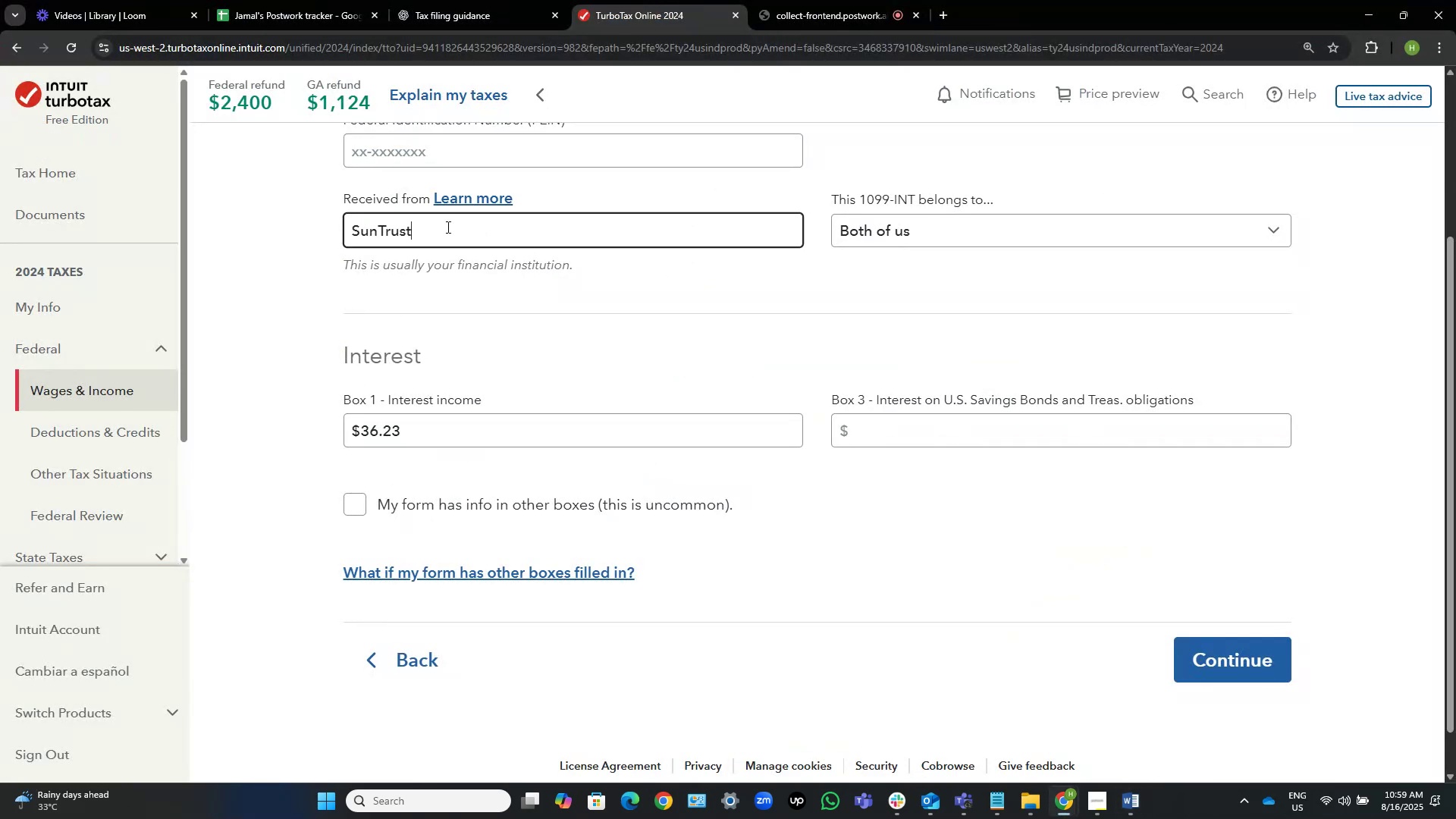 
key(Tab)
key(Tab)
type( Bank)
 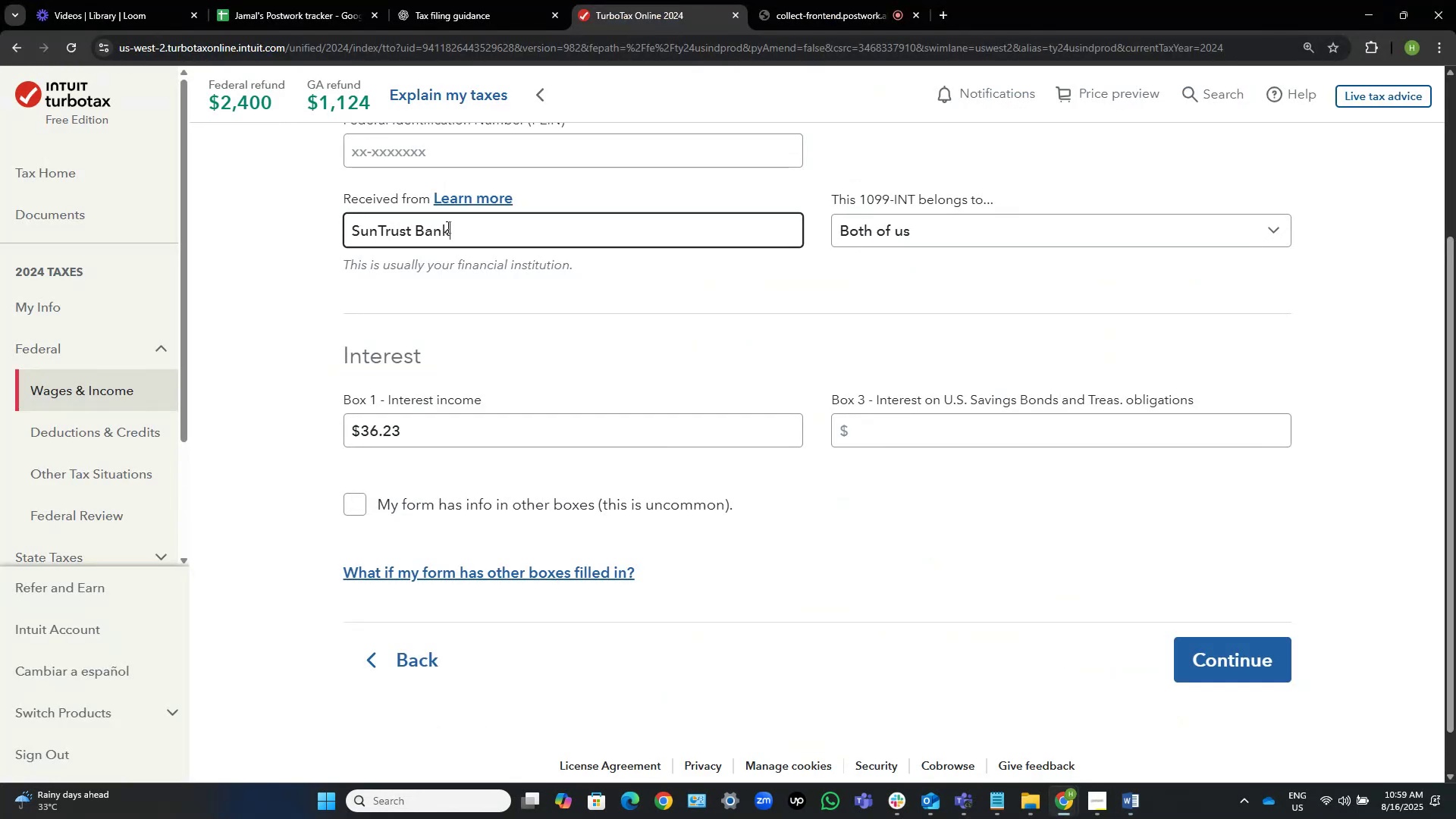 
hold_key(key=AltLeft, duration=0.58)
 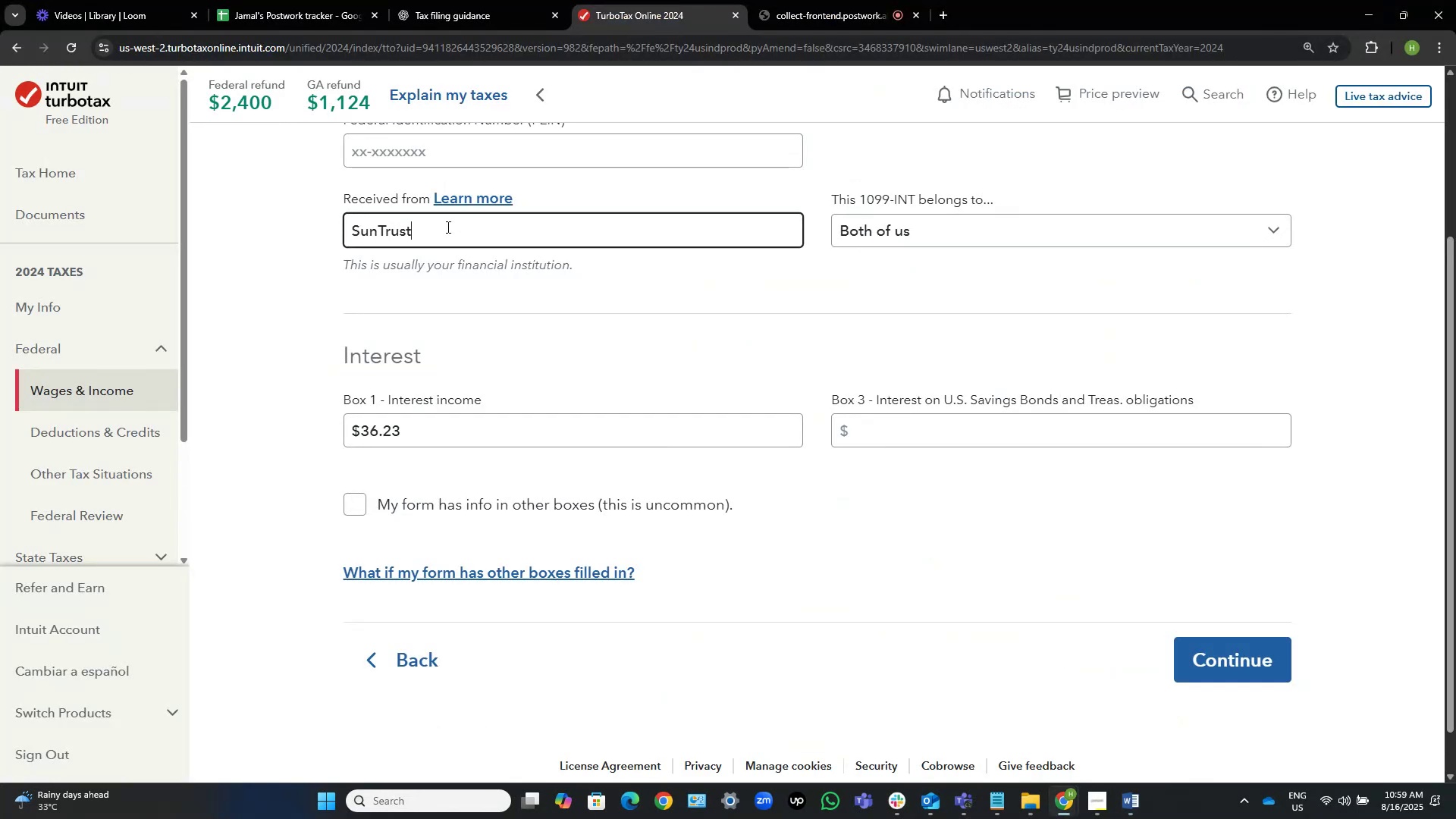 
key(Alt+AltLeft)
 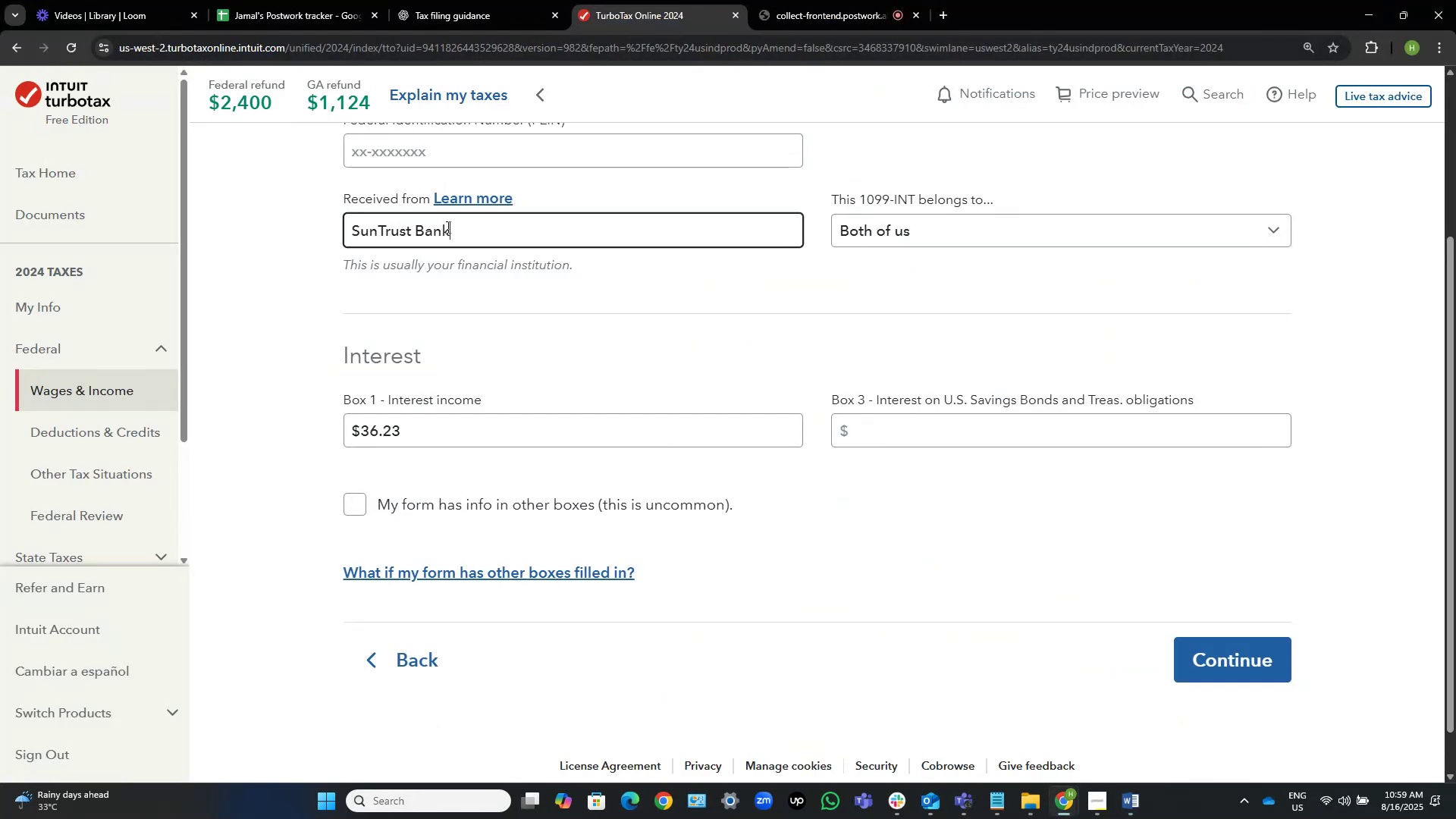 
key(Alt+Tab)
 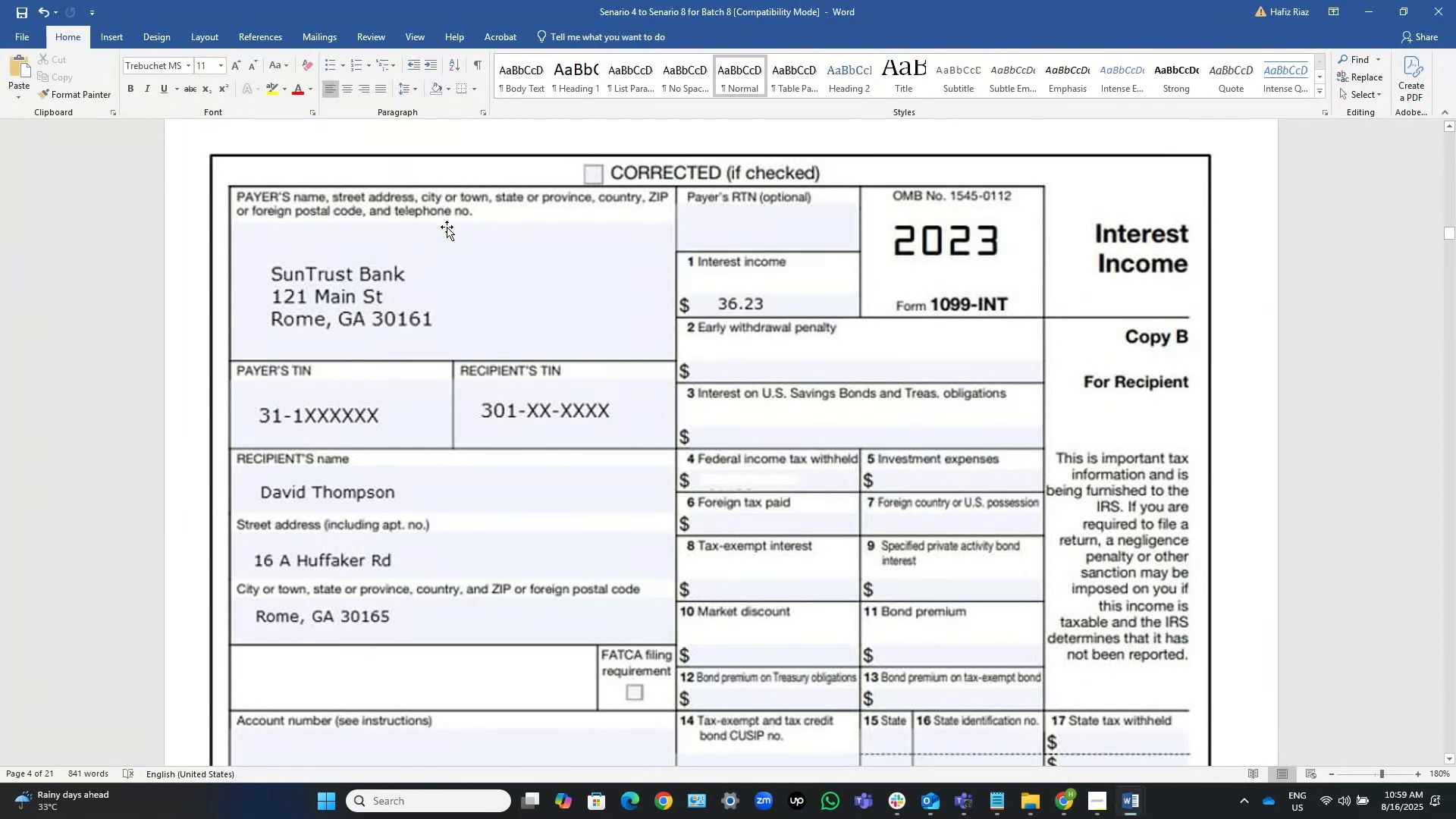 
key(Alt+AltLeft)
 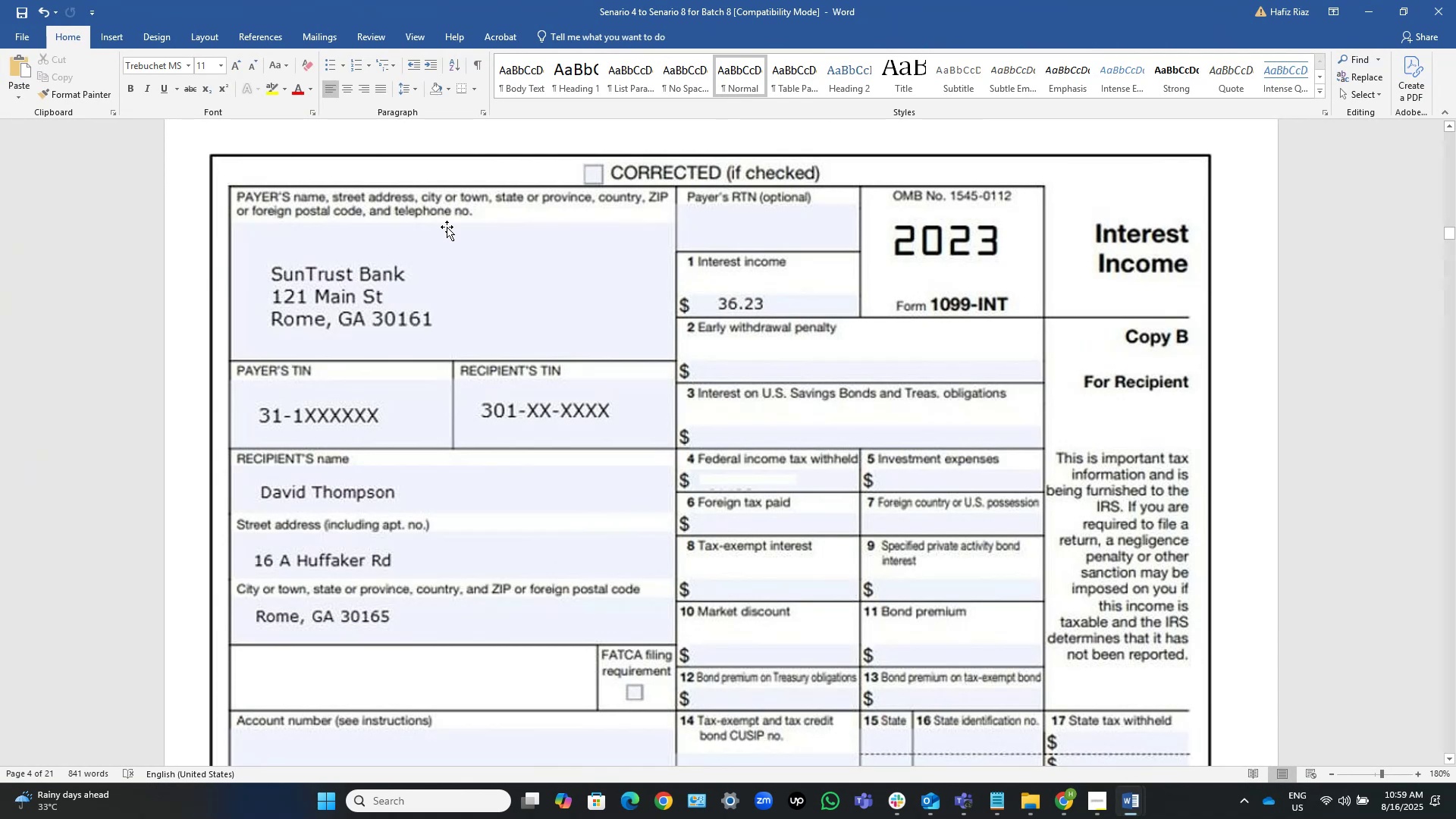 
key(Alt+Tab)
 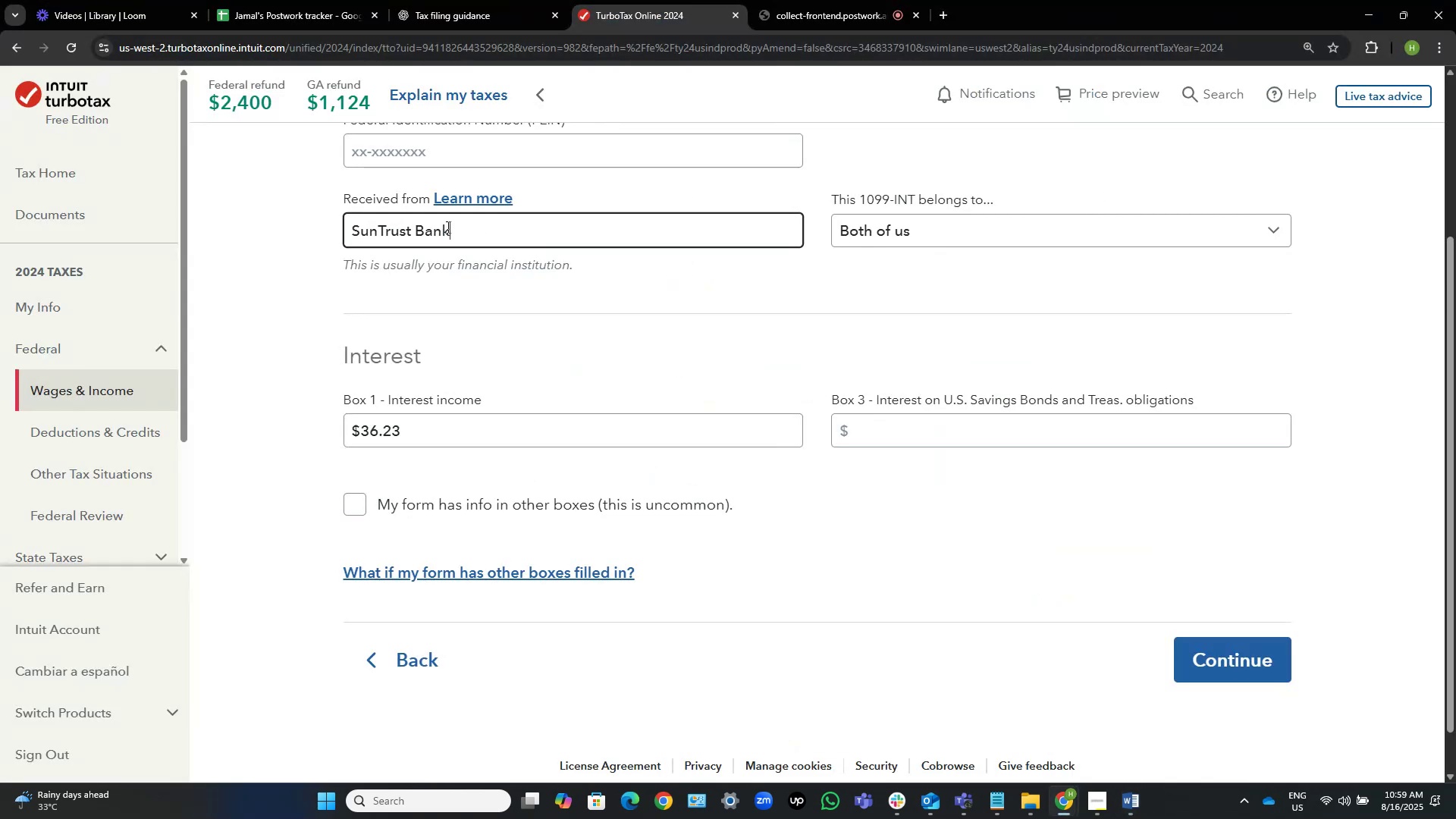 
scroll: coordinate [447, 227], scroll_direction: up, amount: 3.0
 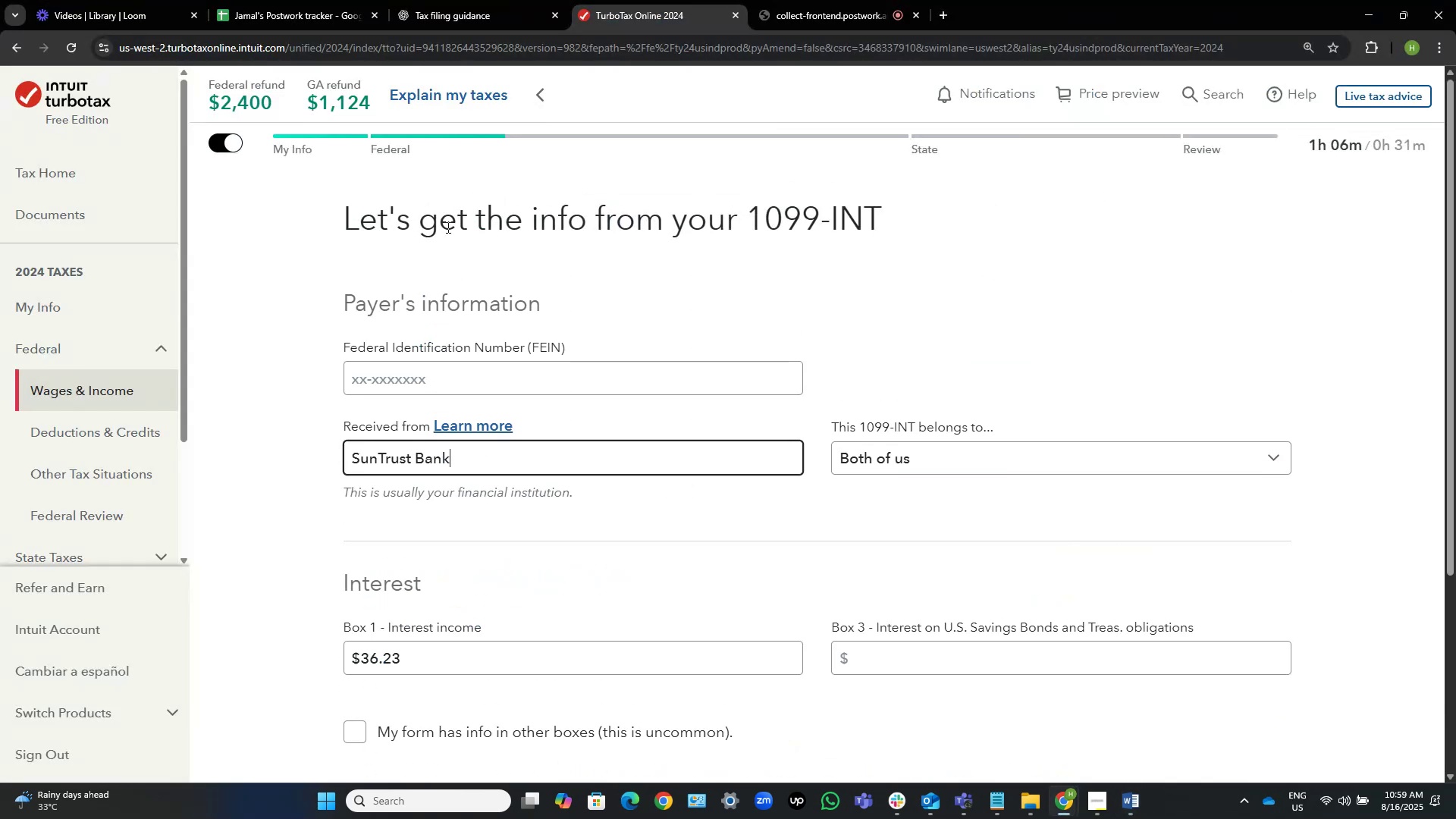 
scroll: coordinate [447, 240], scroll_direction: down, amount: 1.0
 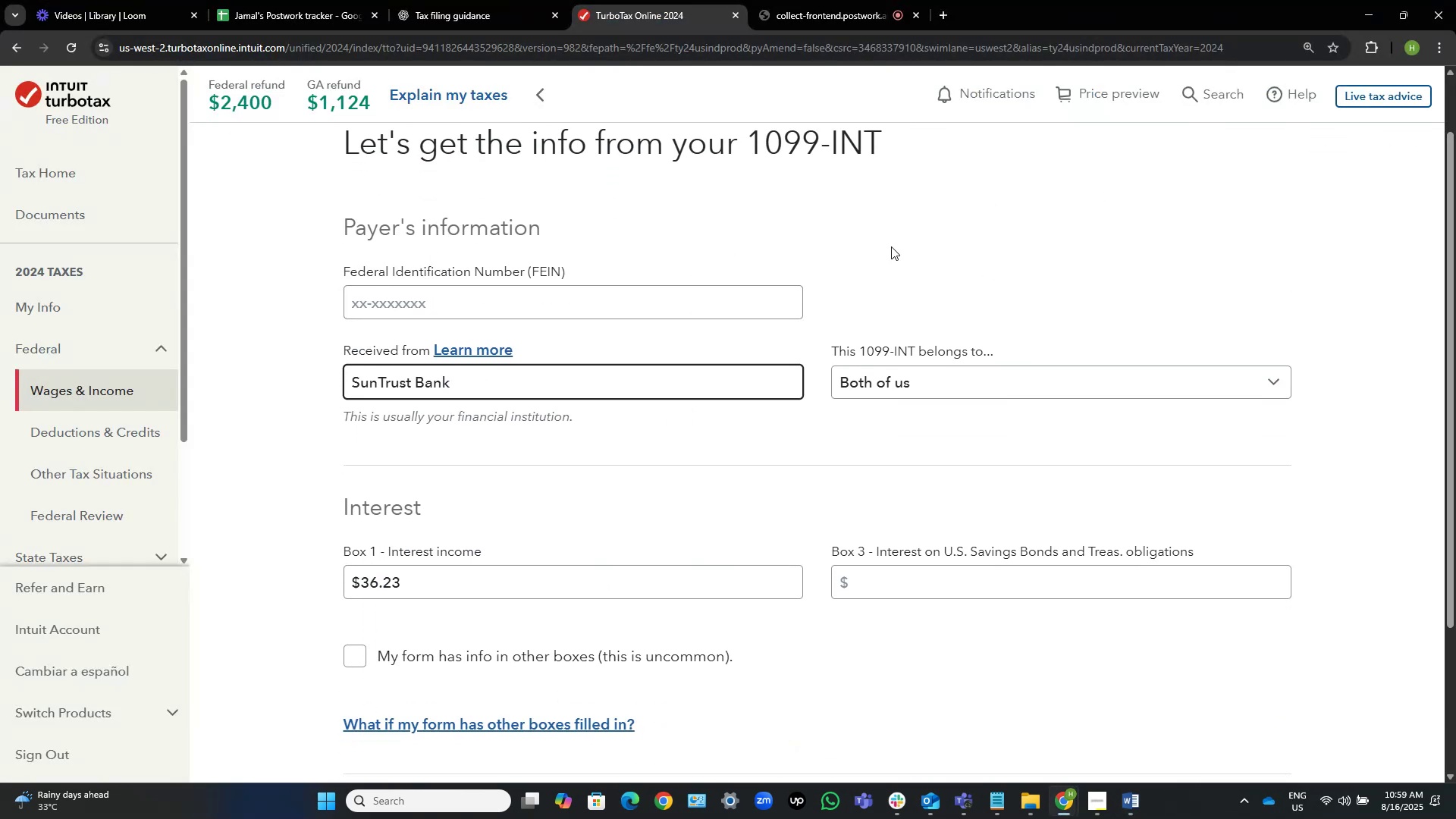 
wait(5.6)
 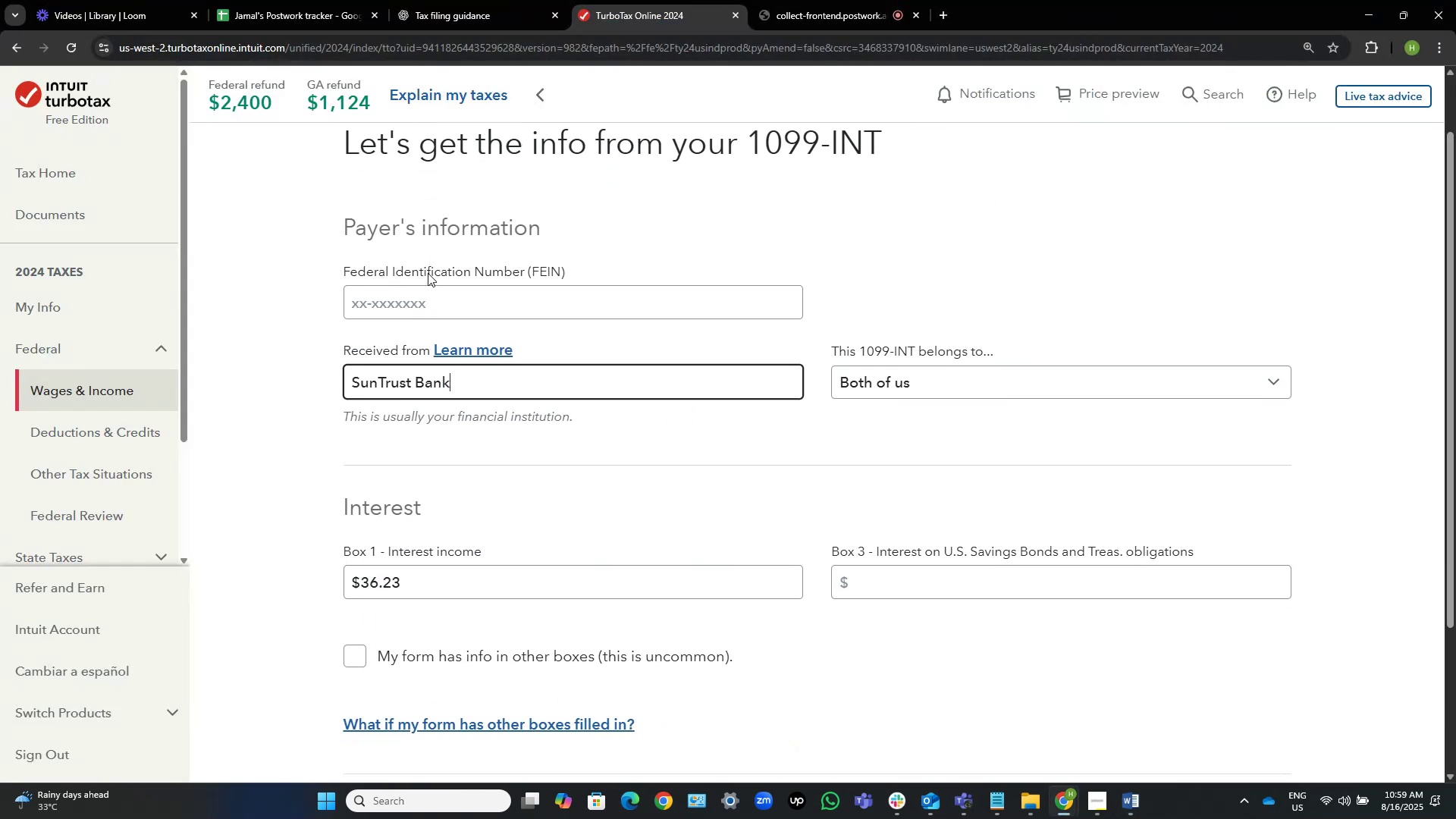 
key(Alt+Tab)
 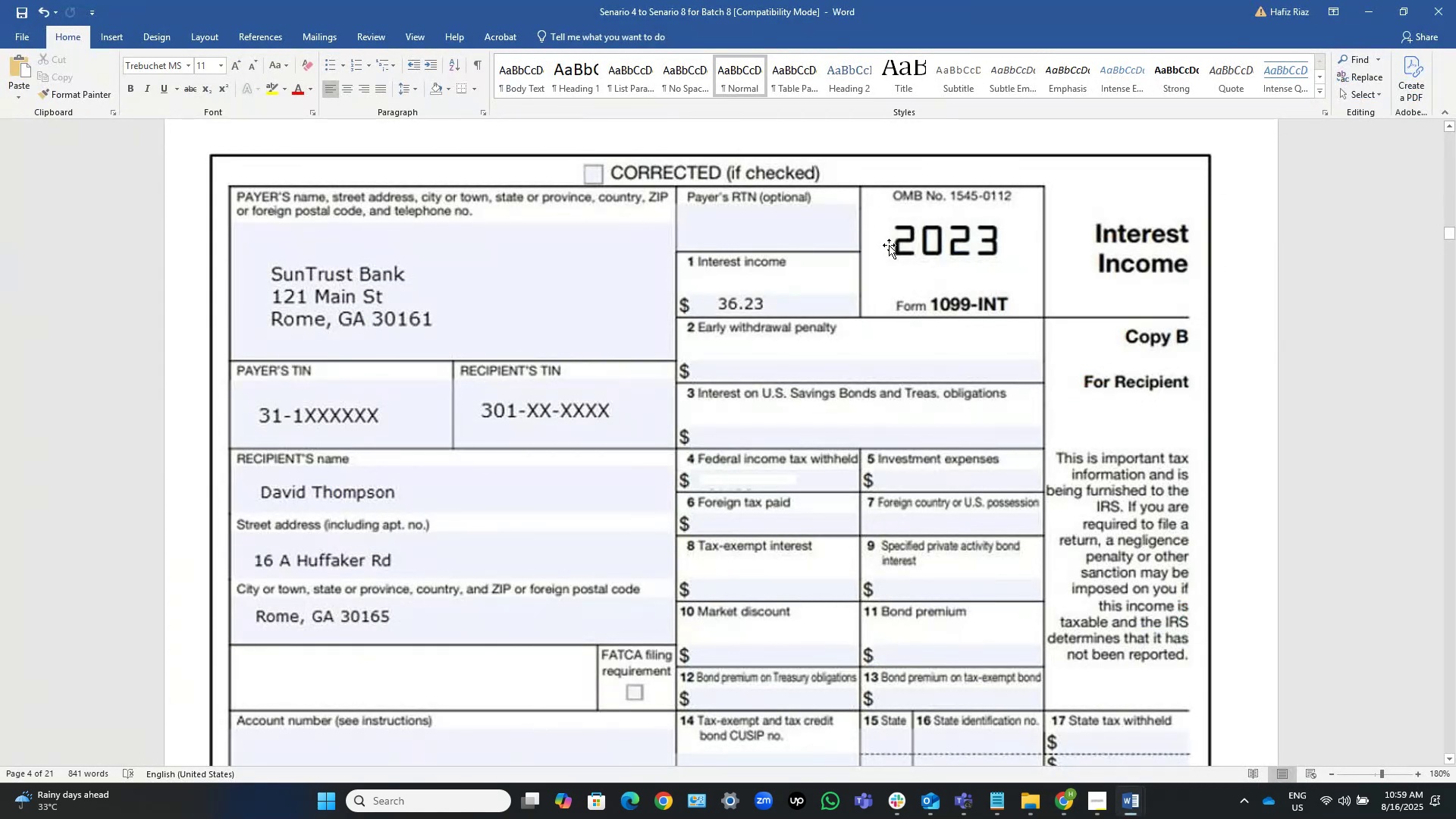 
wait(6.32)
 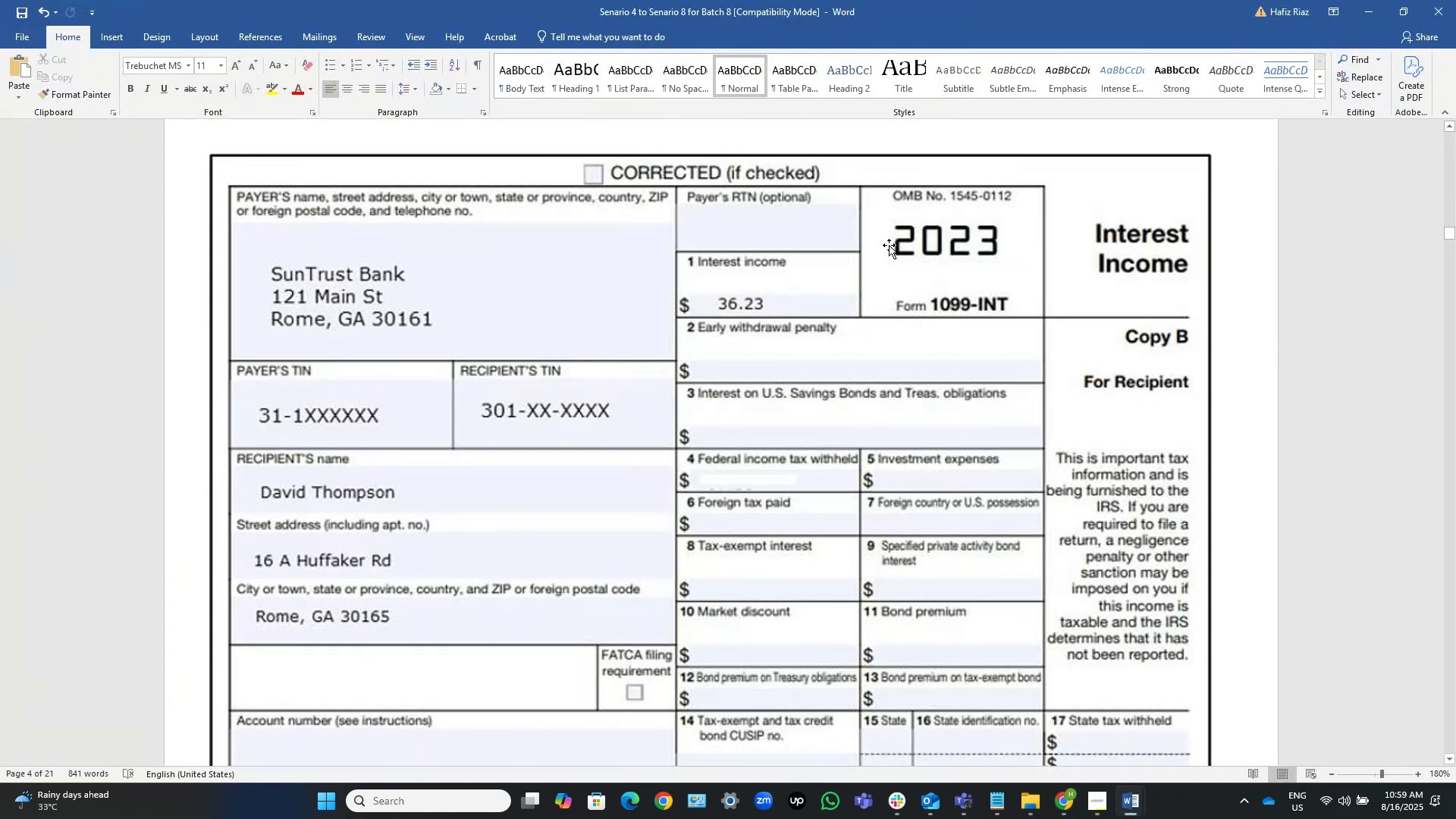 
scroll: coordinate [597, 183], scroll_direction: down, amount: 42.0
 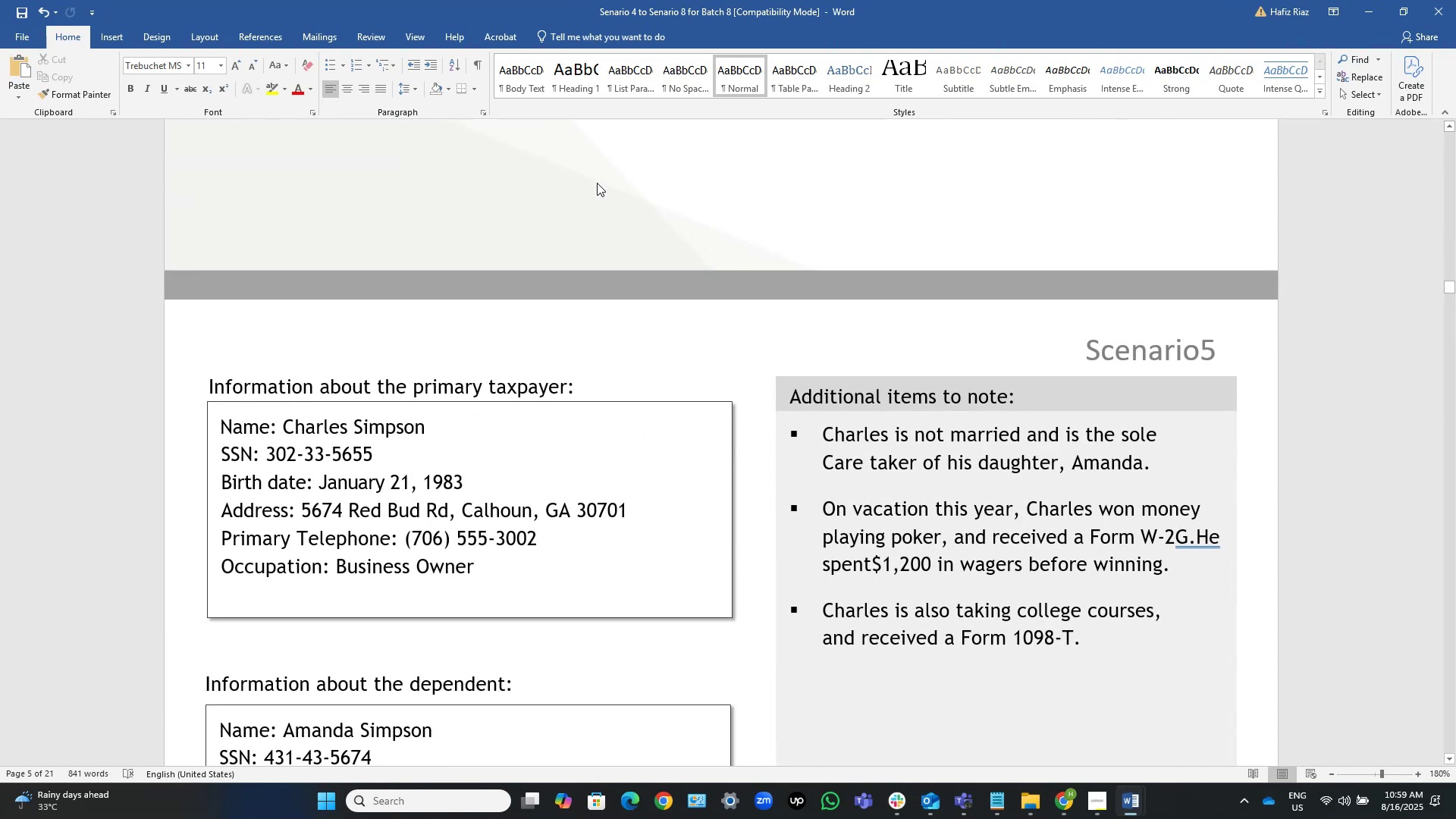 
scroll: coordinate [597, 183], scroll_direction: up, amount: 9.0
 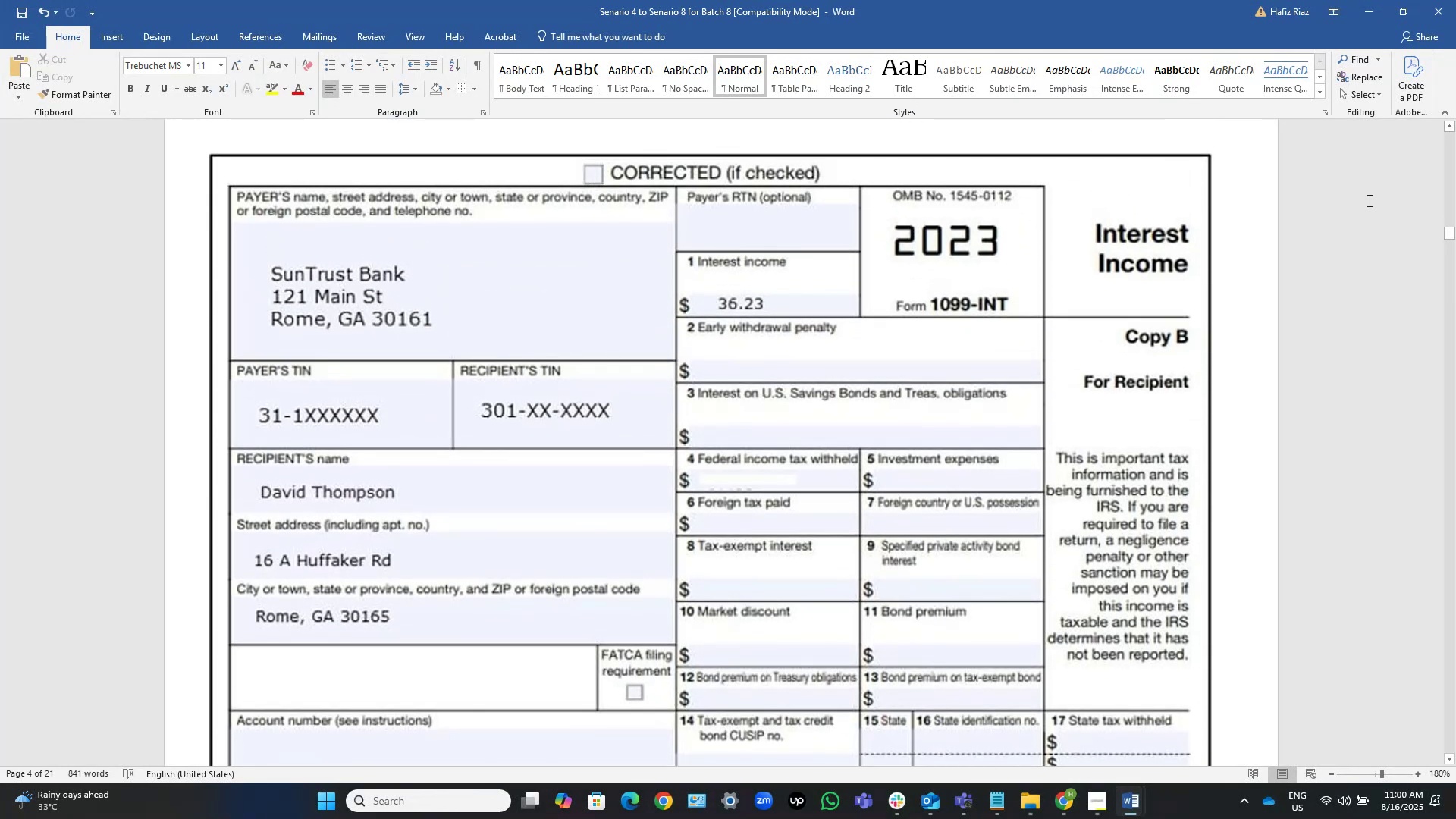 
mouse_move([1432, 225])
 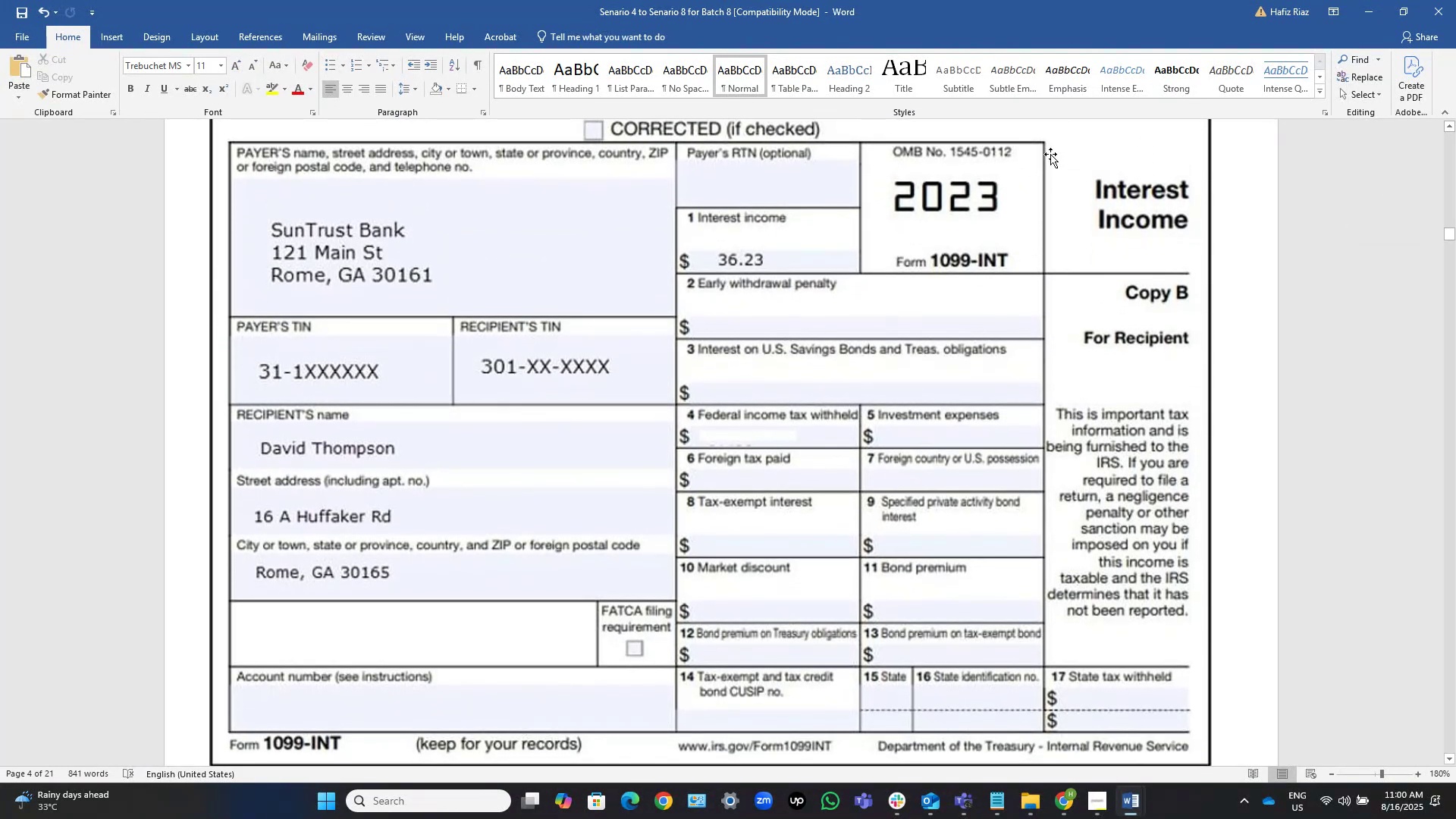 
key(Alt+Tab)
 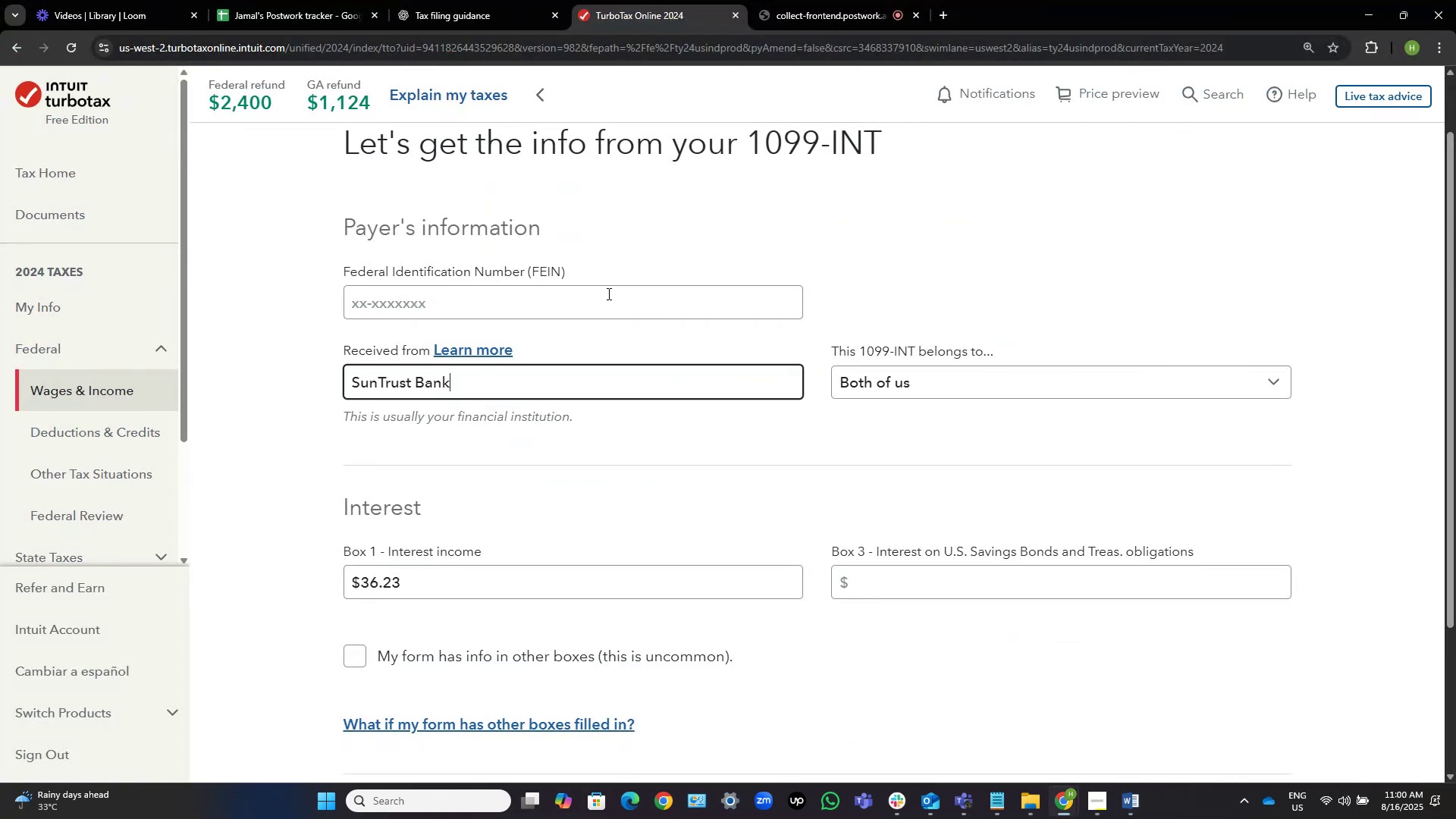 
key(Alt+Tab)
 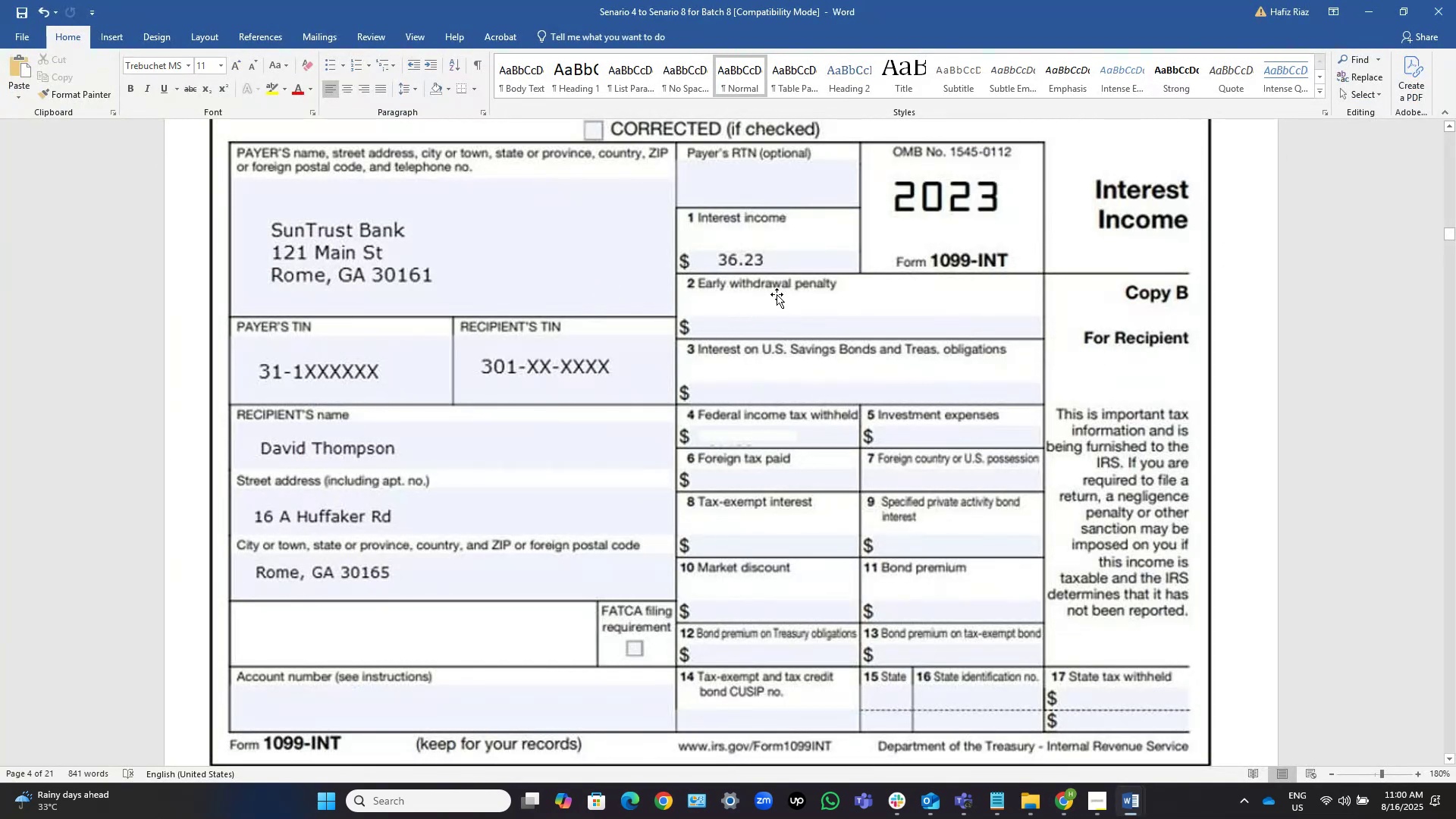 
key(Alt+Tab)
 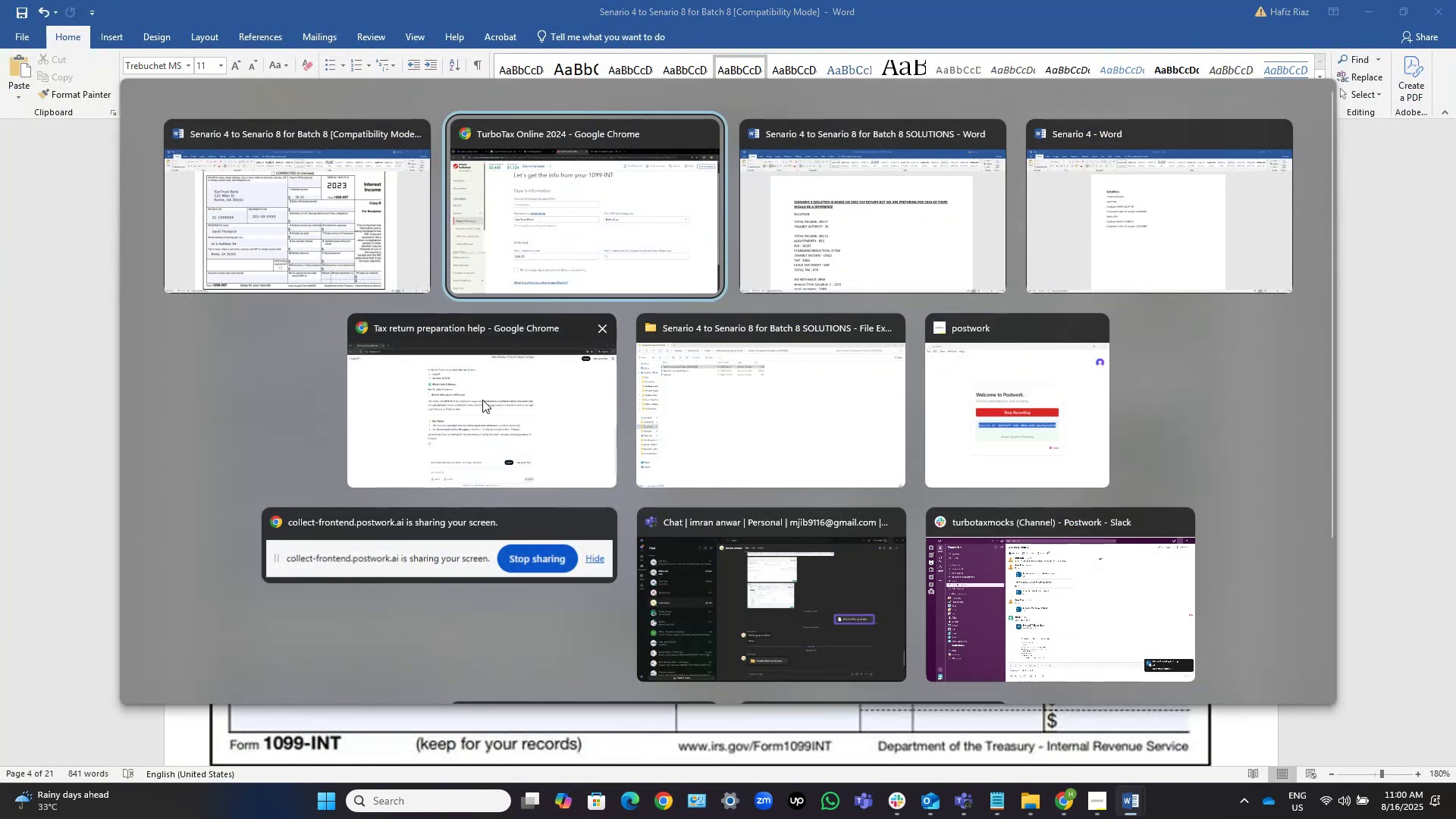 
left_click([482, 400])
 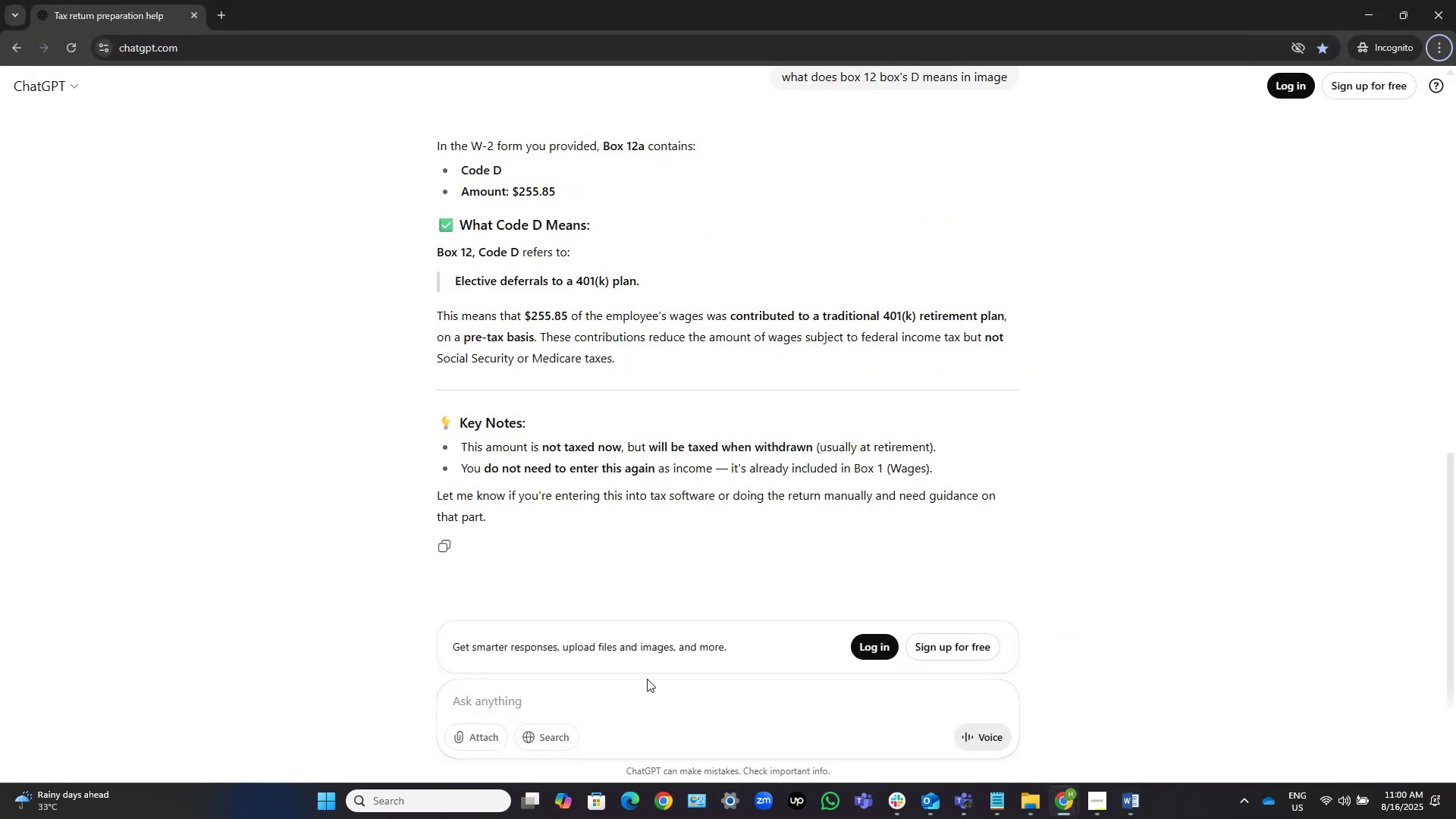 
left_click([630, 689])
 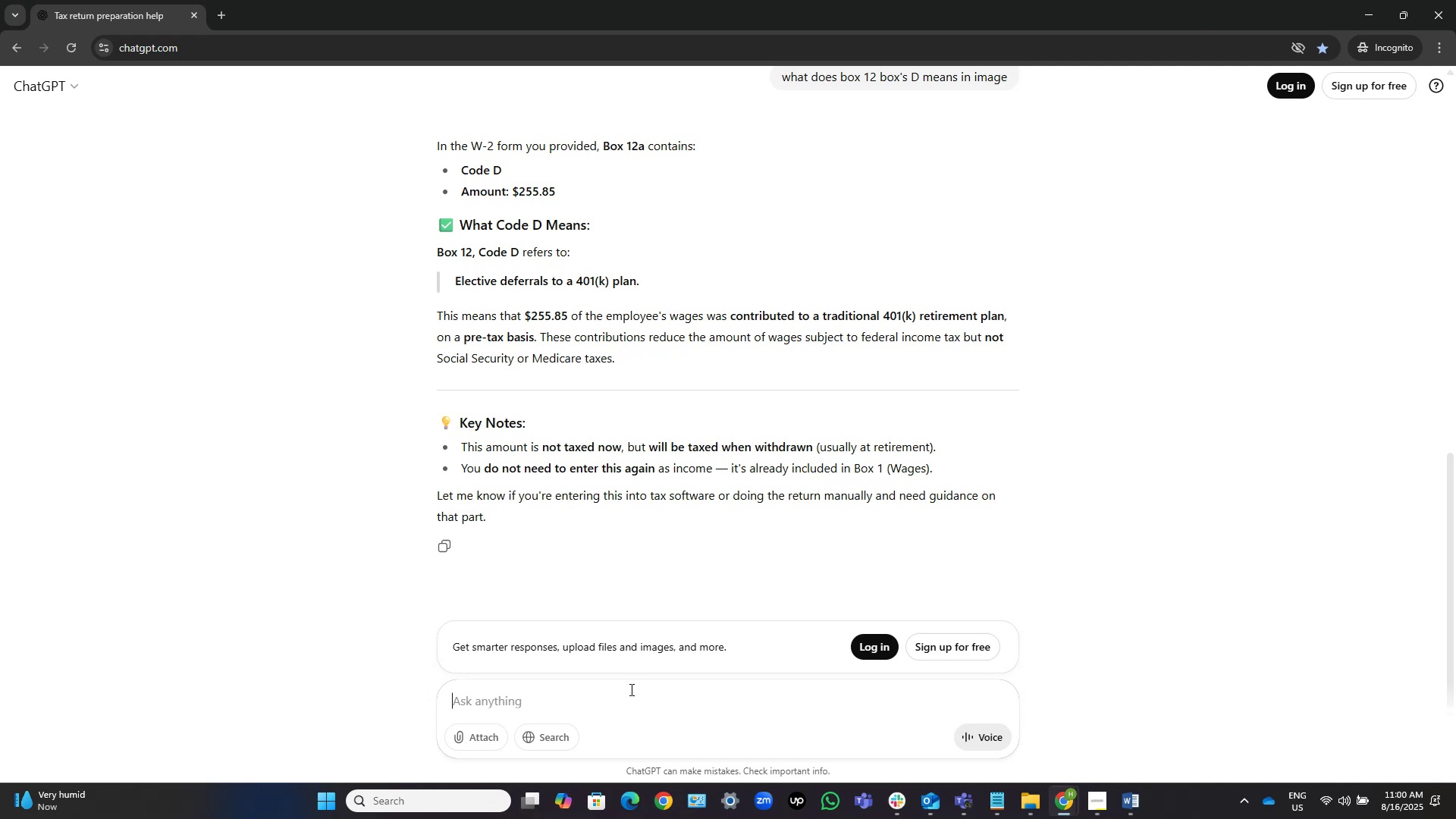 
type(im pepring return on turbo tax)
 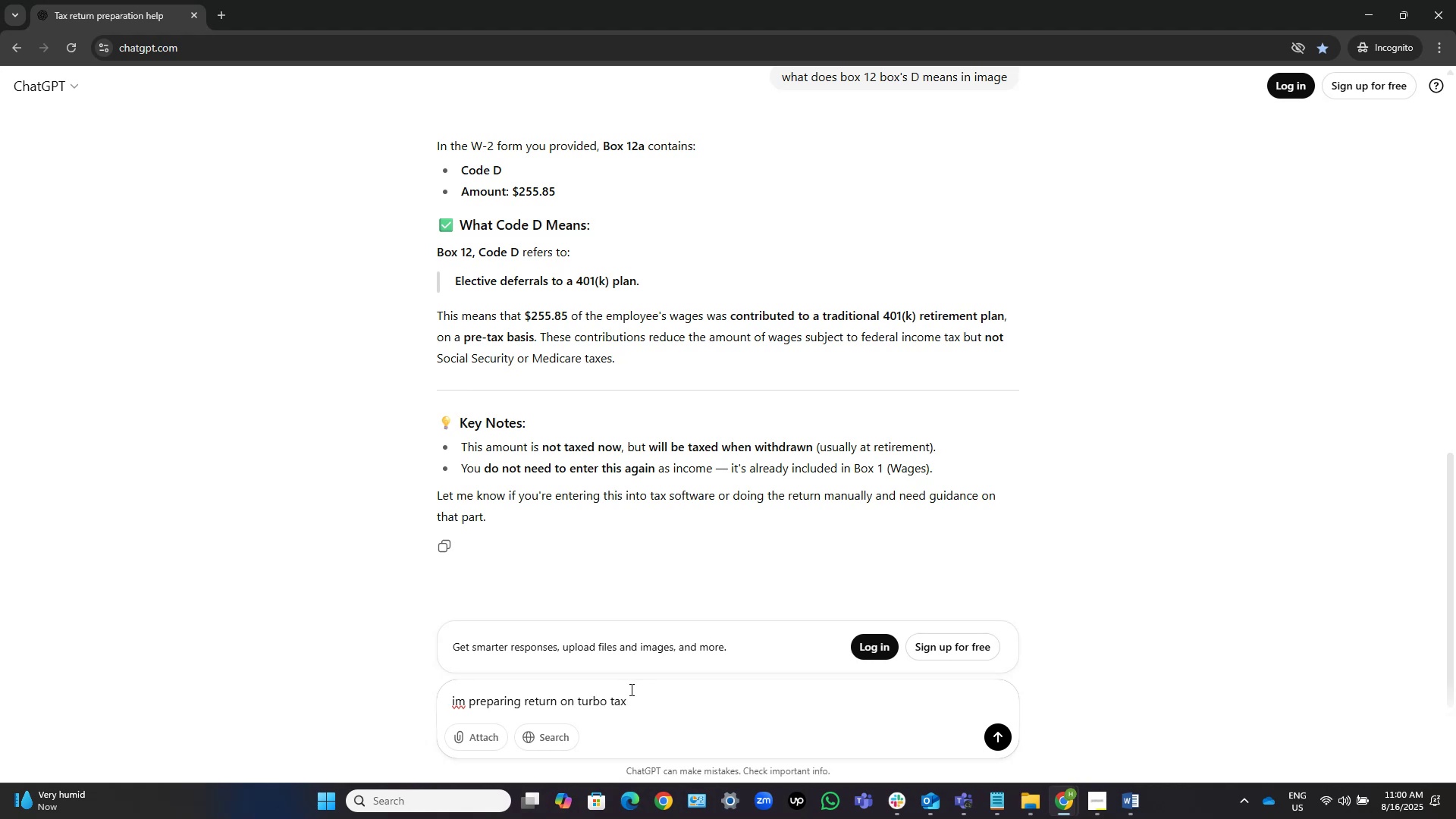 
key(NumpadEnter)
type(its asking for )
key(Tab)
key(Tab)
key(Tab)
 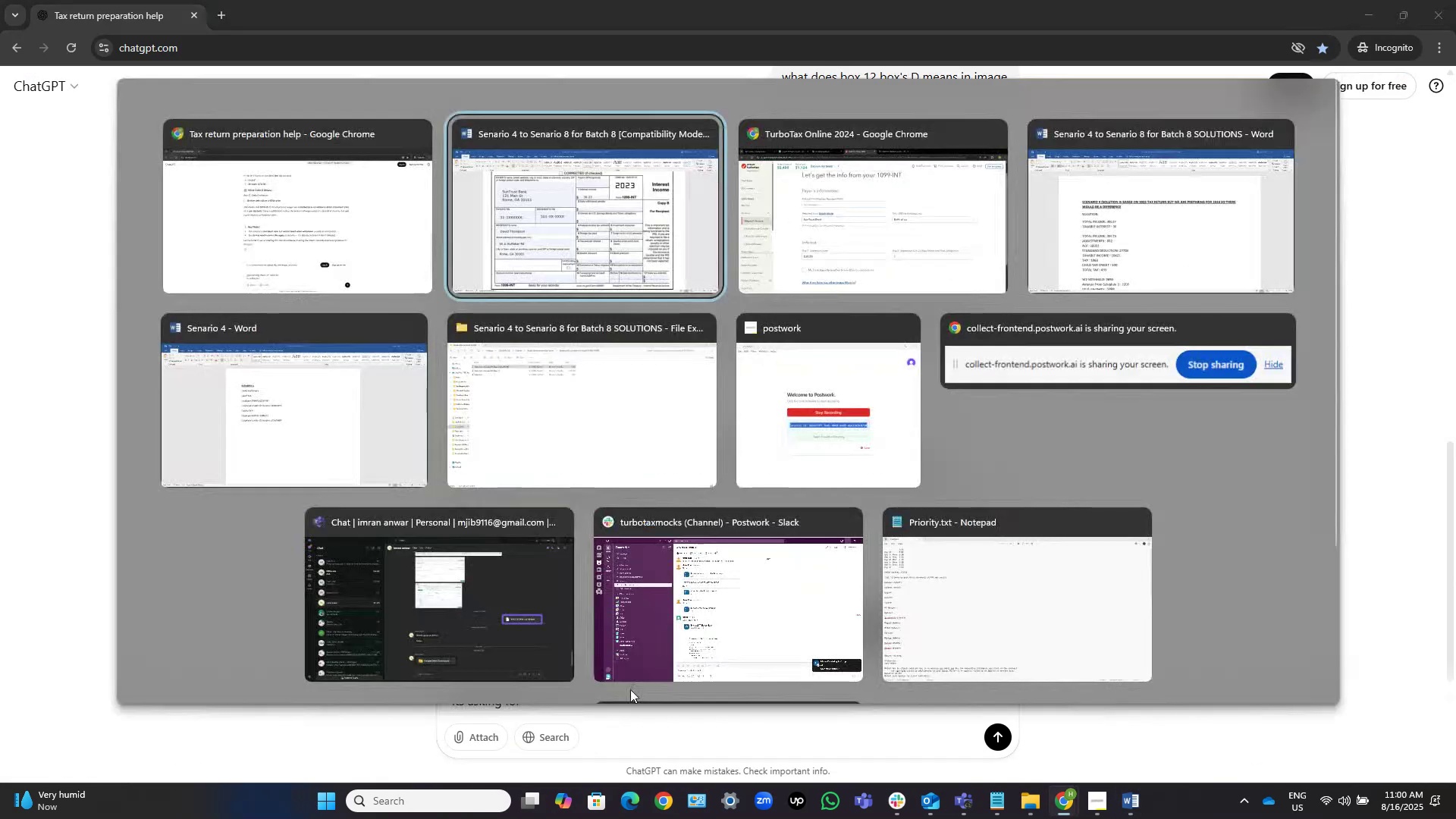 
hold_key(key=AltLeft, duration=0.86)
 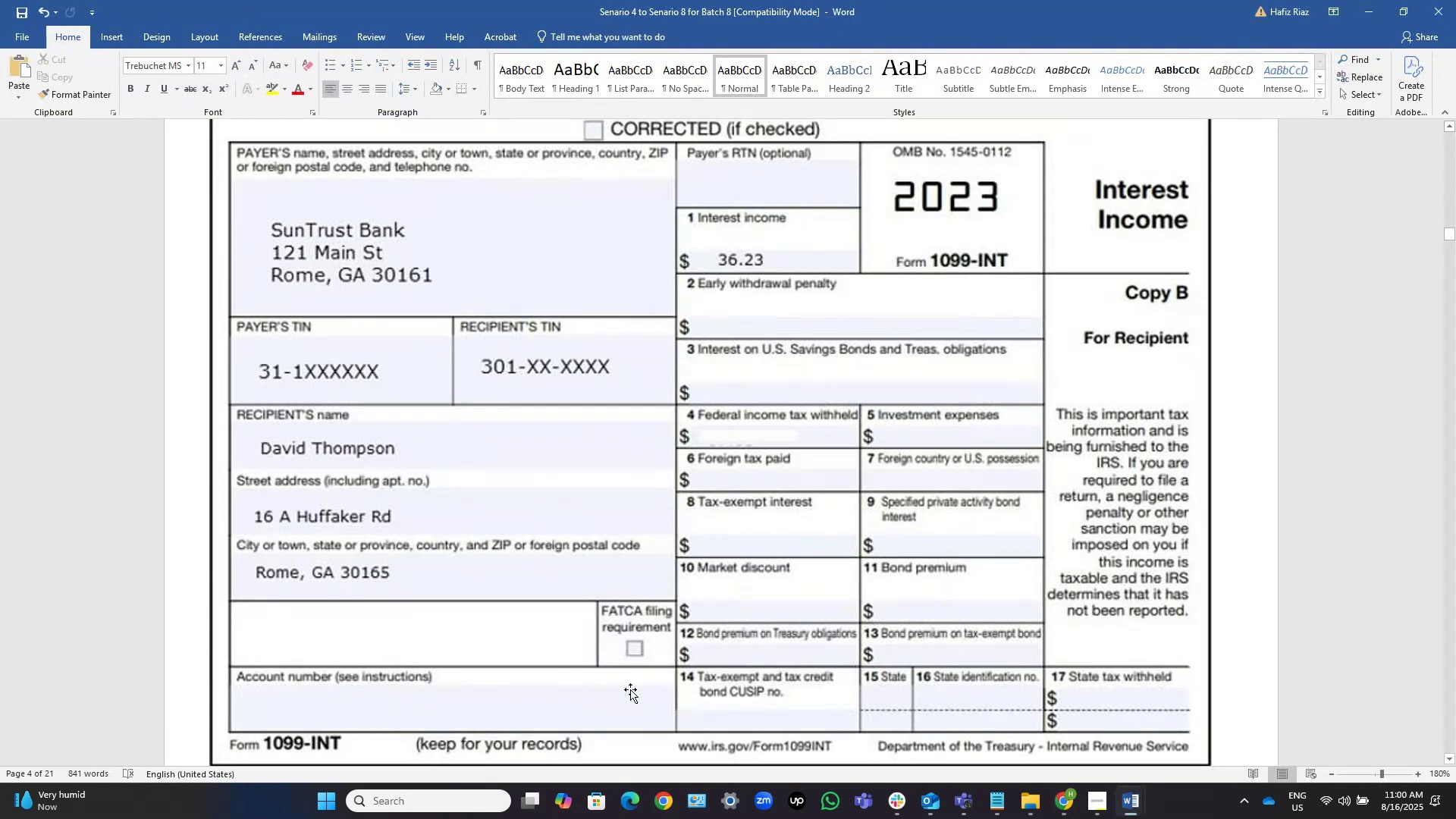 
hold_key(key=AltLeft, duration=0.66)
 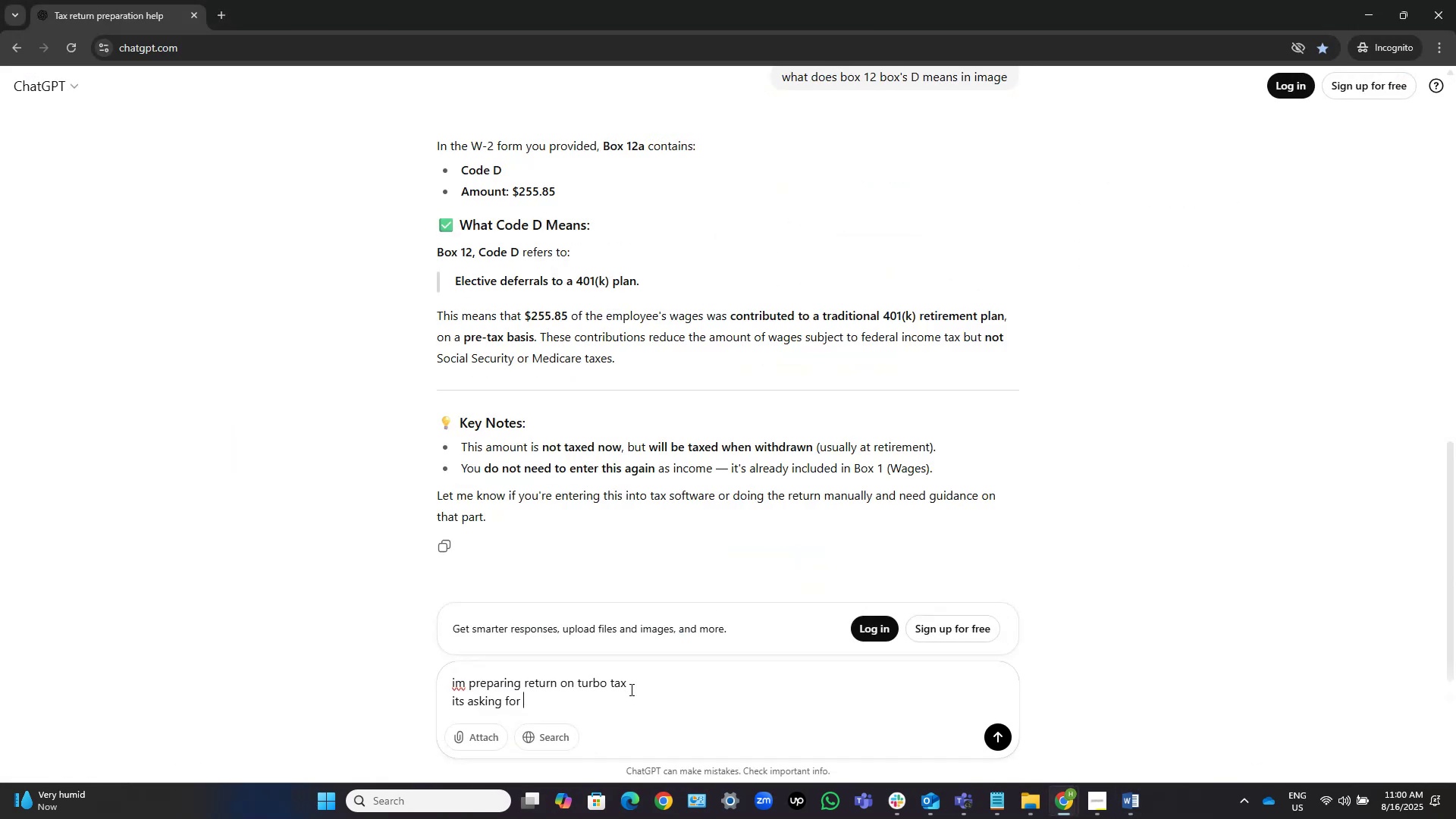 
wait(6.97)
 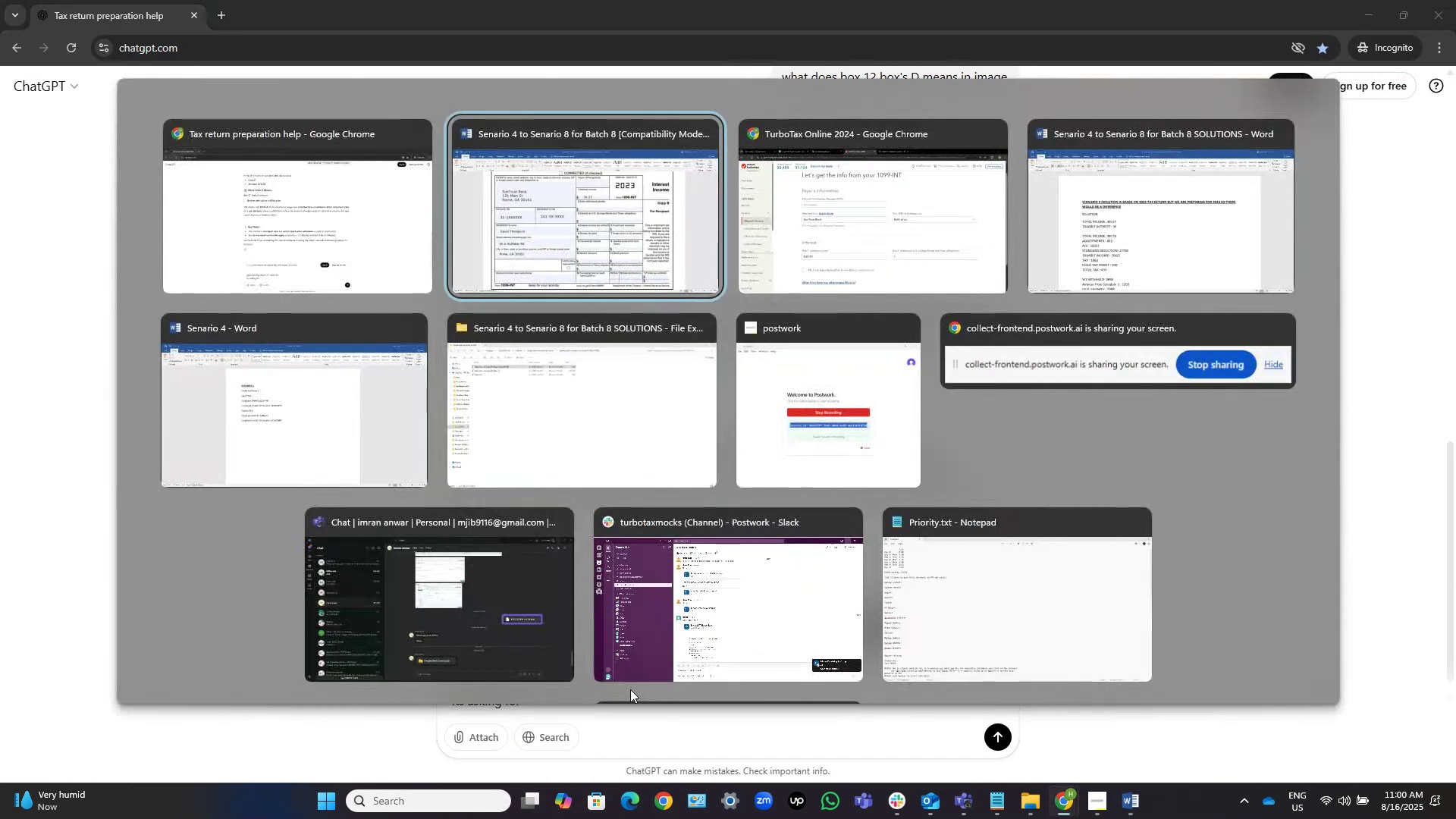 
key(Alt+Tab)
 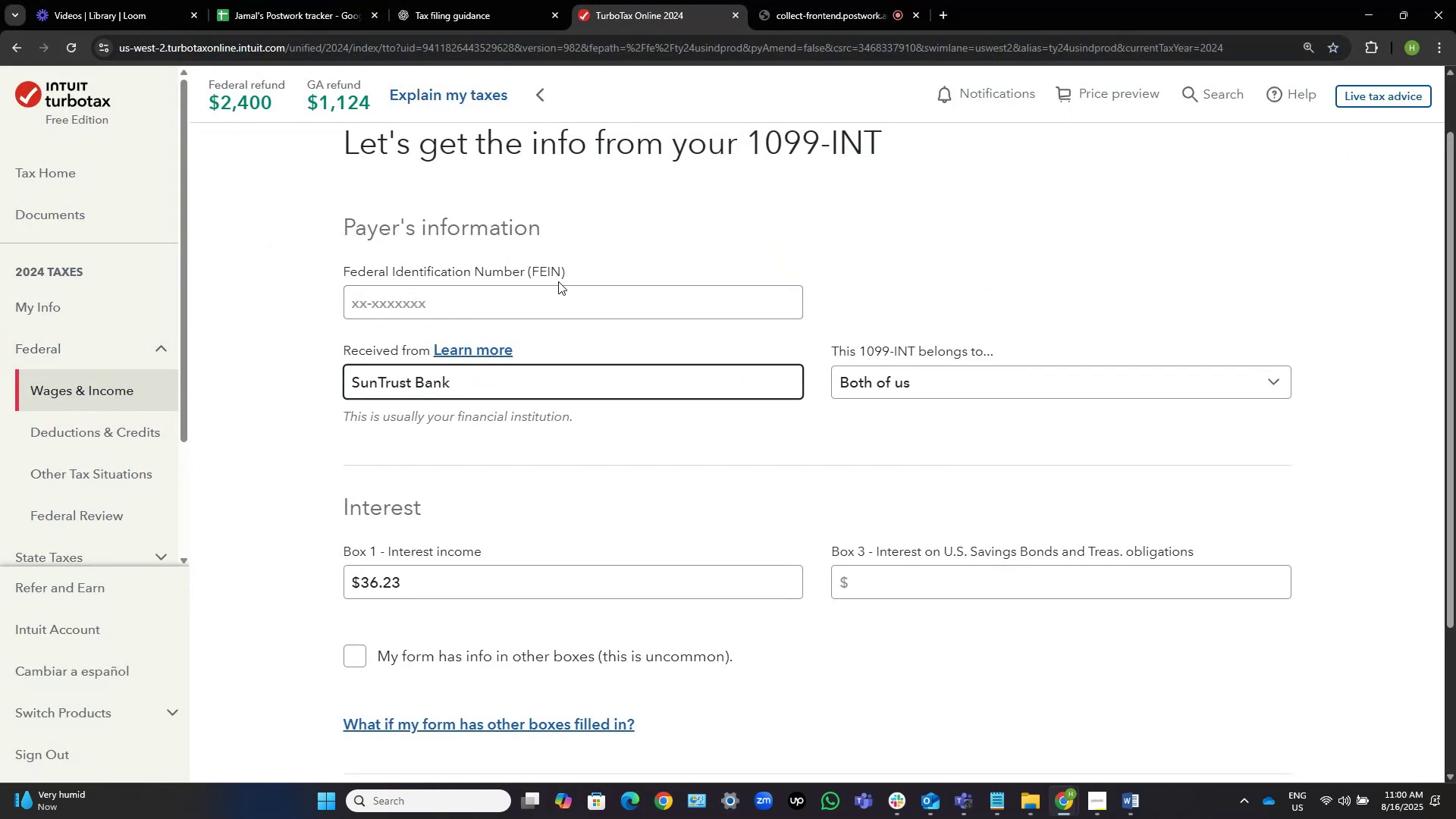 
left_click([574, 272])
 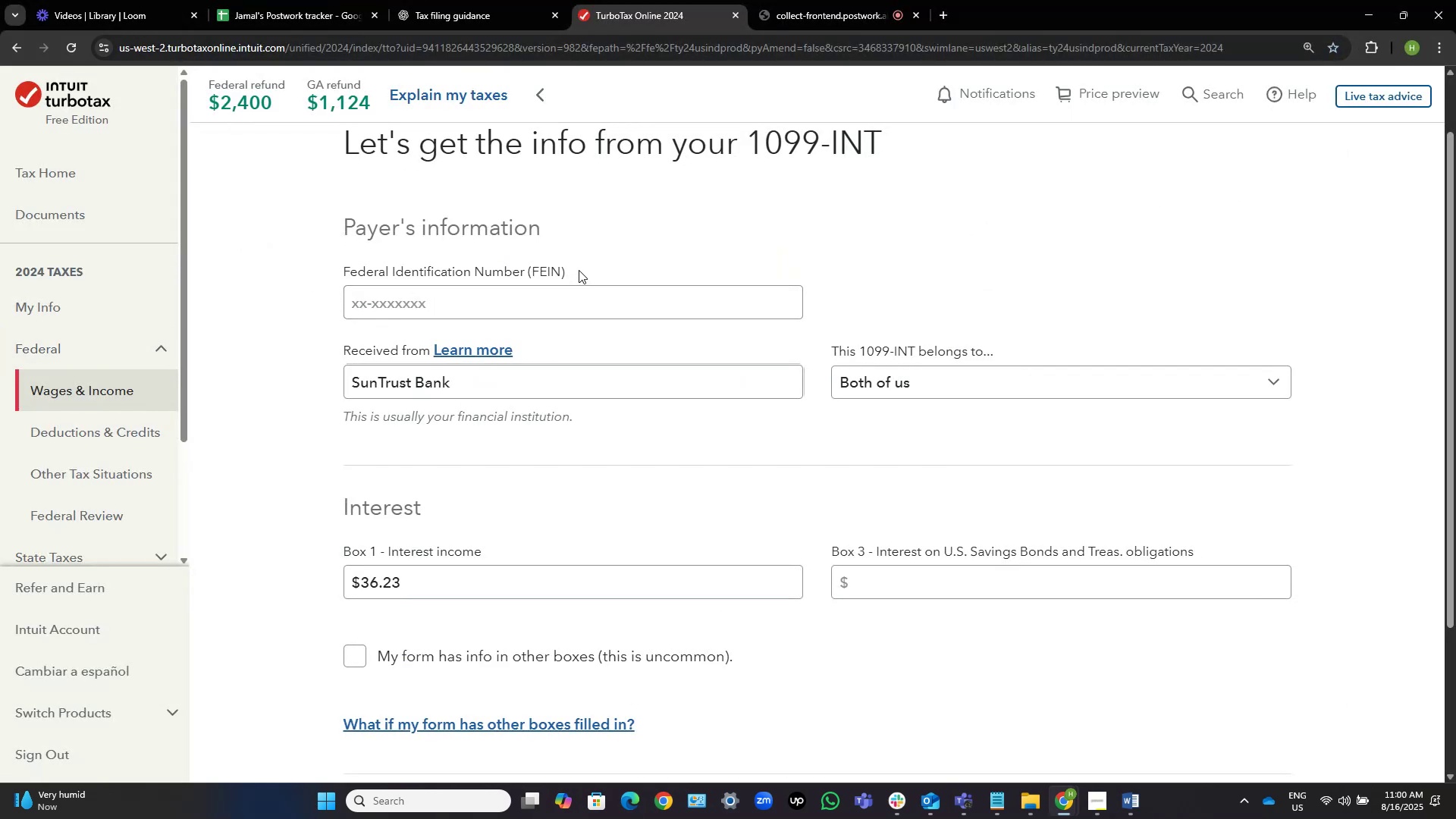 
left_click_drag(start_coordinate=[579, 270], to_coordinate=[342, 278])
 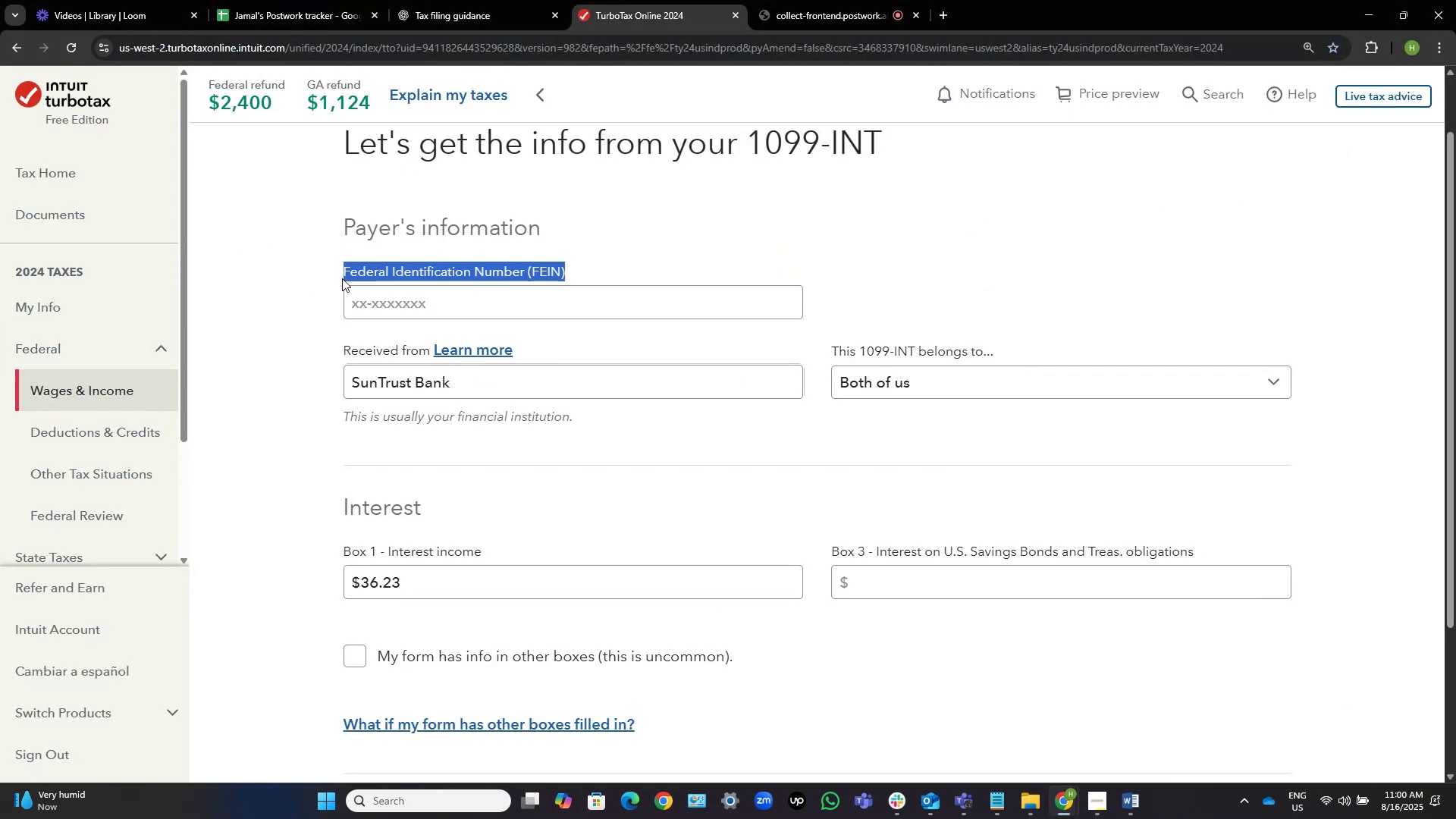 
key(Control+C)
 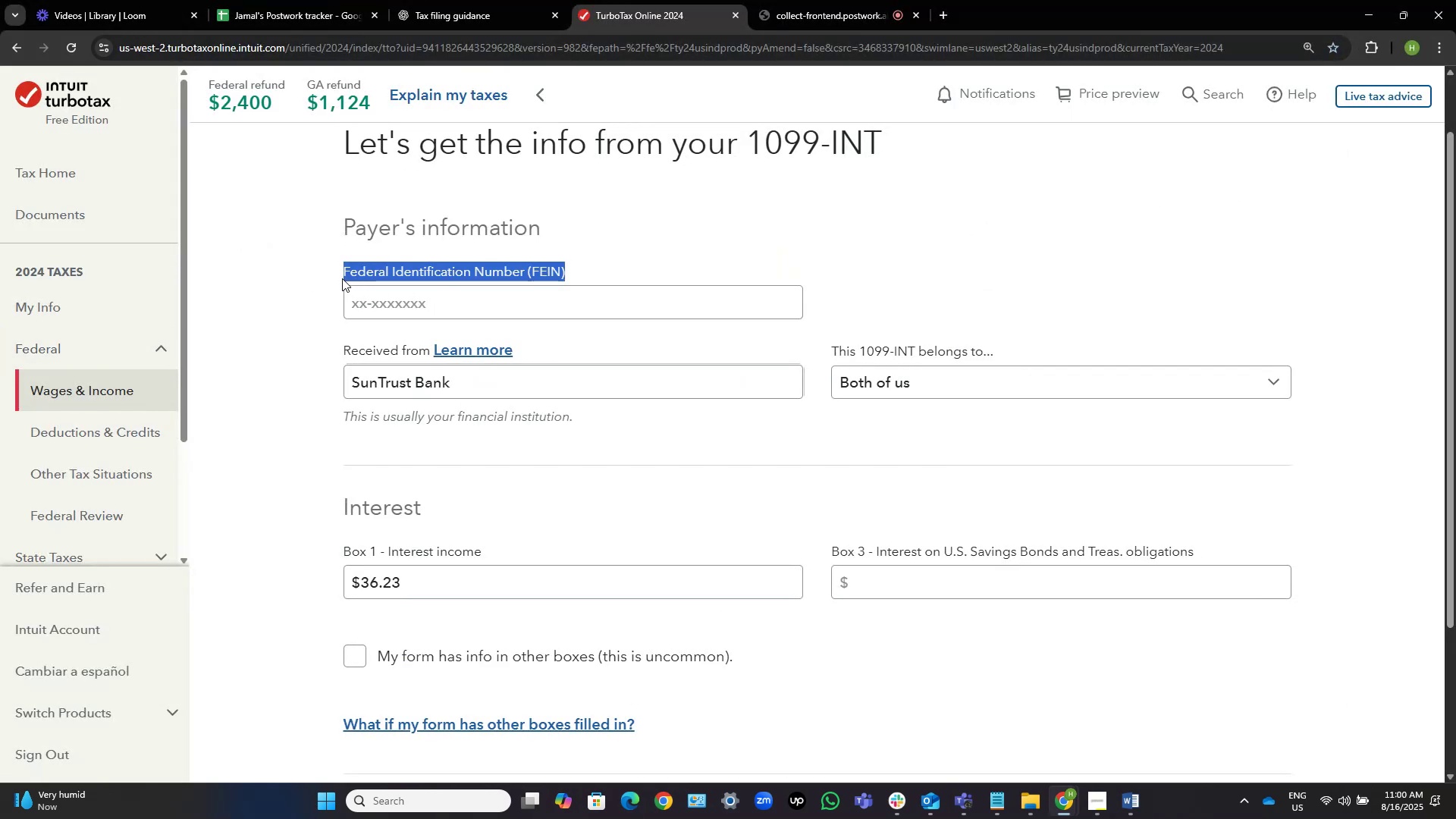 
key(Alt+Tab)
 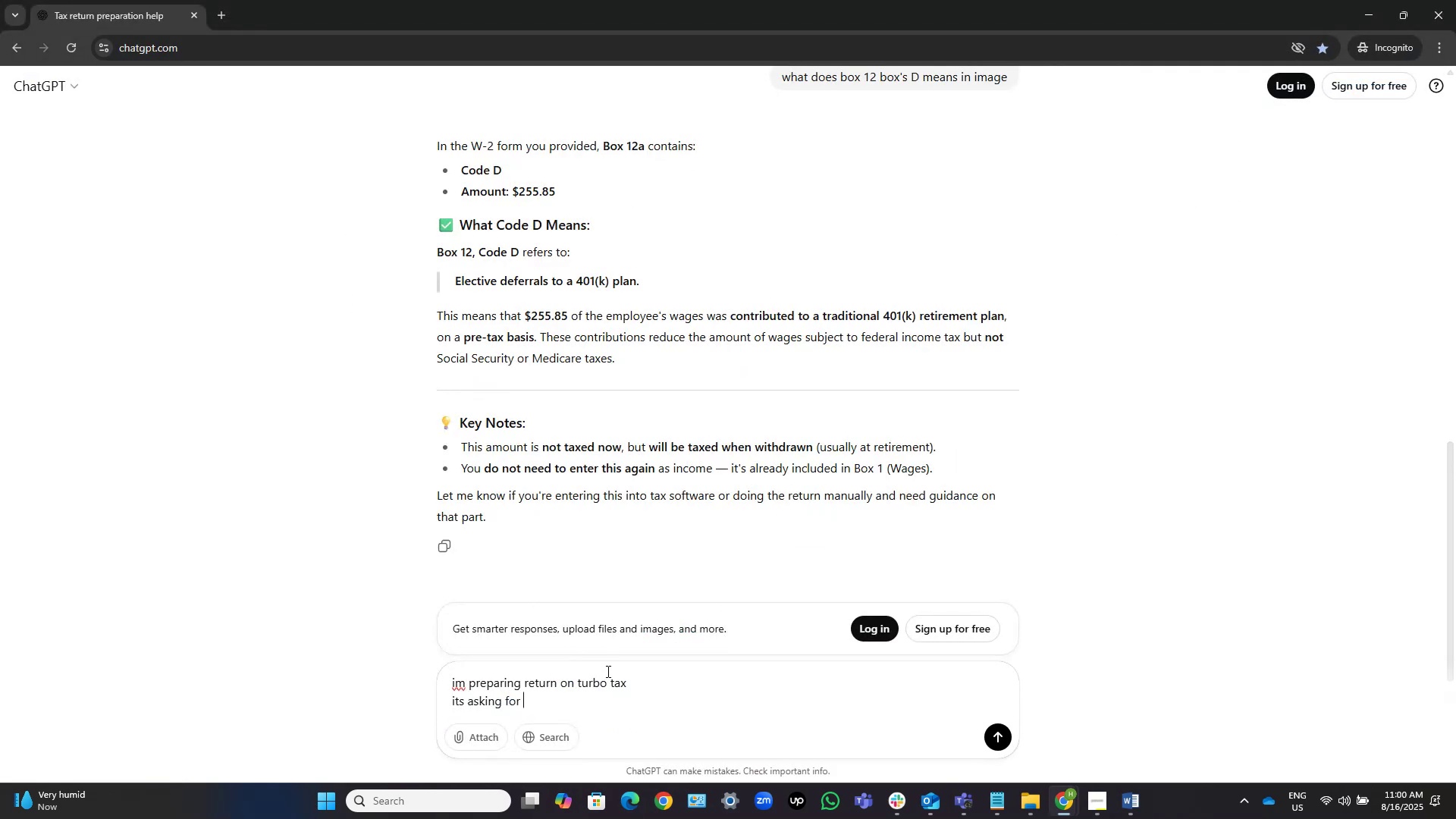 
key(Control+V)
 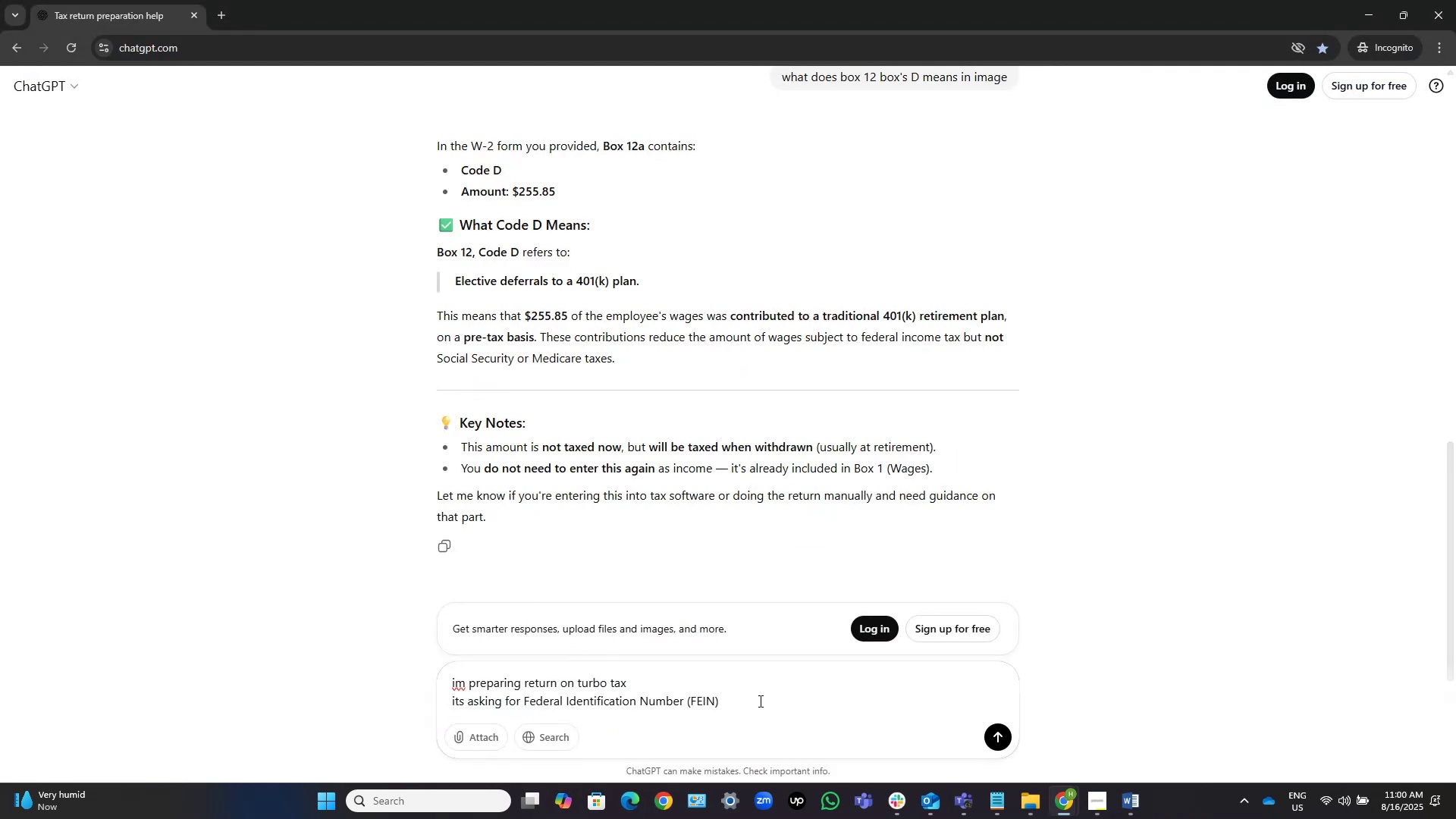 
type( when i put 1099 INT income)
 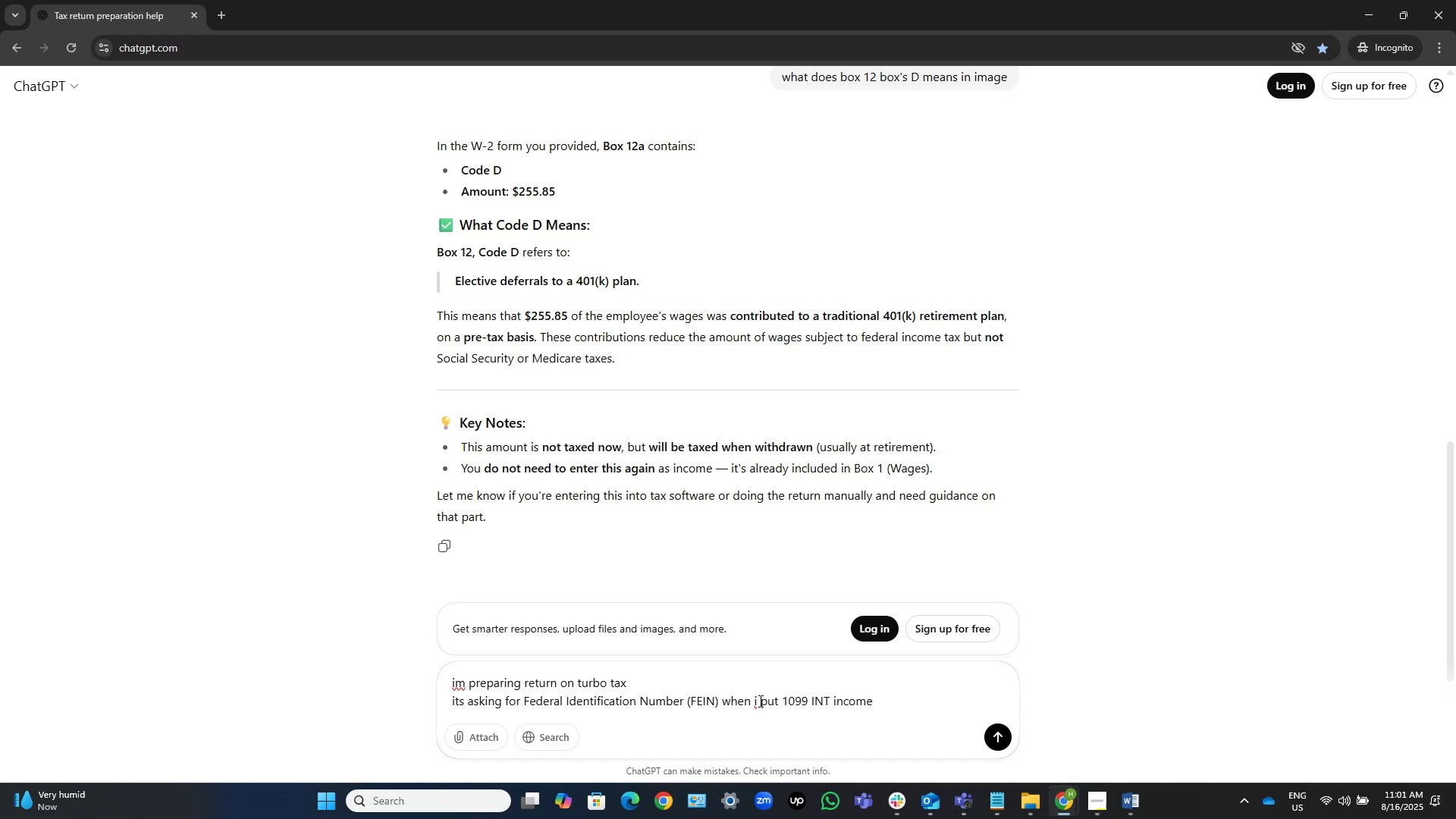 
key(Alt+AltLeft)
 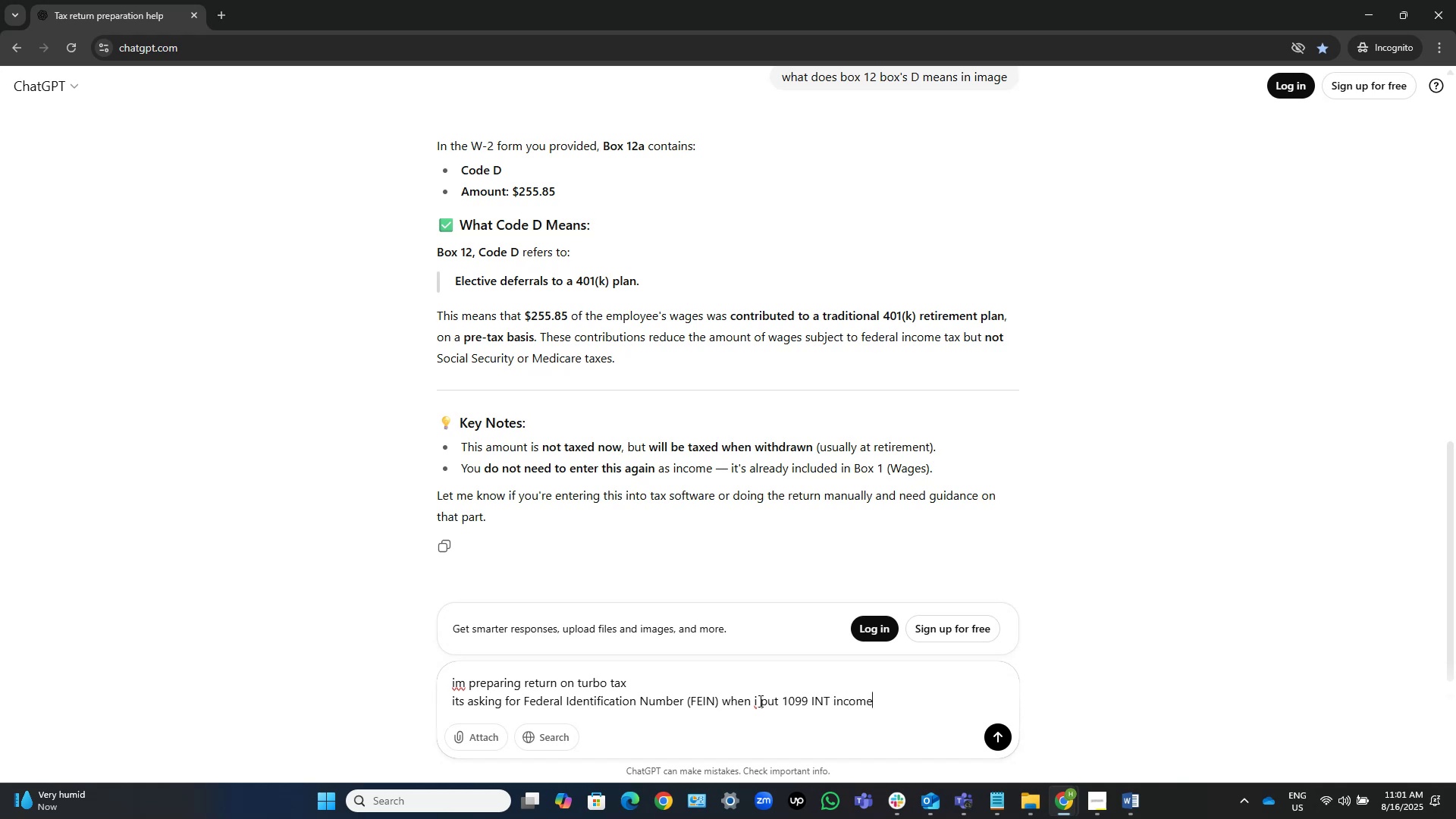 
key(Alt+Tab)
 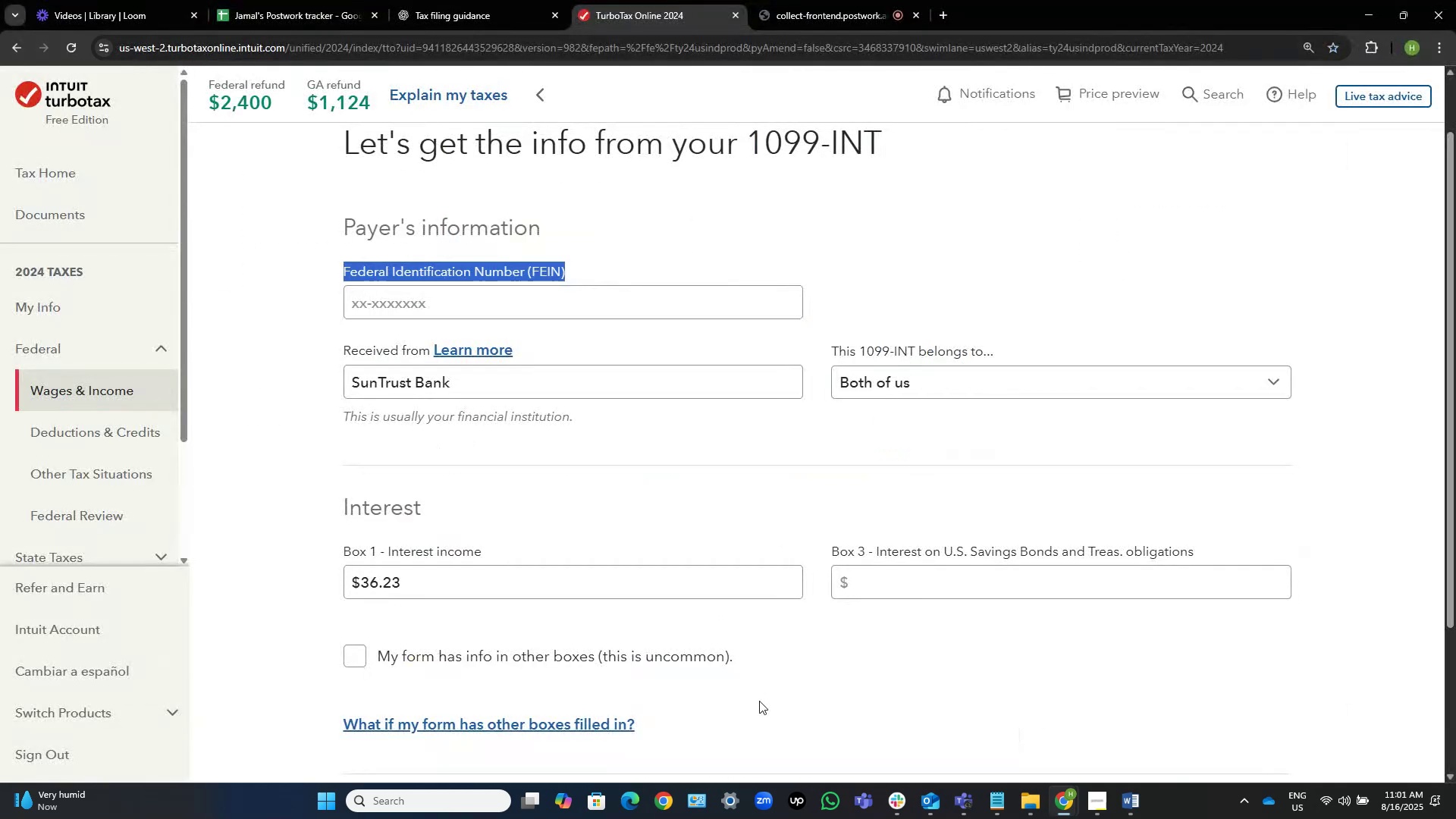 
key(Alt+AltLeft)
 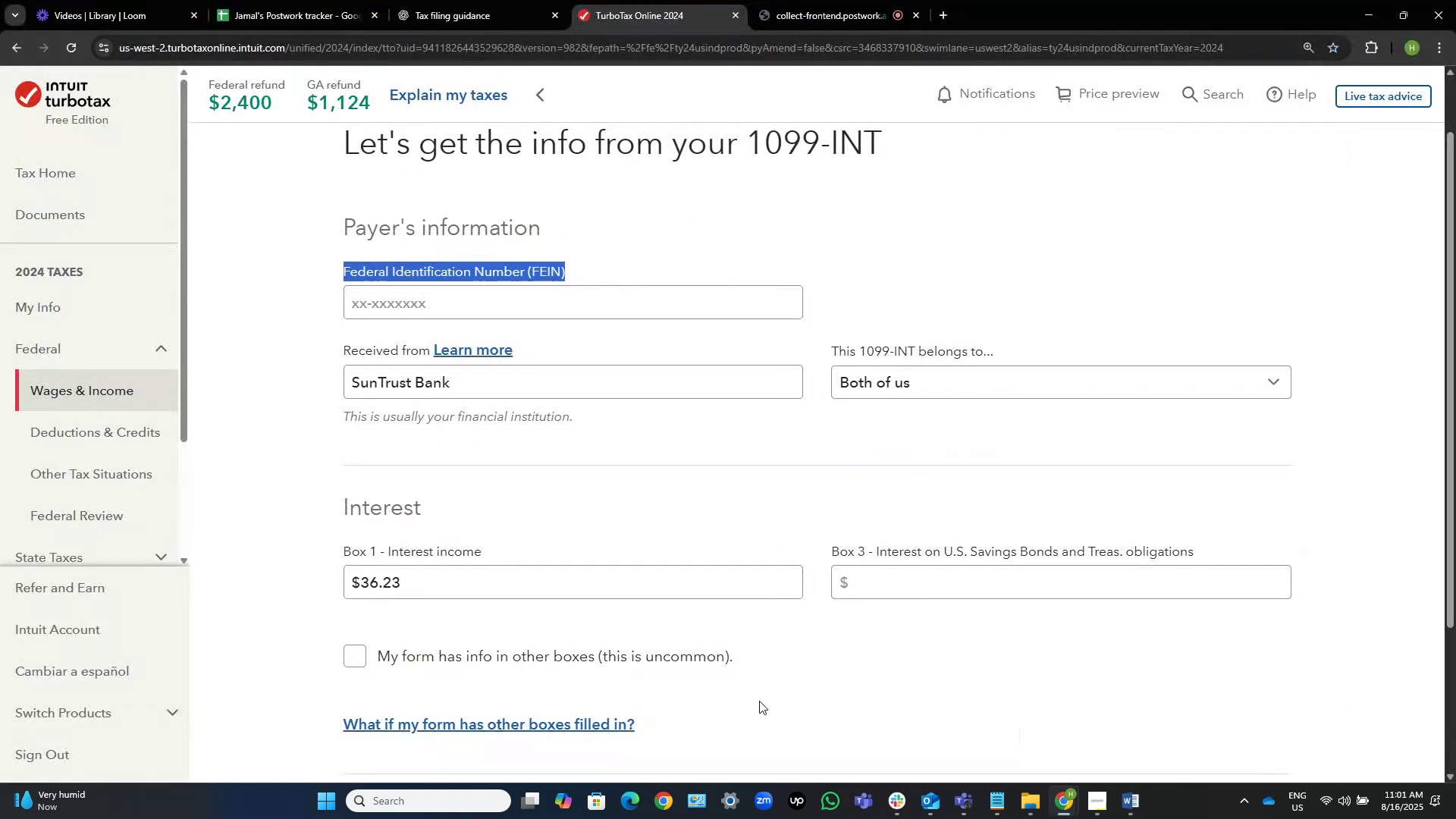 
key(Alt+Tab)
 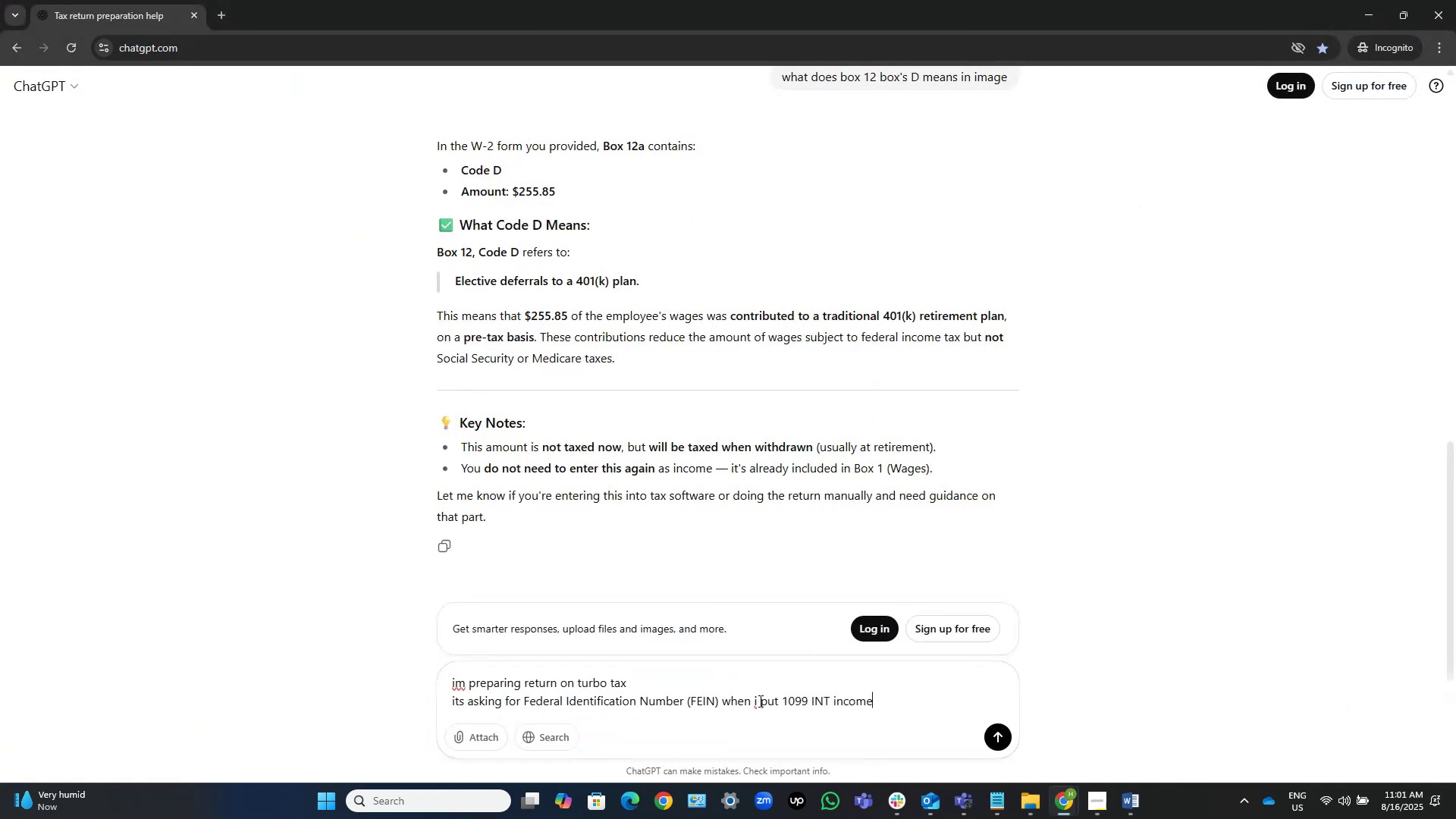 
key(Alt+Tab)
 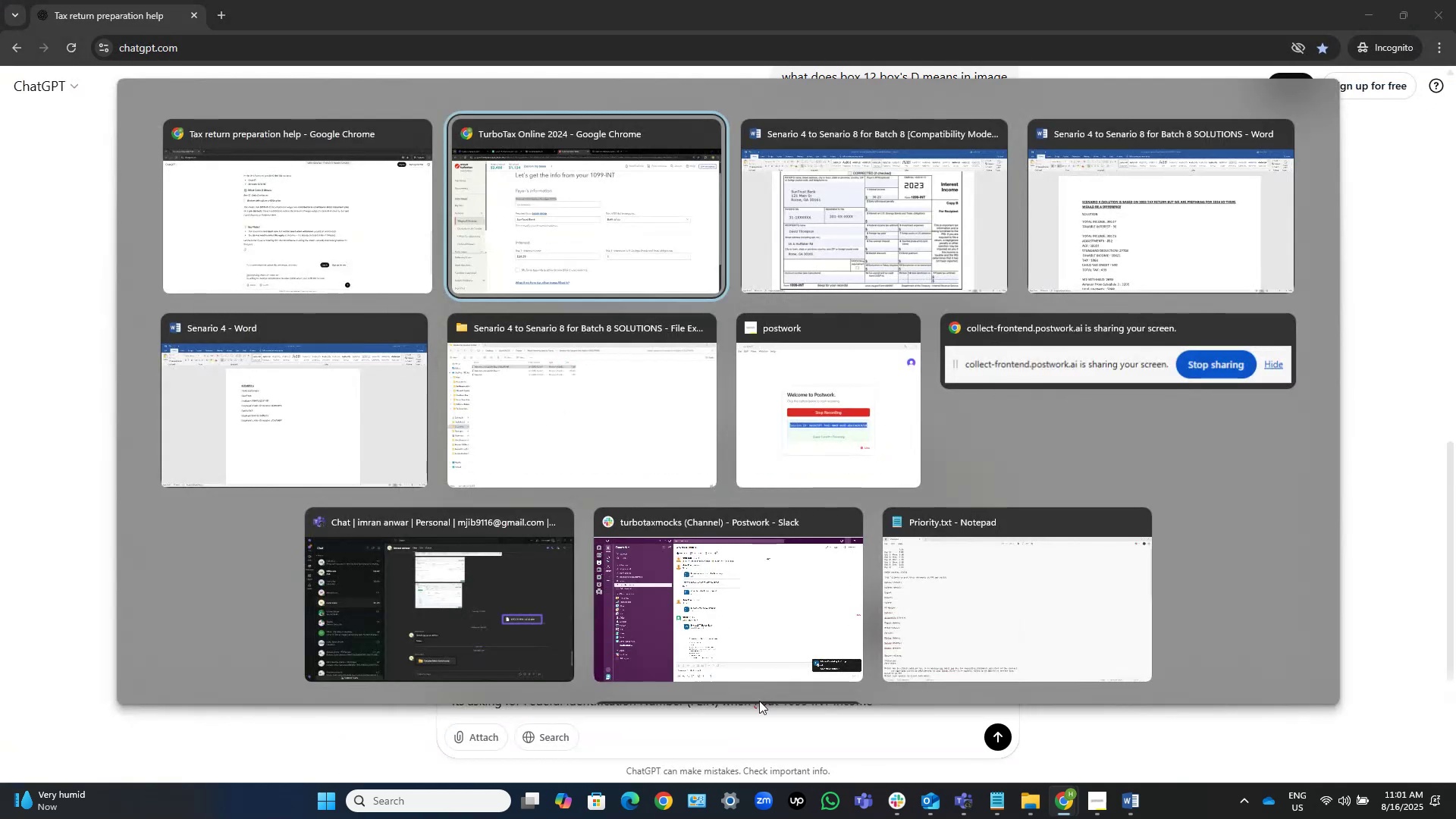 
key(Alt+Tab)
 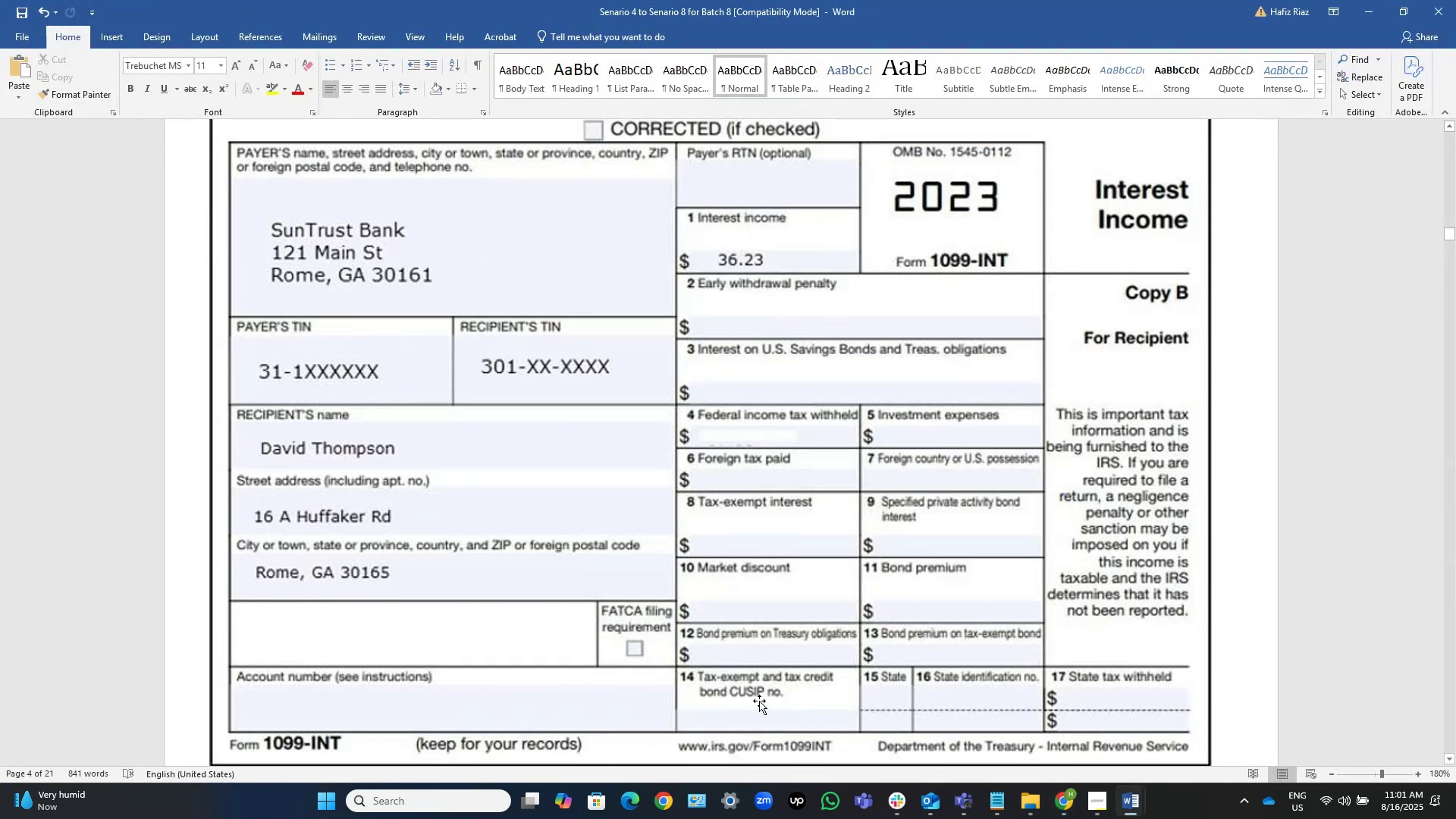 
key(Control+Shift+S)
 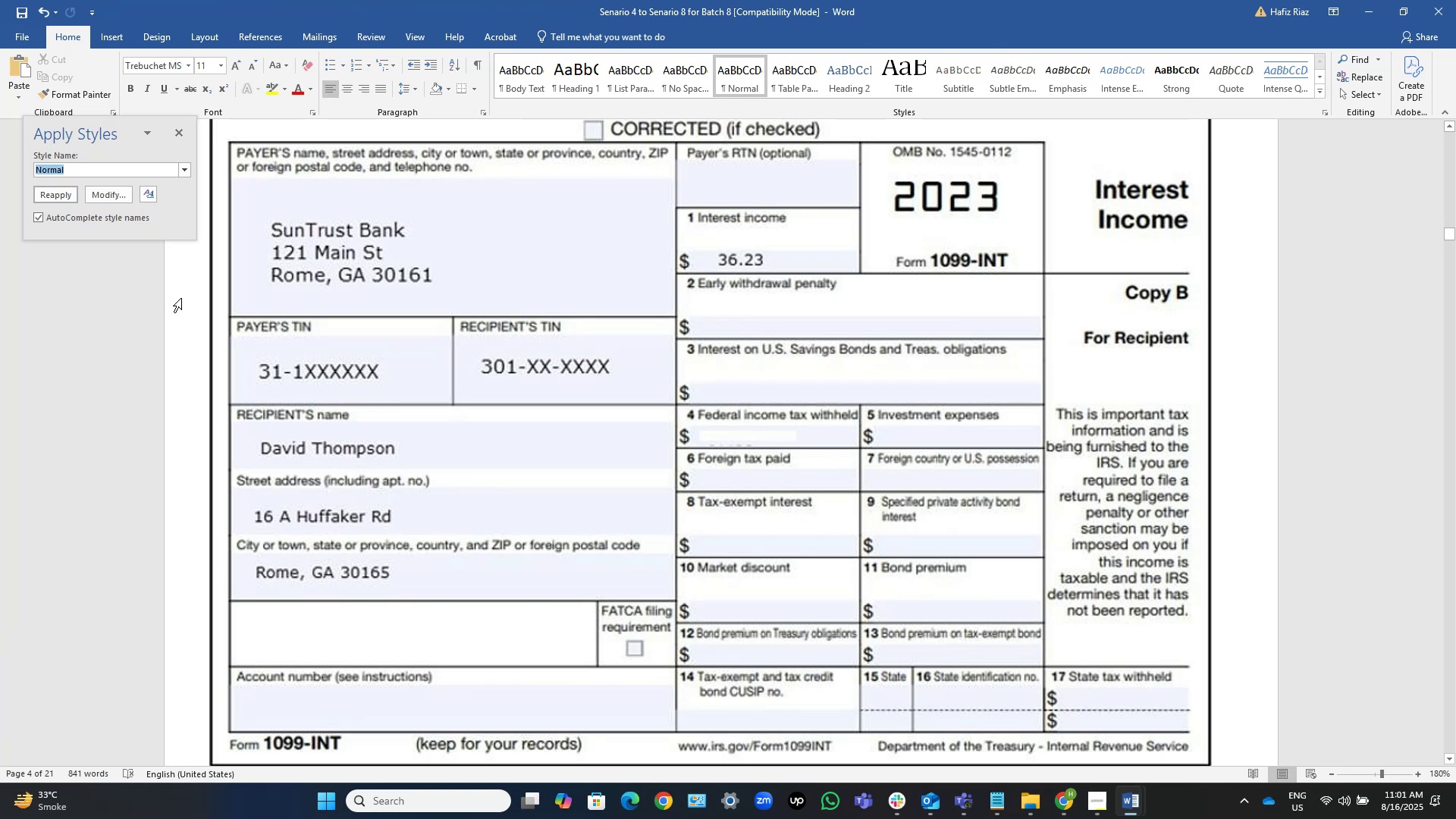 
left_click([180, 132])
 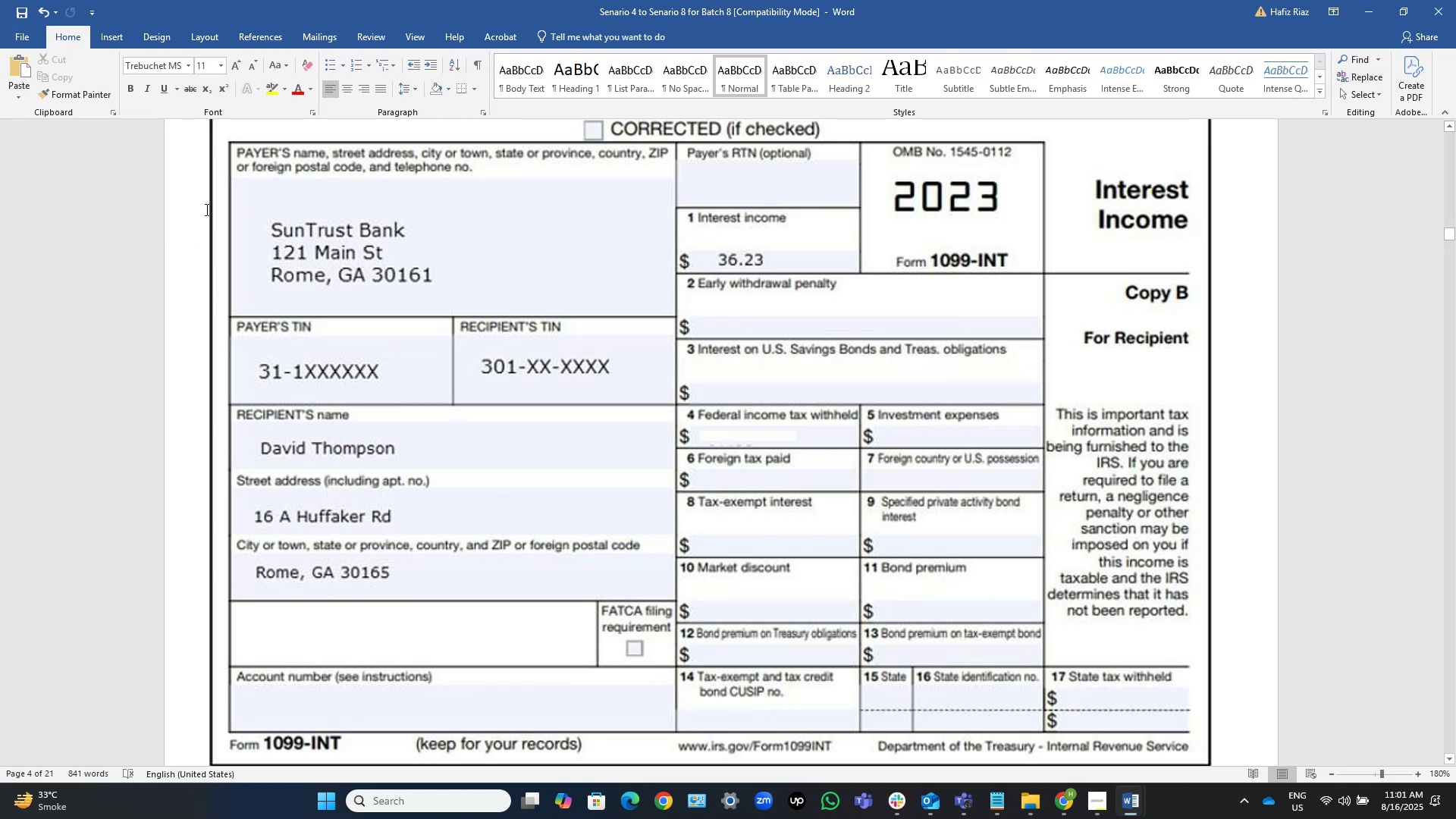 
key(Meta+Shift+S)
 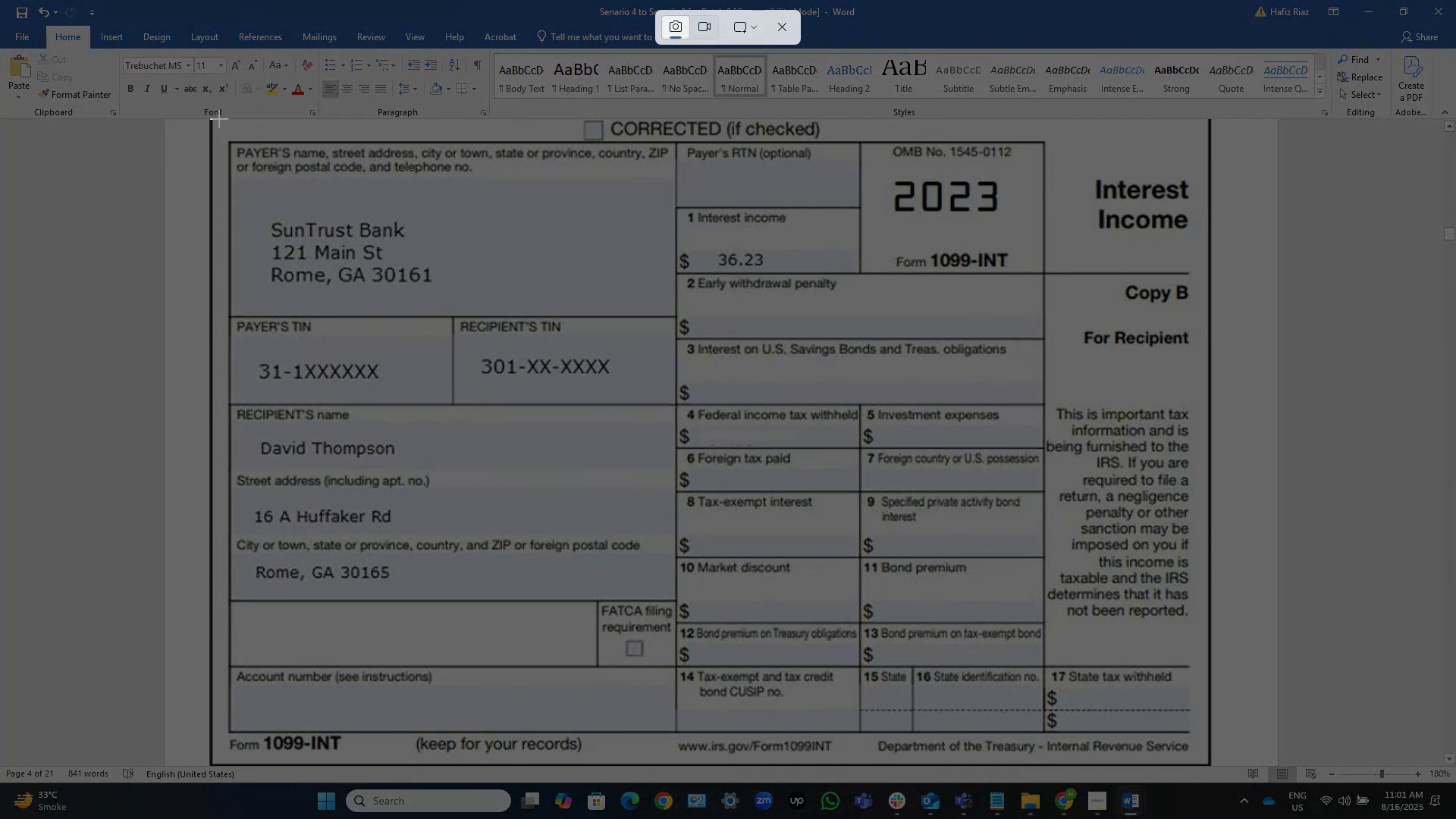 
left_click_drag(start_coordinate=[212, 117], to_coordinate=[1216, 766])
 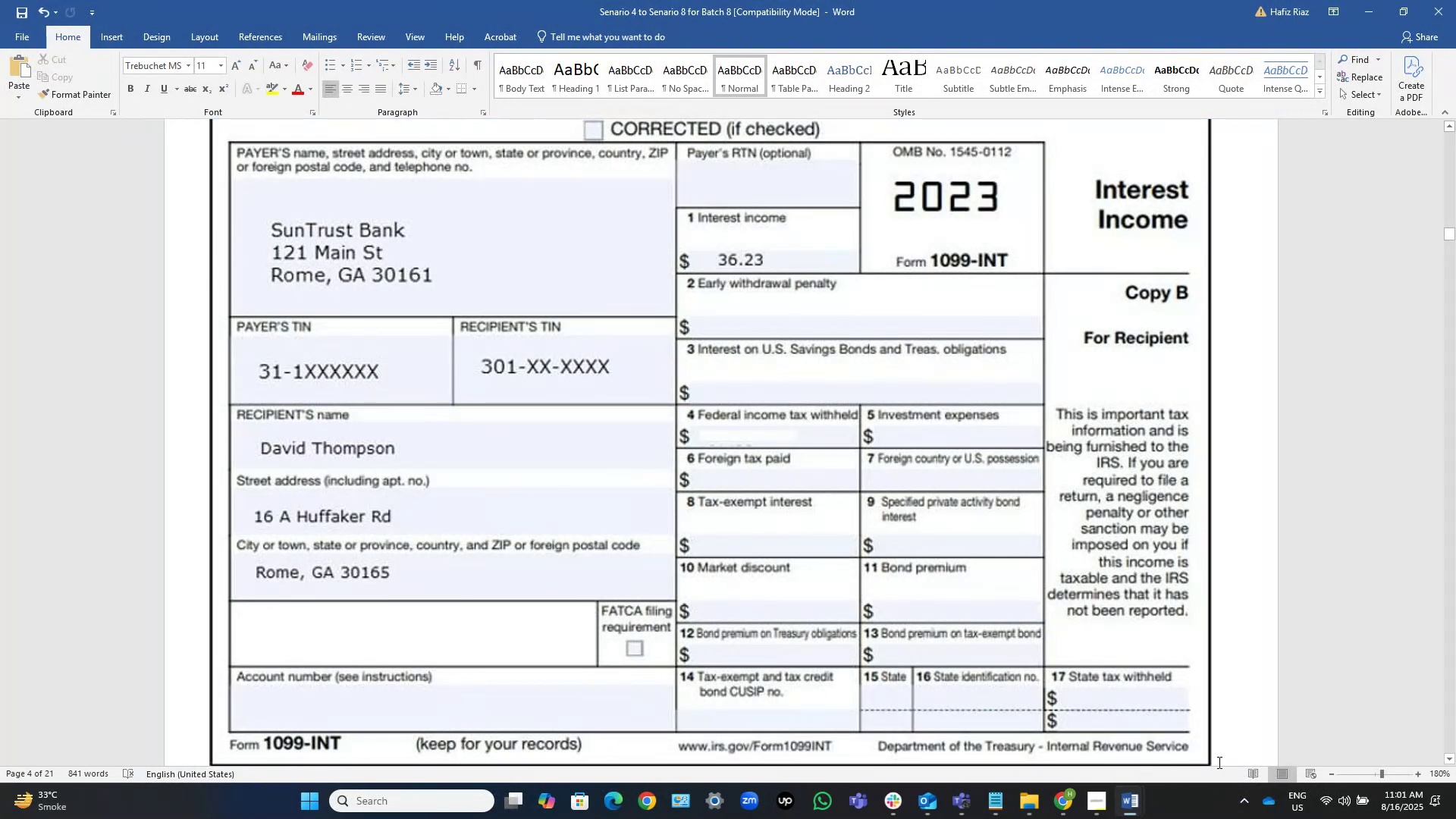 
key(Alt+Tab)
 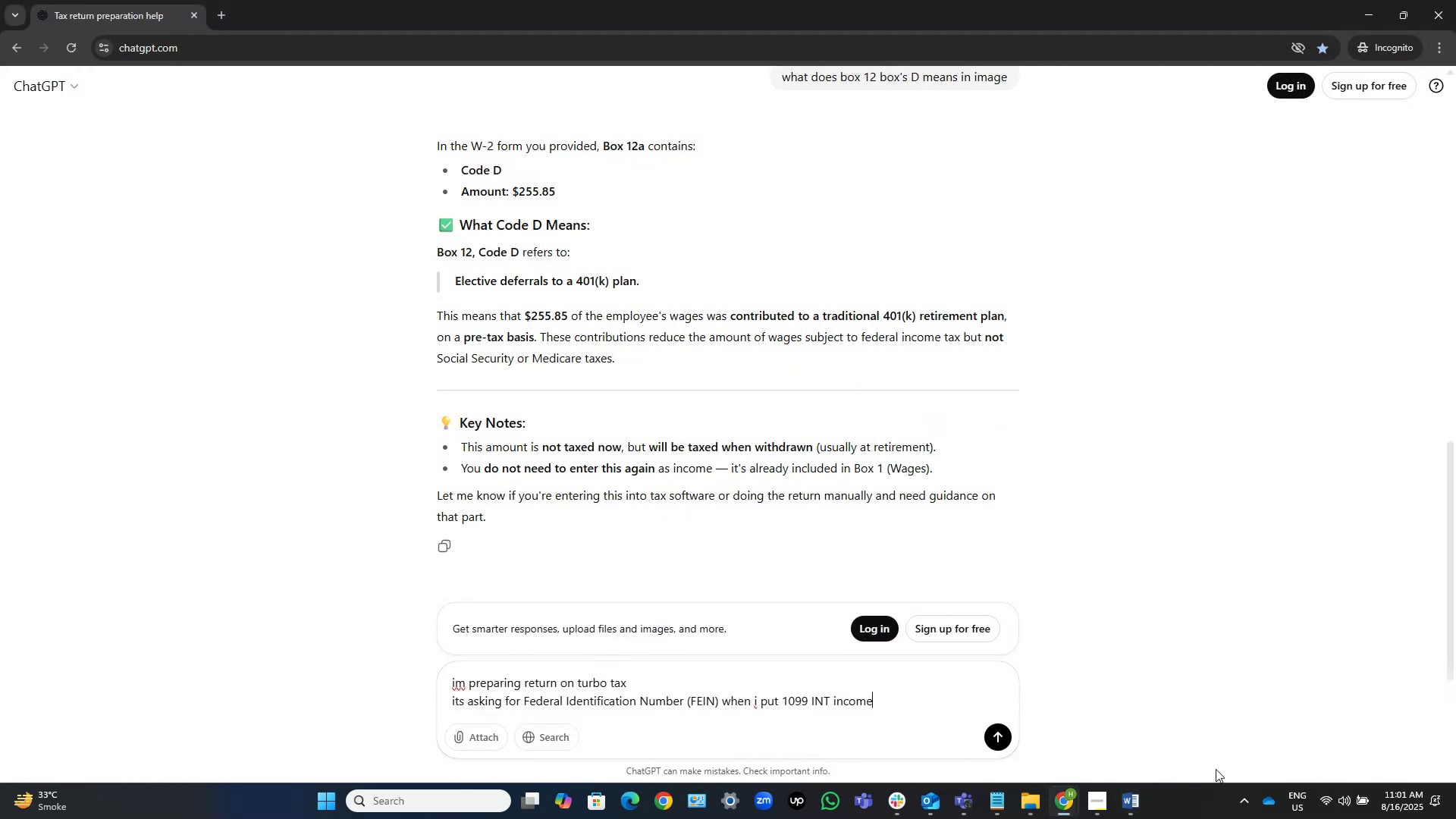 
key(Alt+Tab)
 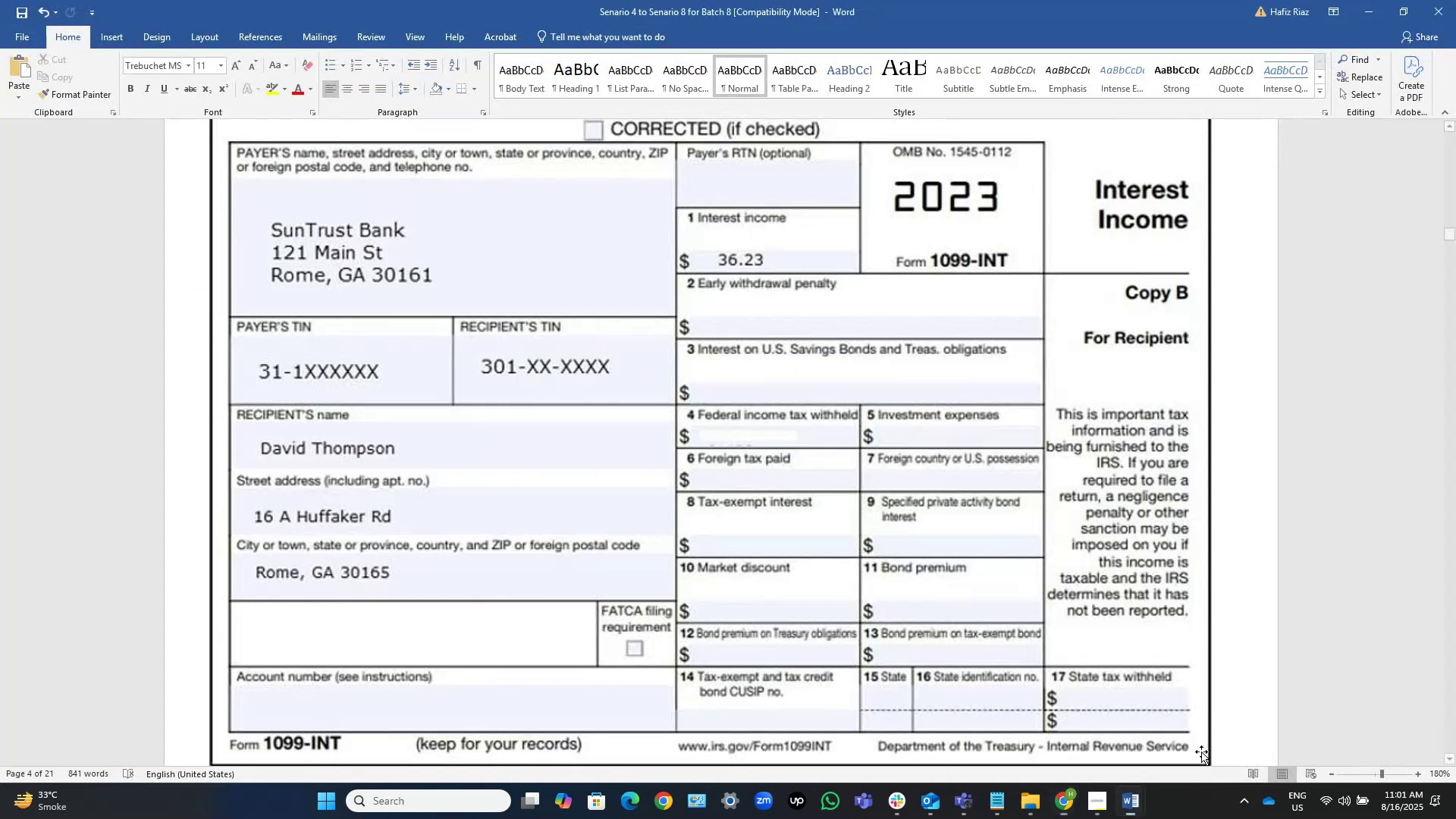 
key(Alt+AltLeft)
 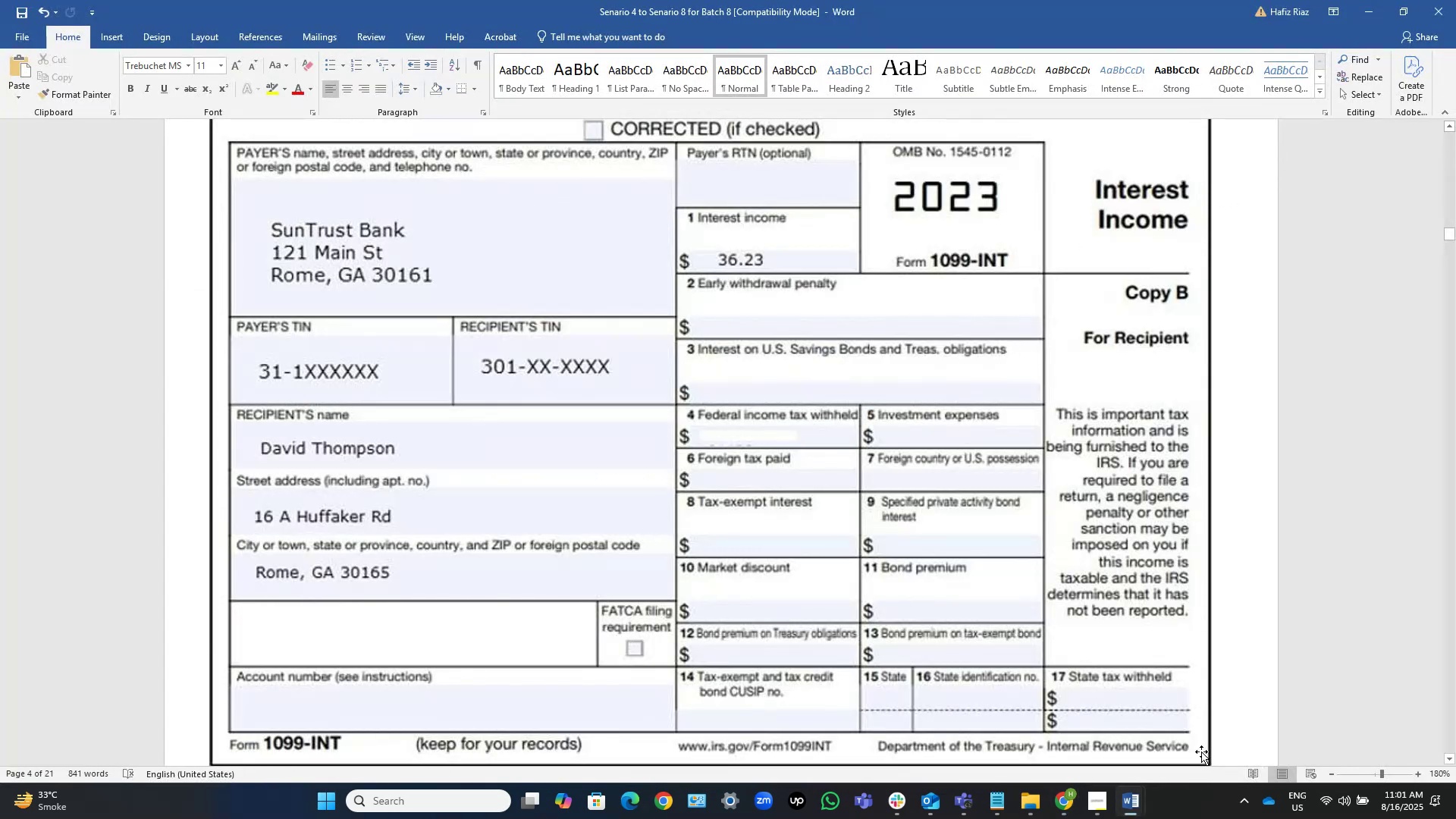 
key(Alt+Tab)
 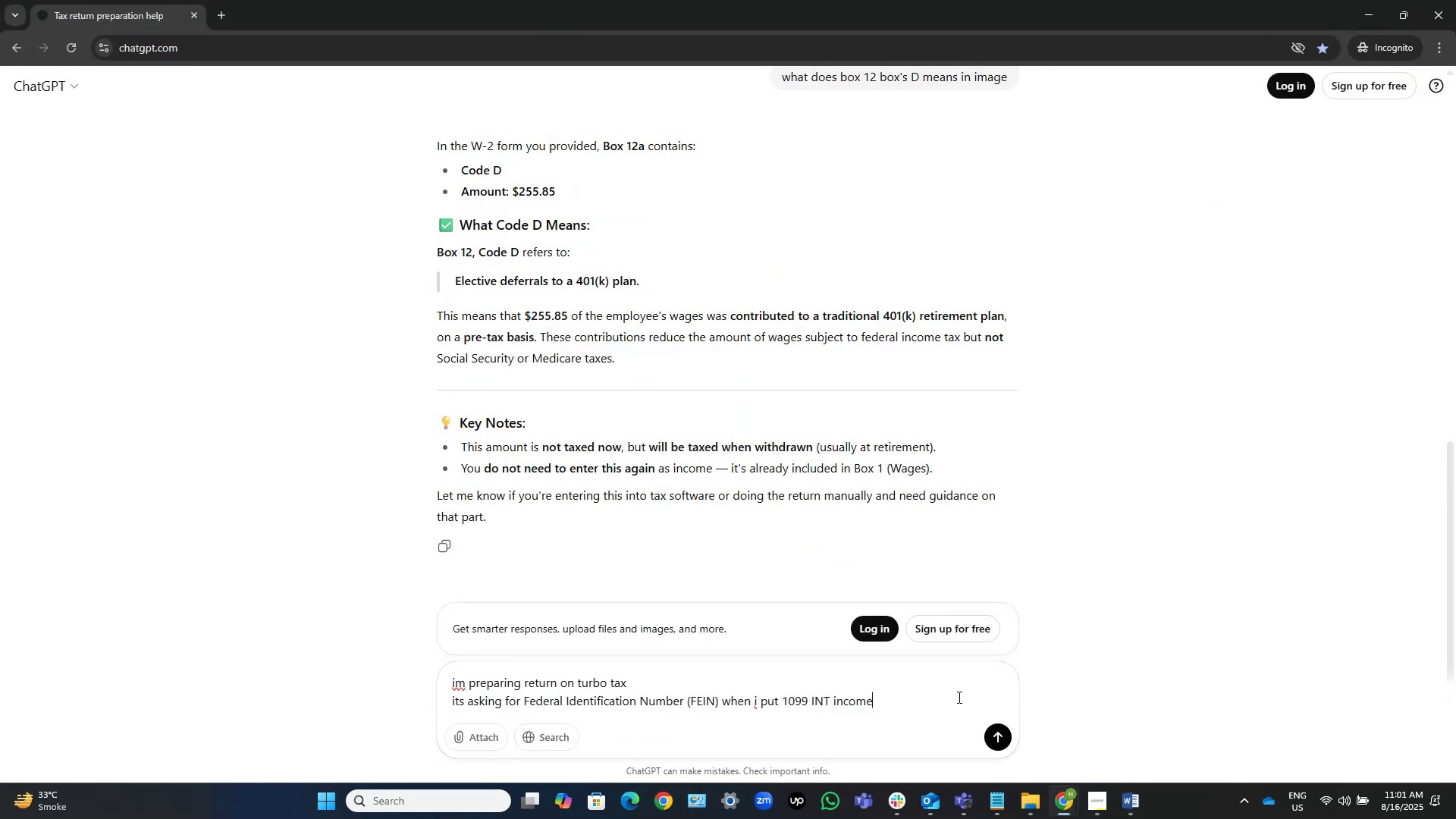 
key(Shift+NumpadEnter)
 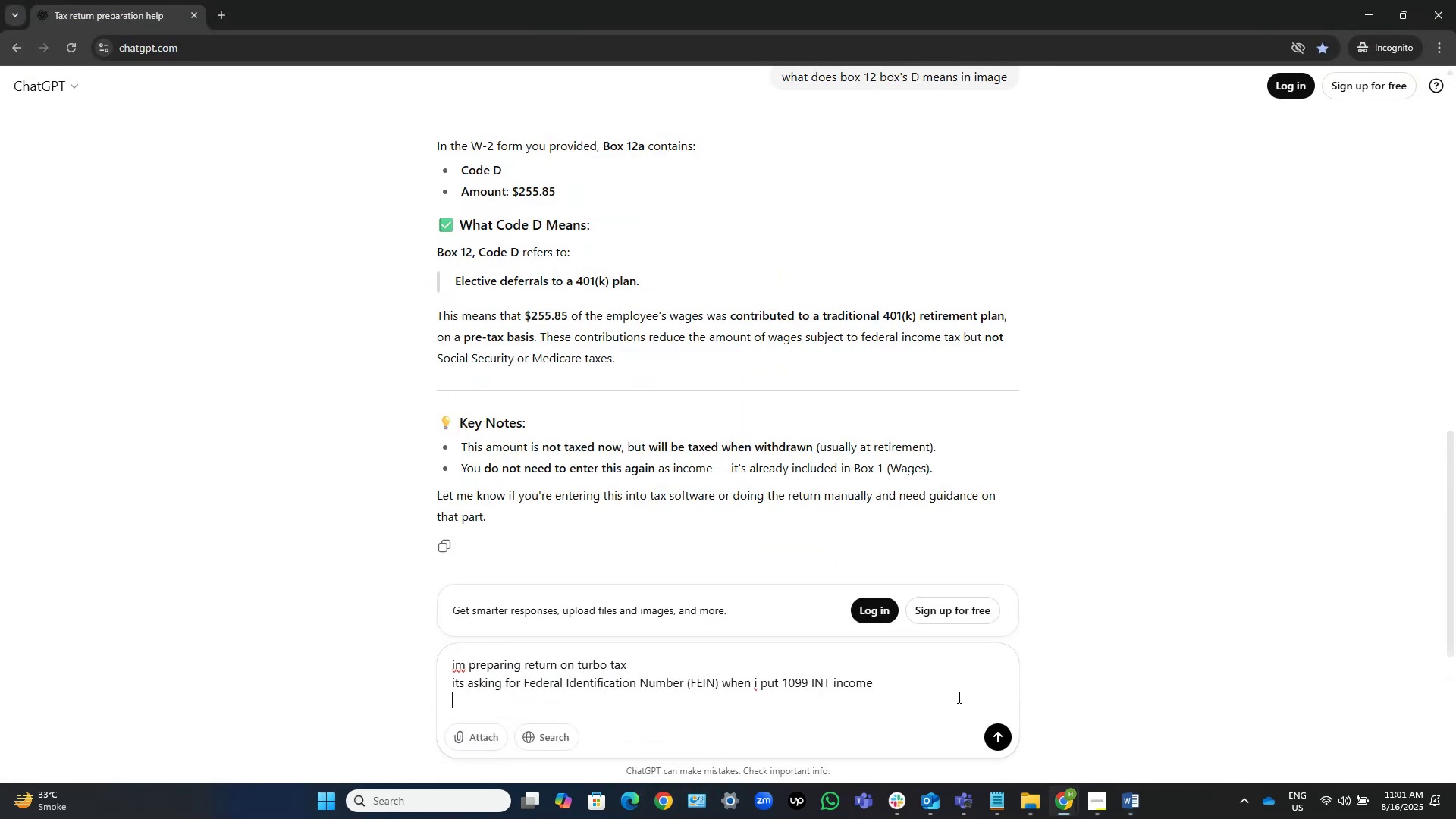 
key(Control+ControlLeft)
 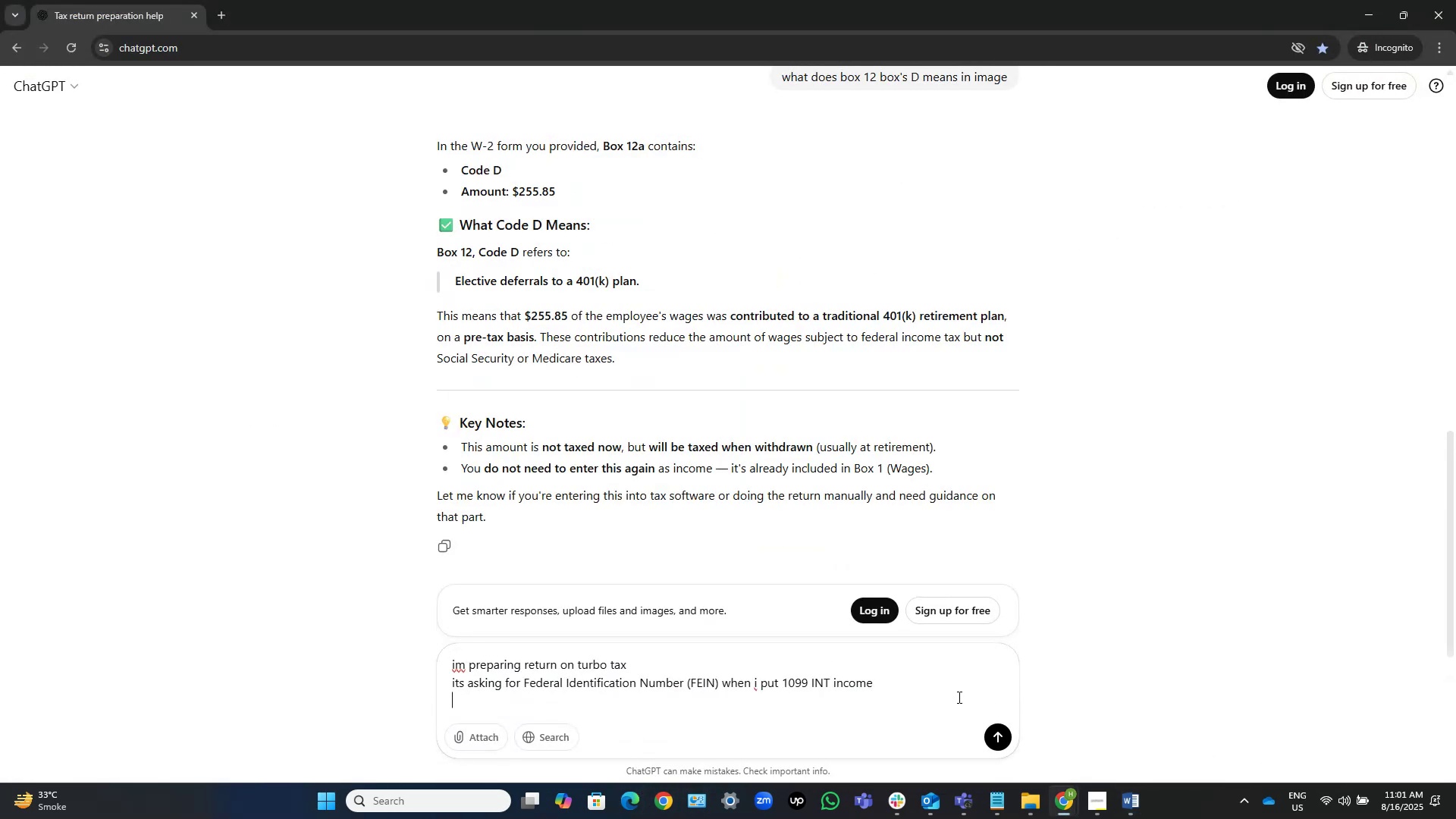 
key(Control+V)
 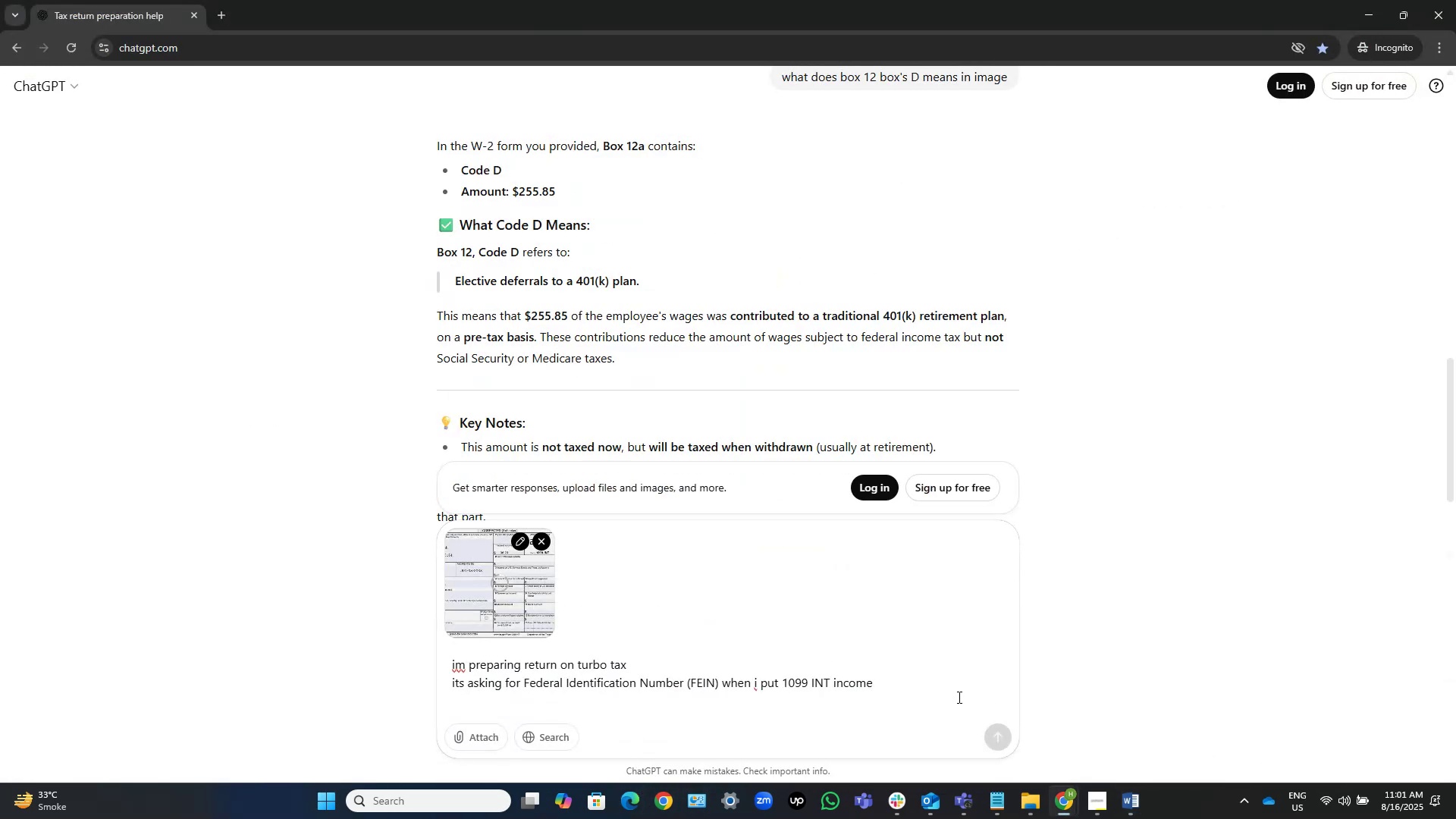 
type(see the image where i can find this FEIN)
 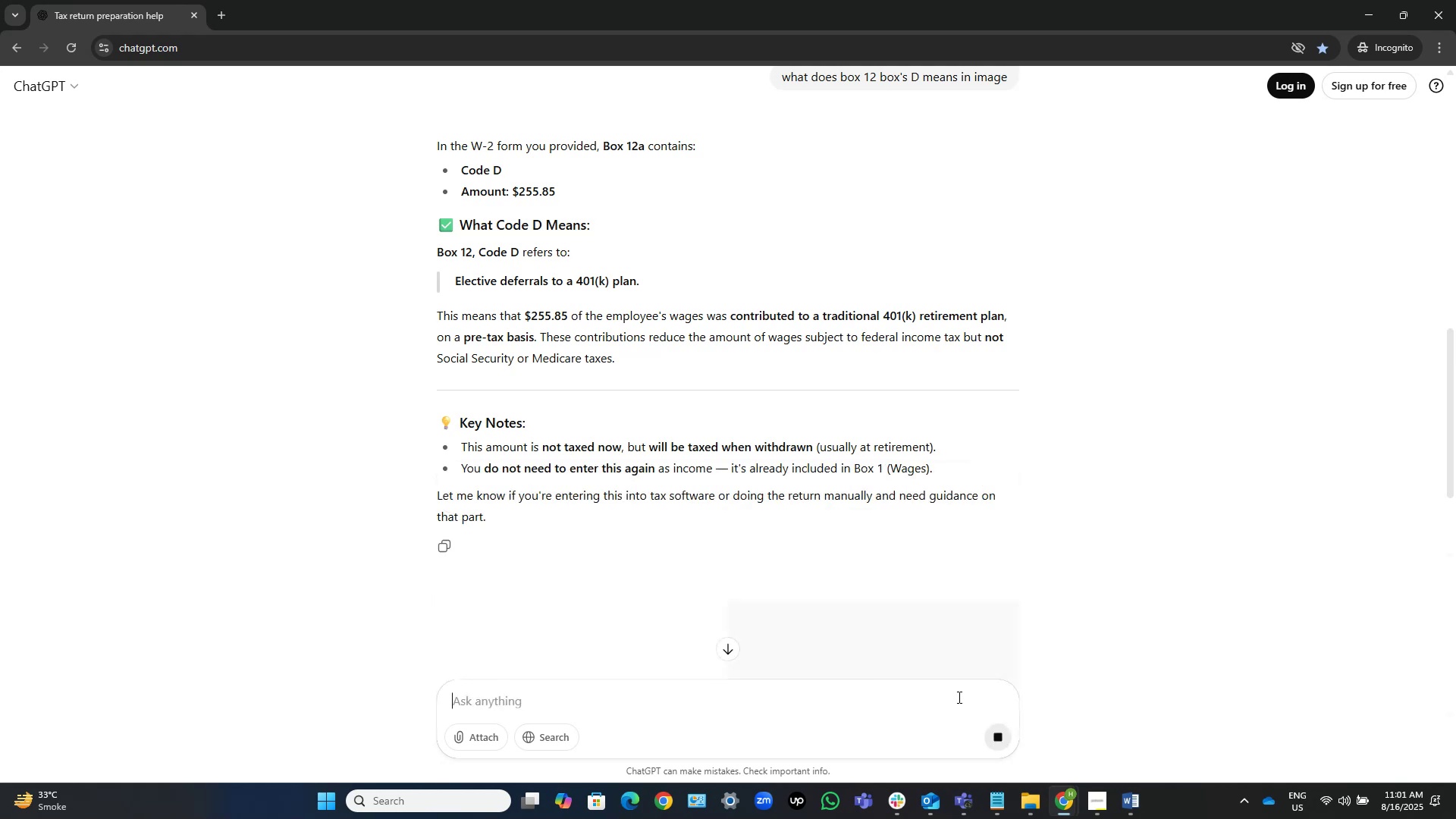 
 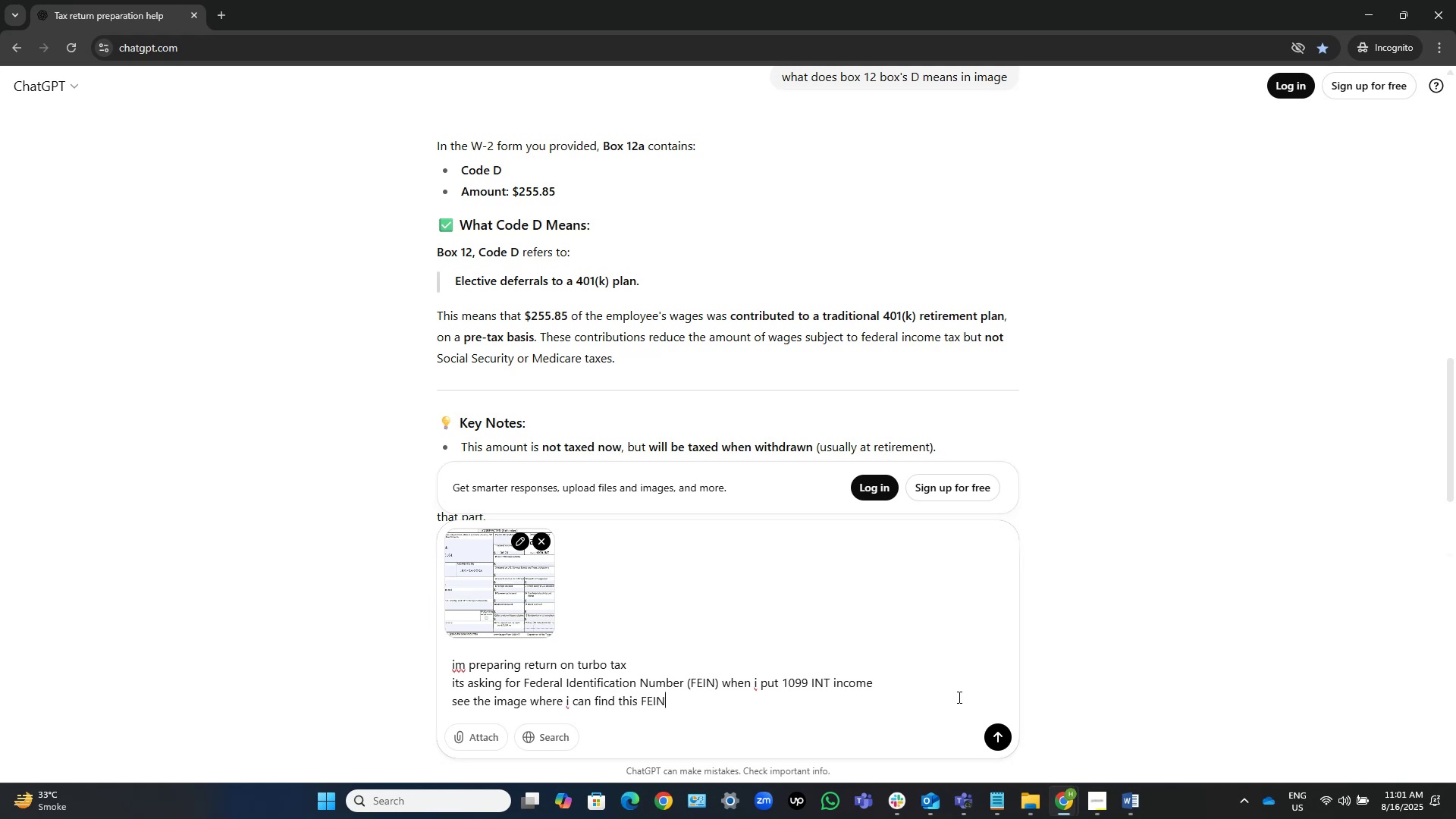 
key(Enter)
 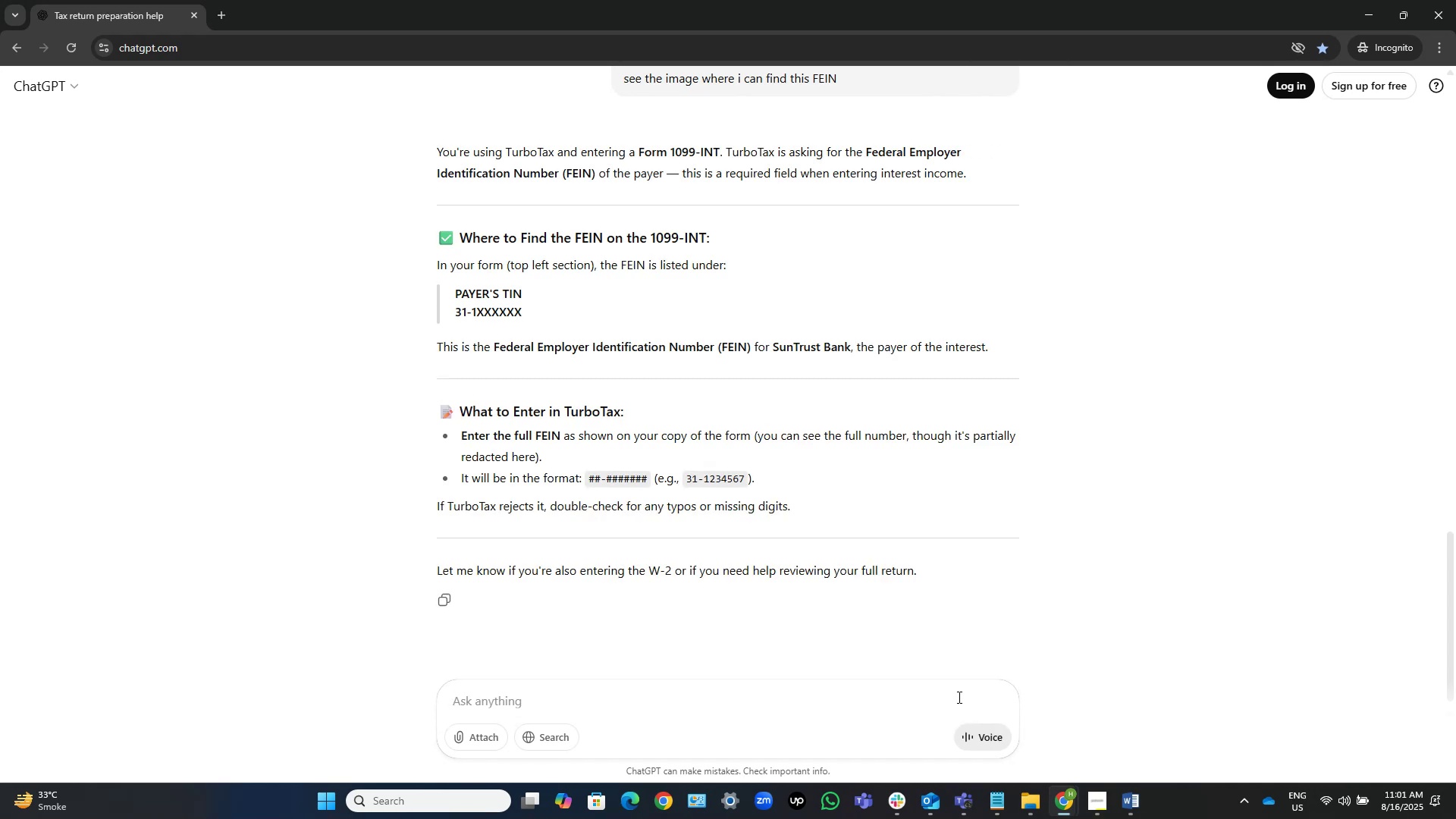 
wait(14.34)
 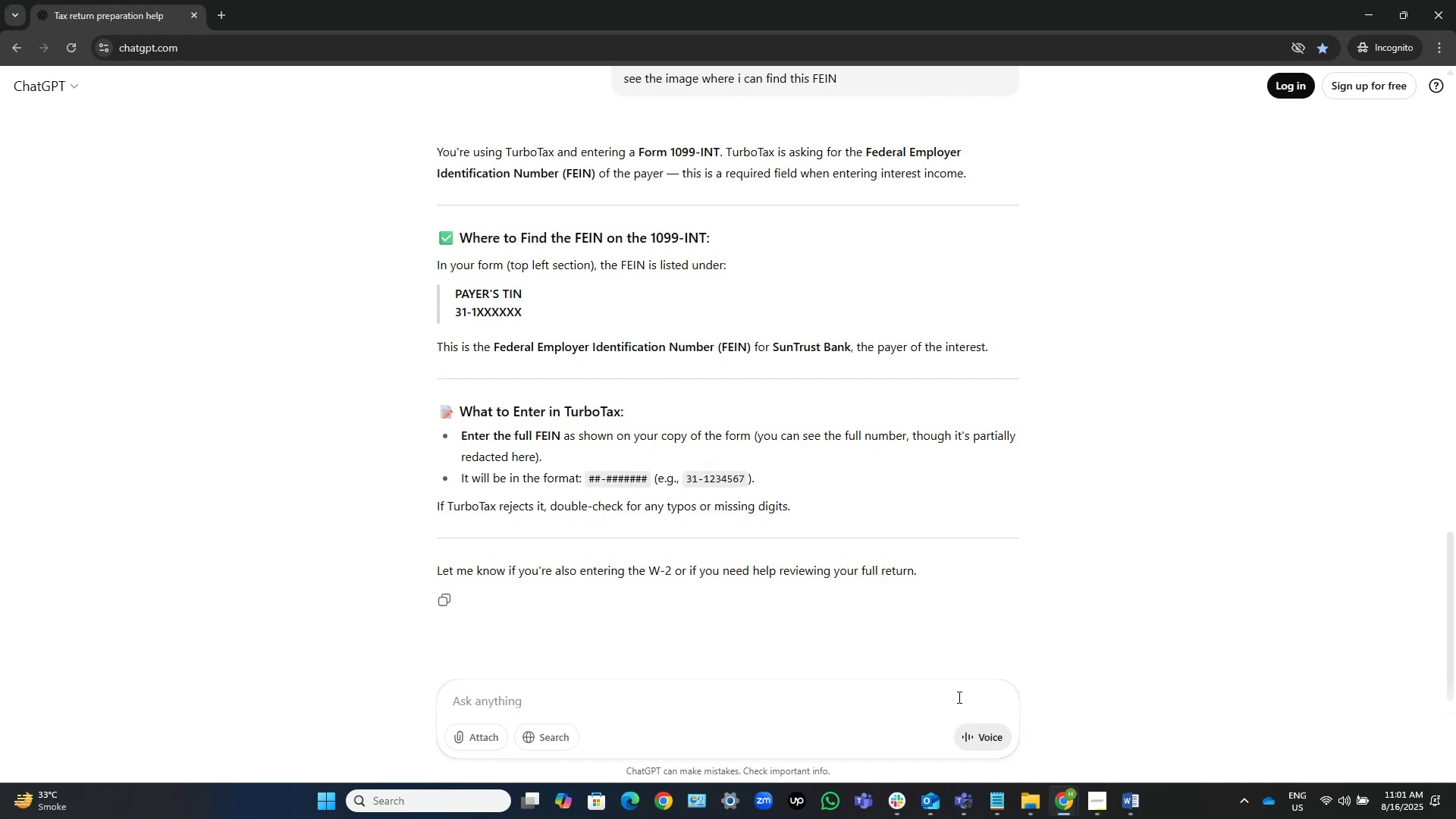 
scroll: coordinate [649, 380], scroll_direction: none, amount: 0.0
 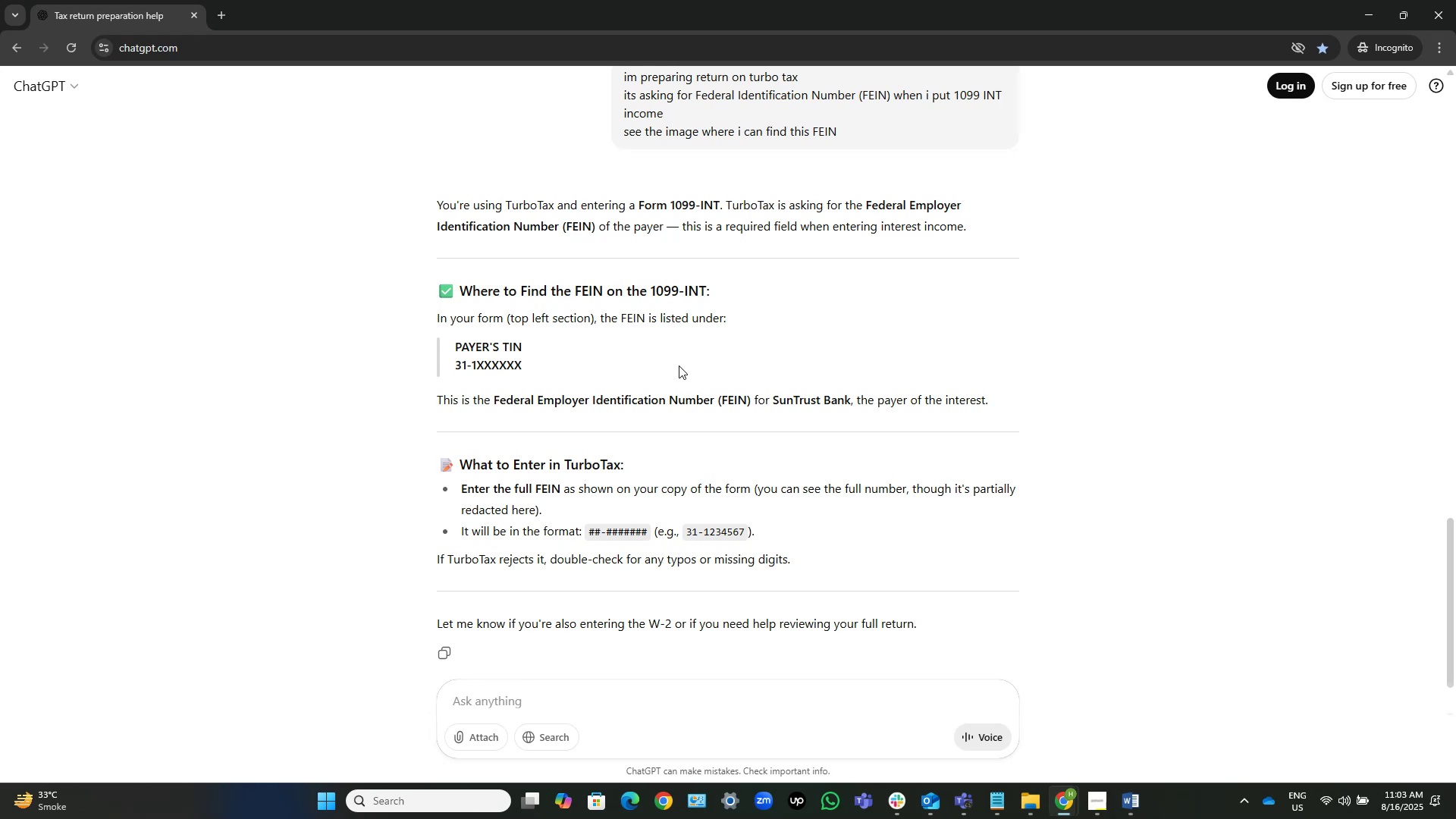 
wait(75.26)
 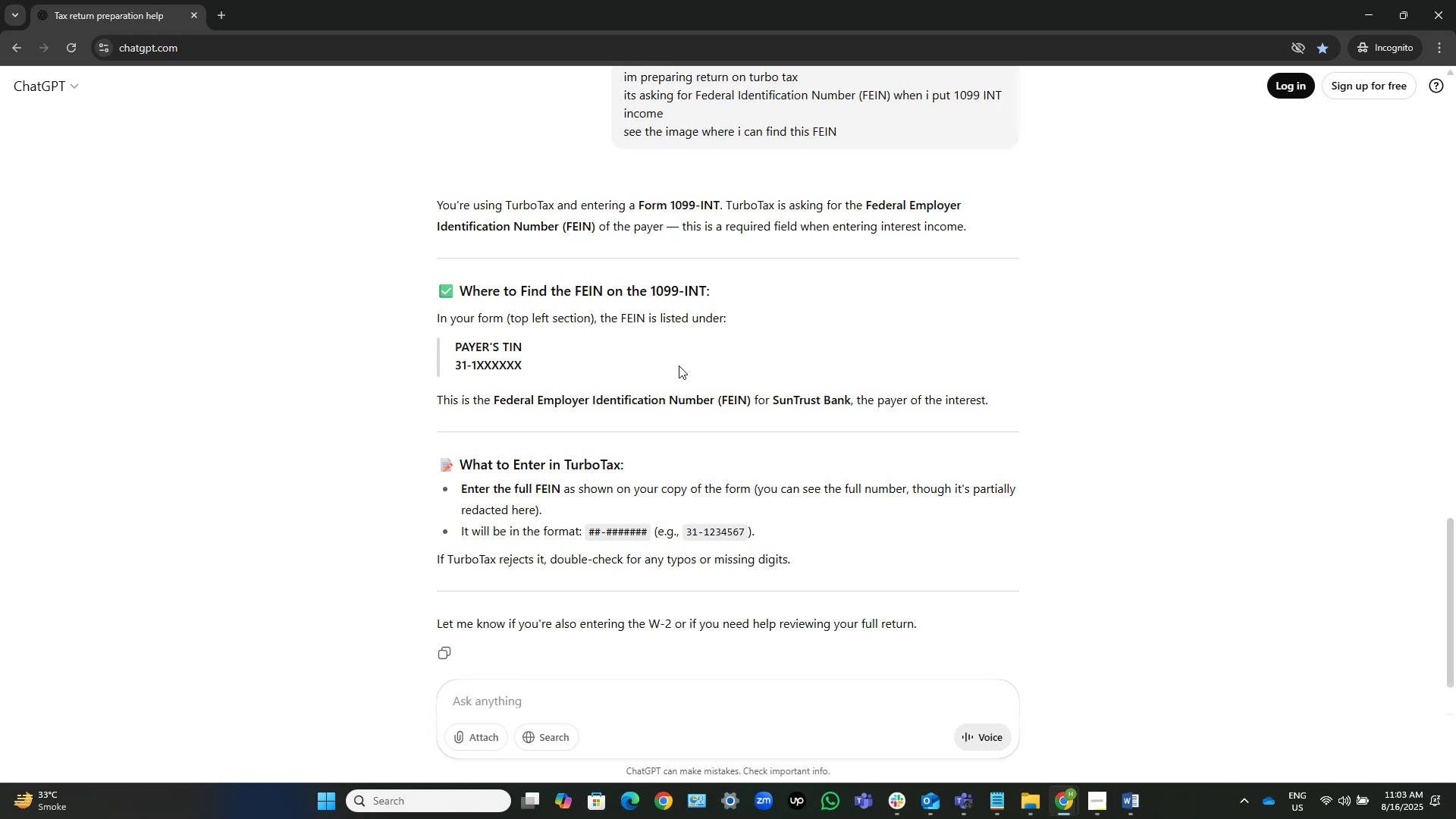 
key(Alt+Tab)
 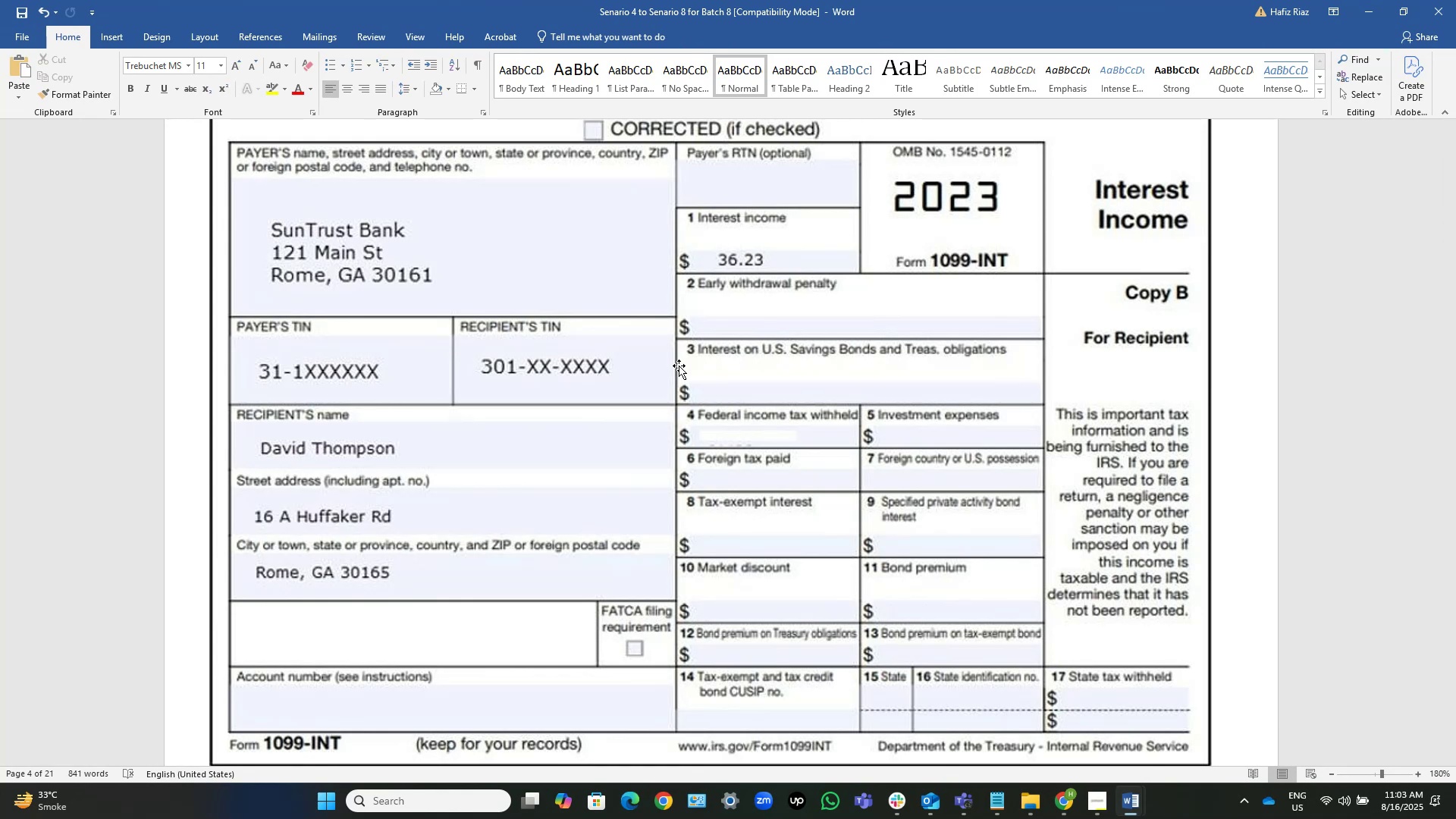 
wait(14.7)
 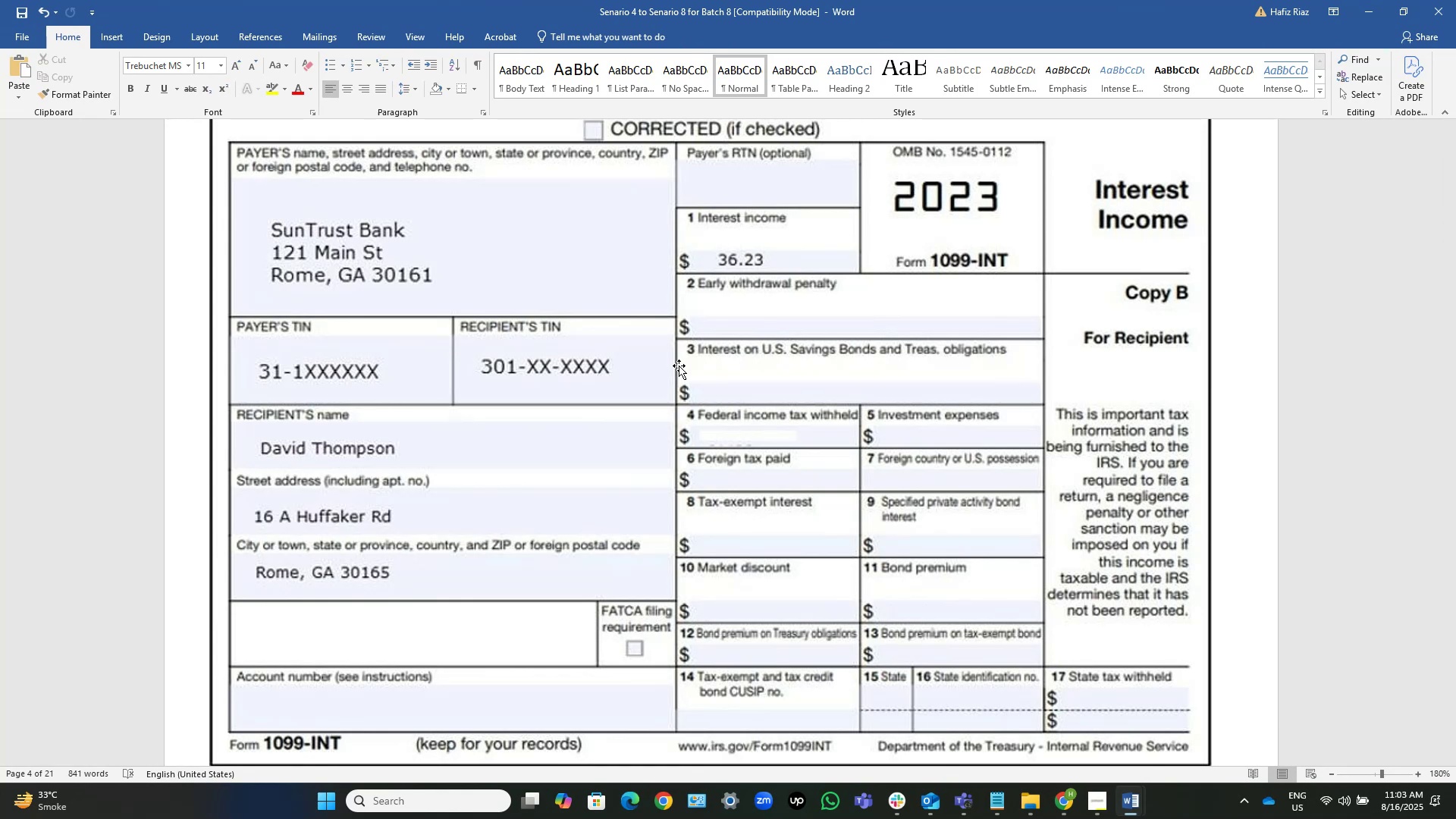 
key(Alt+Tab)
 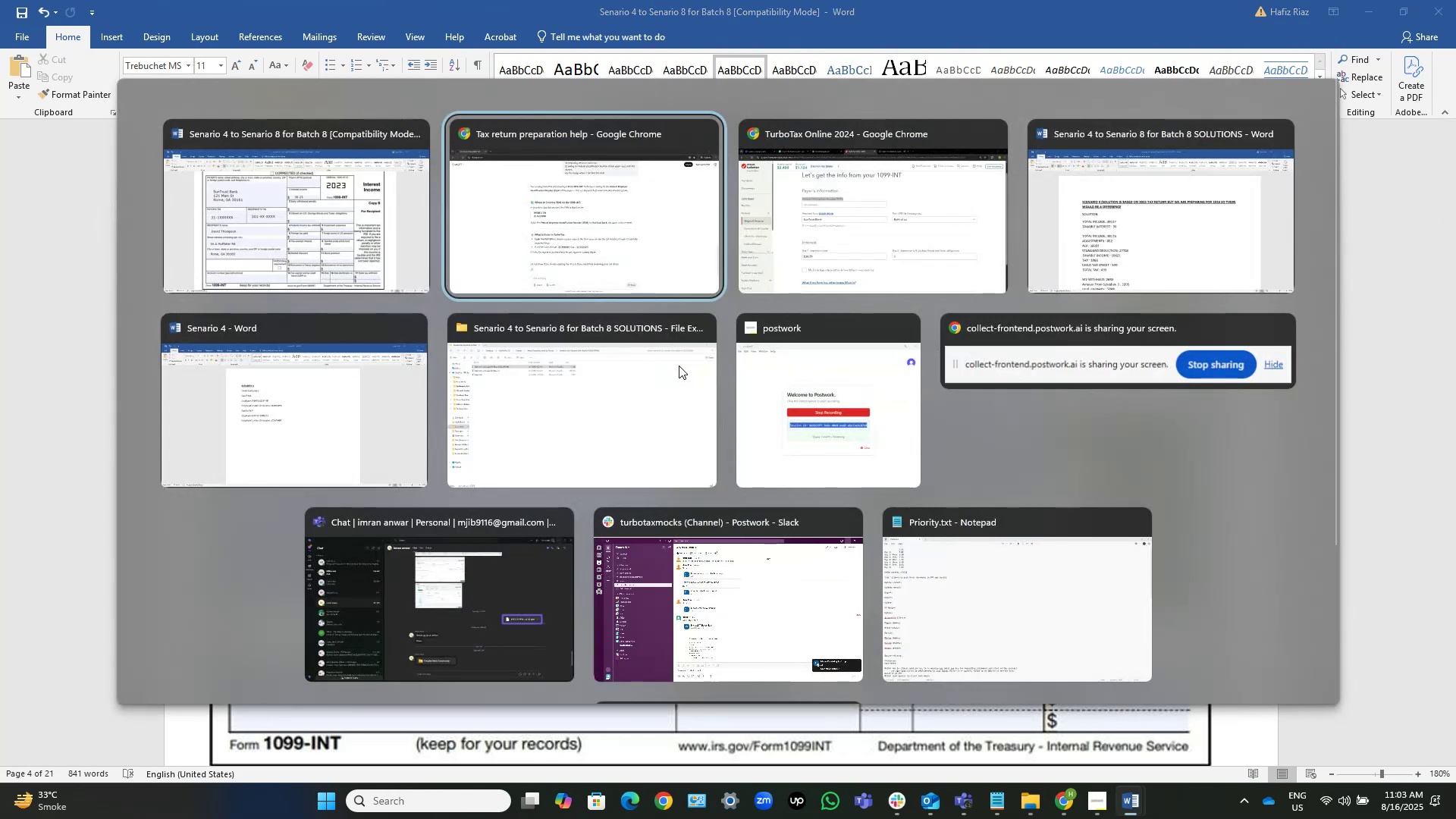 
key(Alt+Tab)
 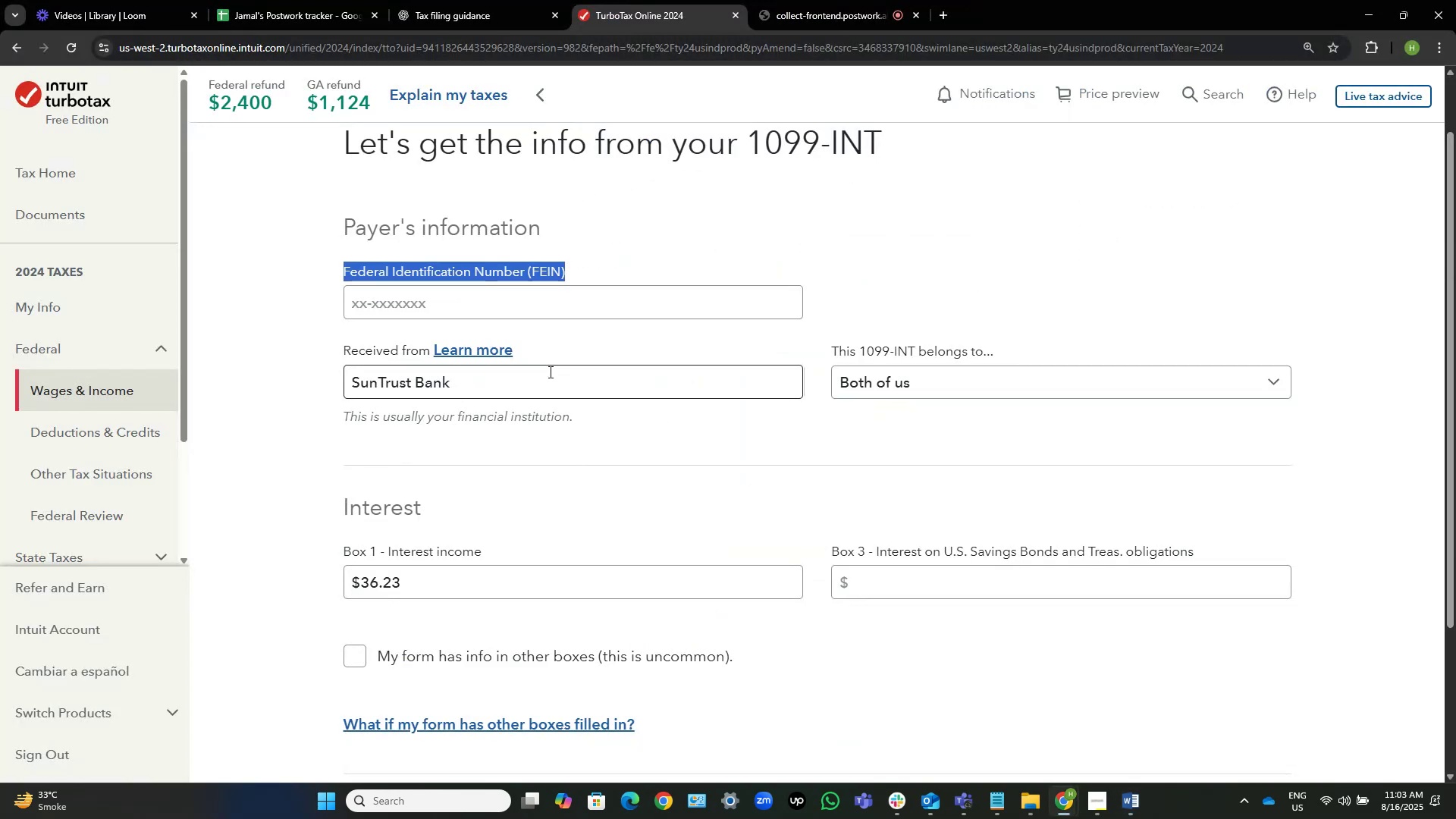 
left_click([556, 310])
 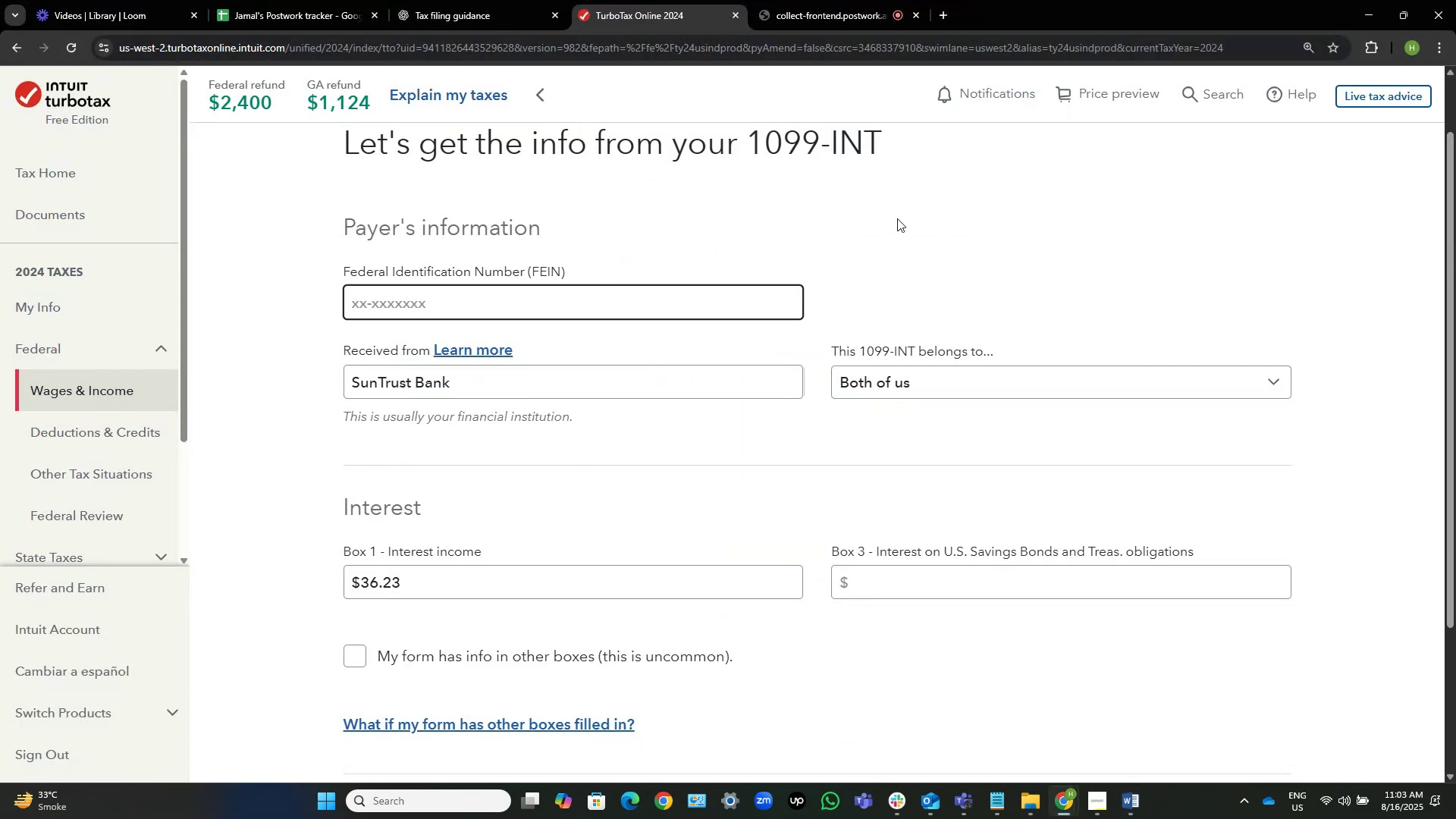 
key(Alt+Tab)
 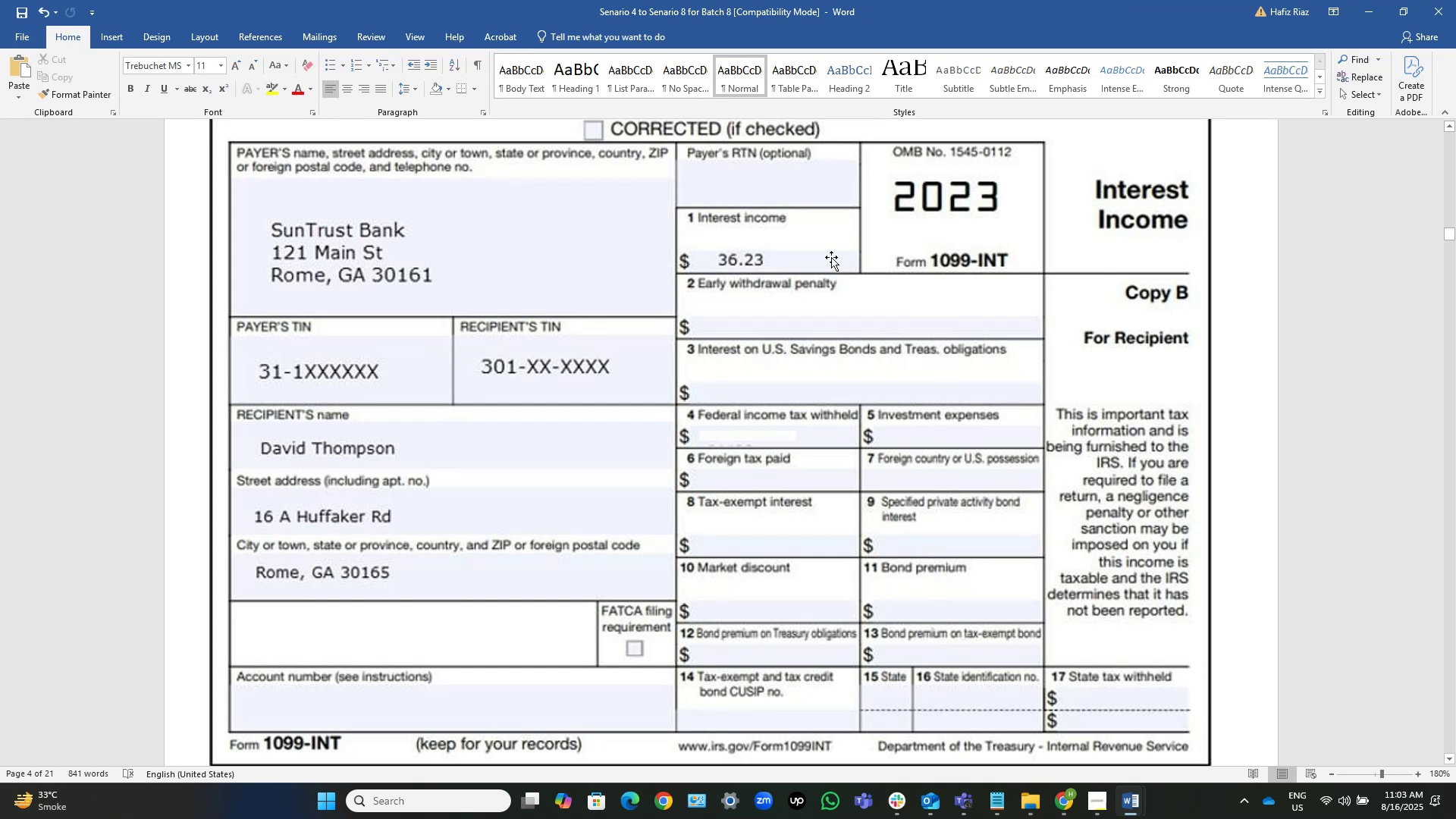 
wait(6.29)
 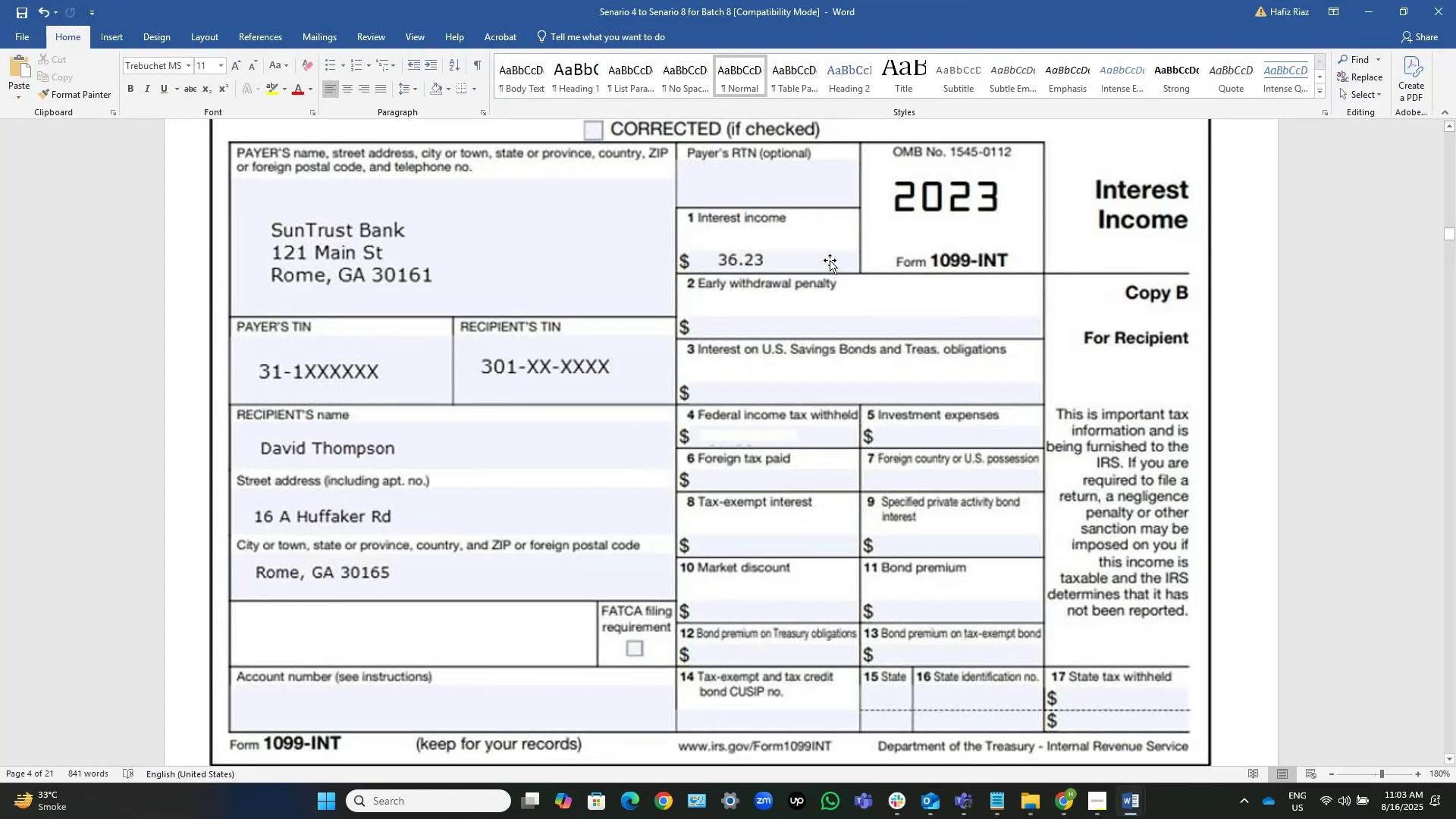 
key(Alt+Tab)
 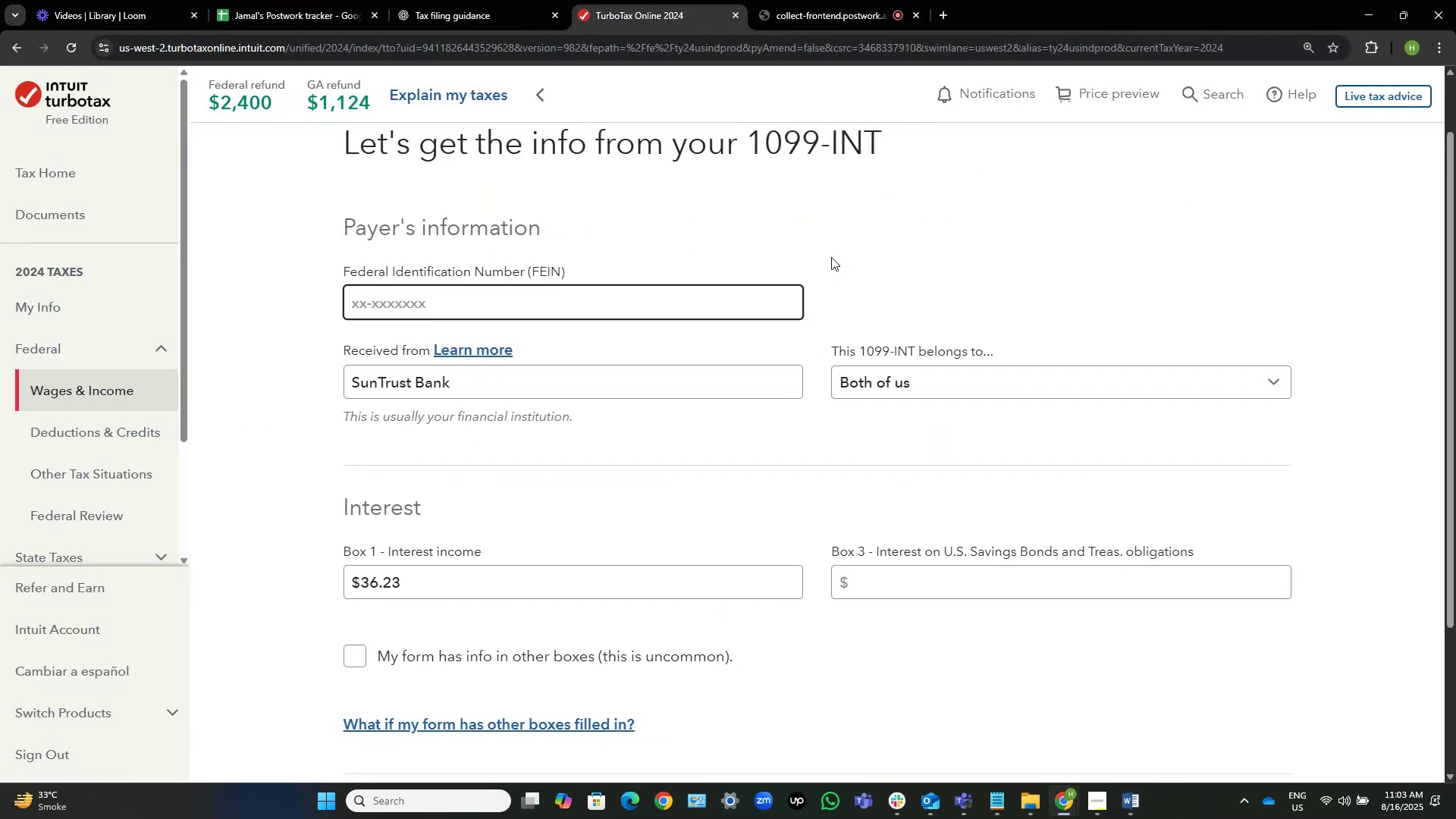 
key(Numpad3)
 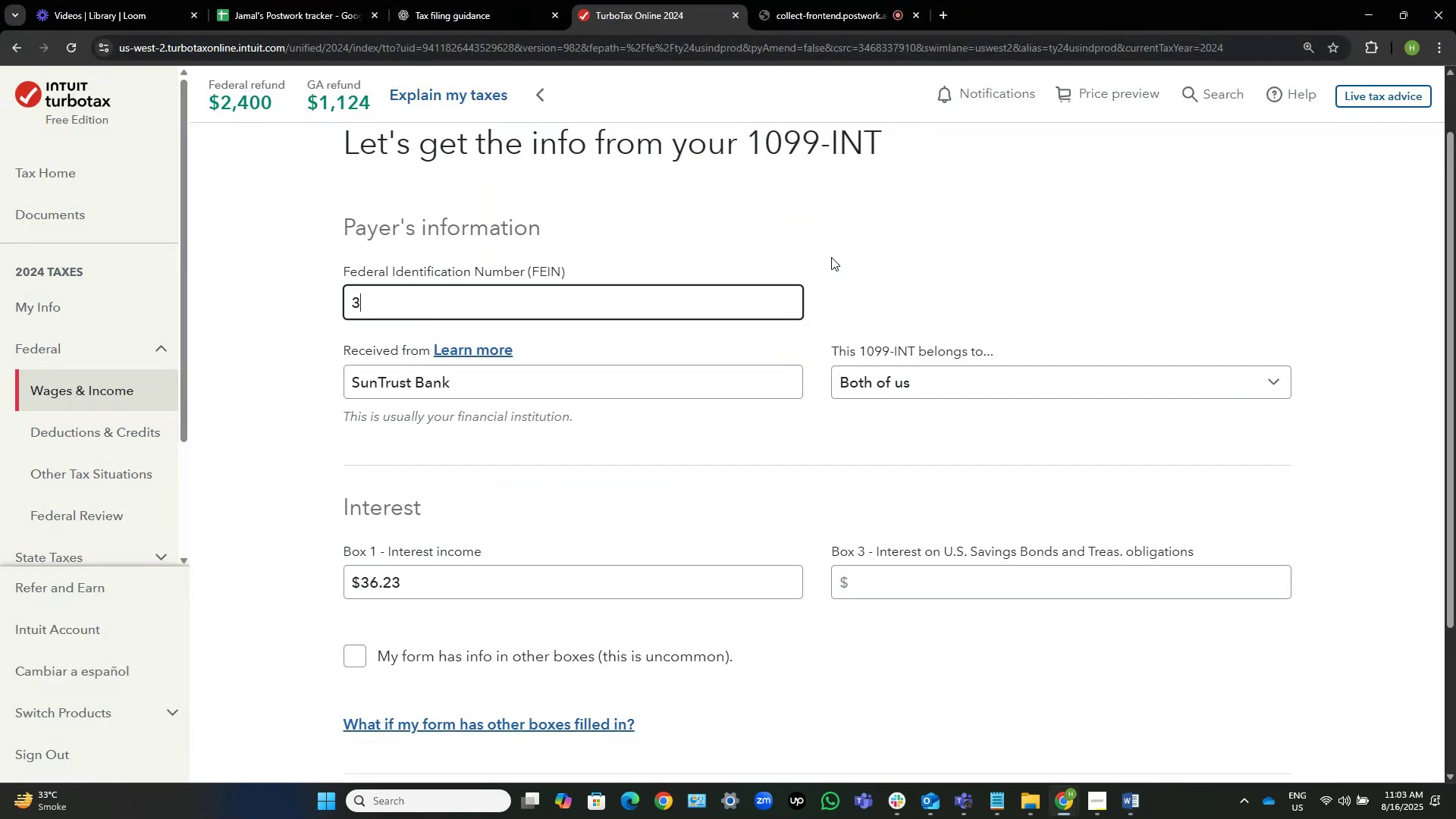 
key(Numpad1)
 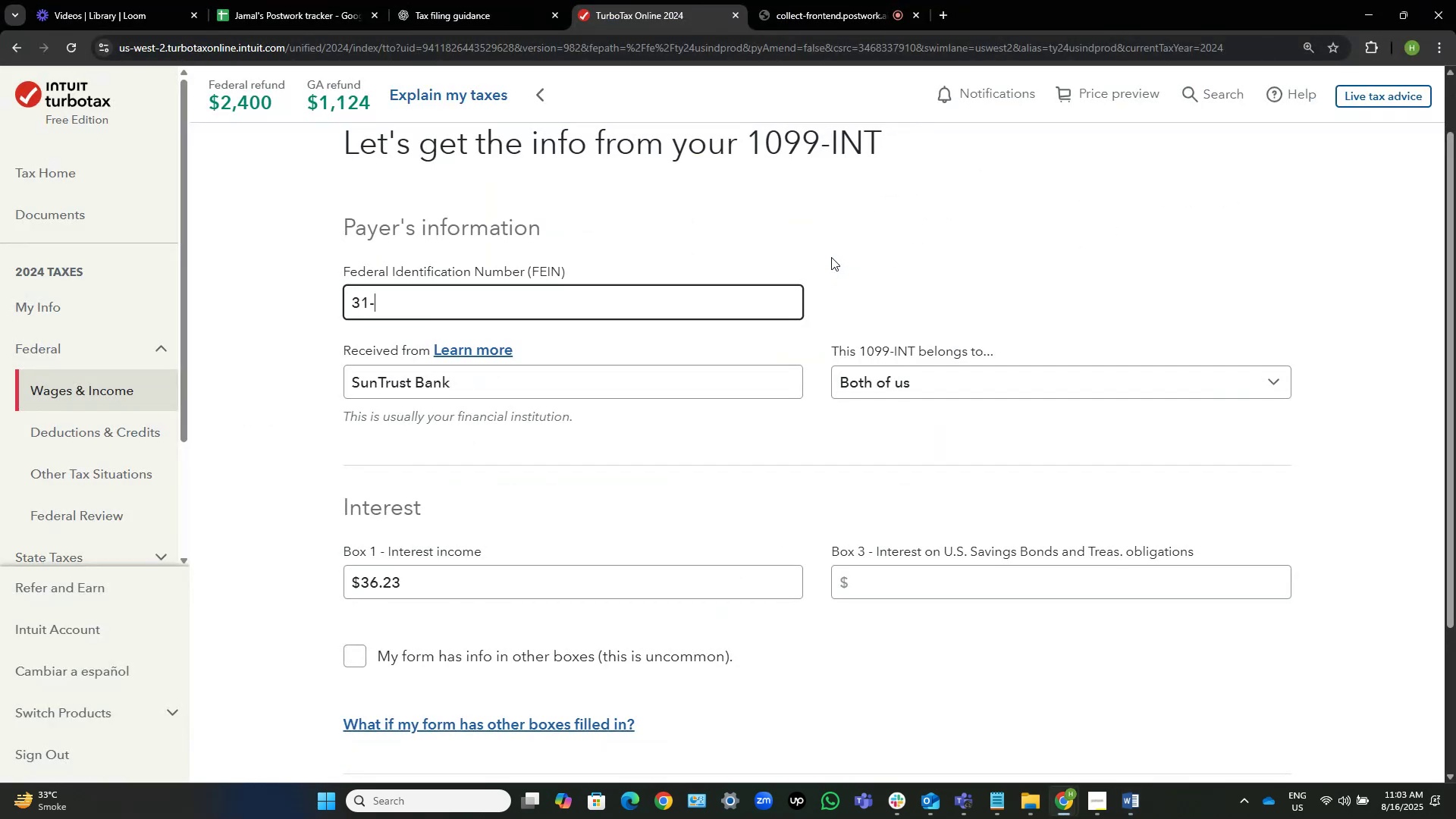 
key(Numpad1)
 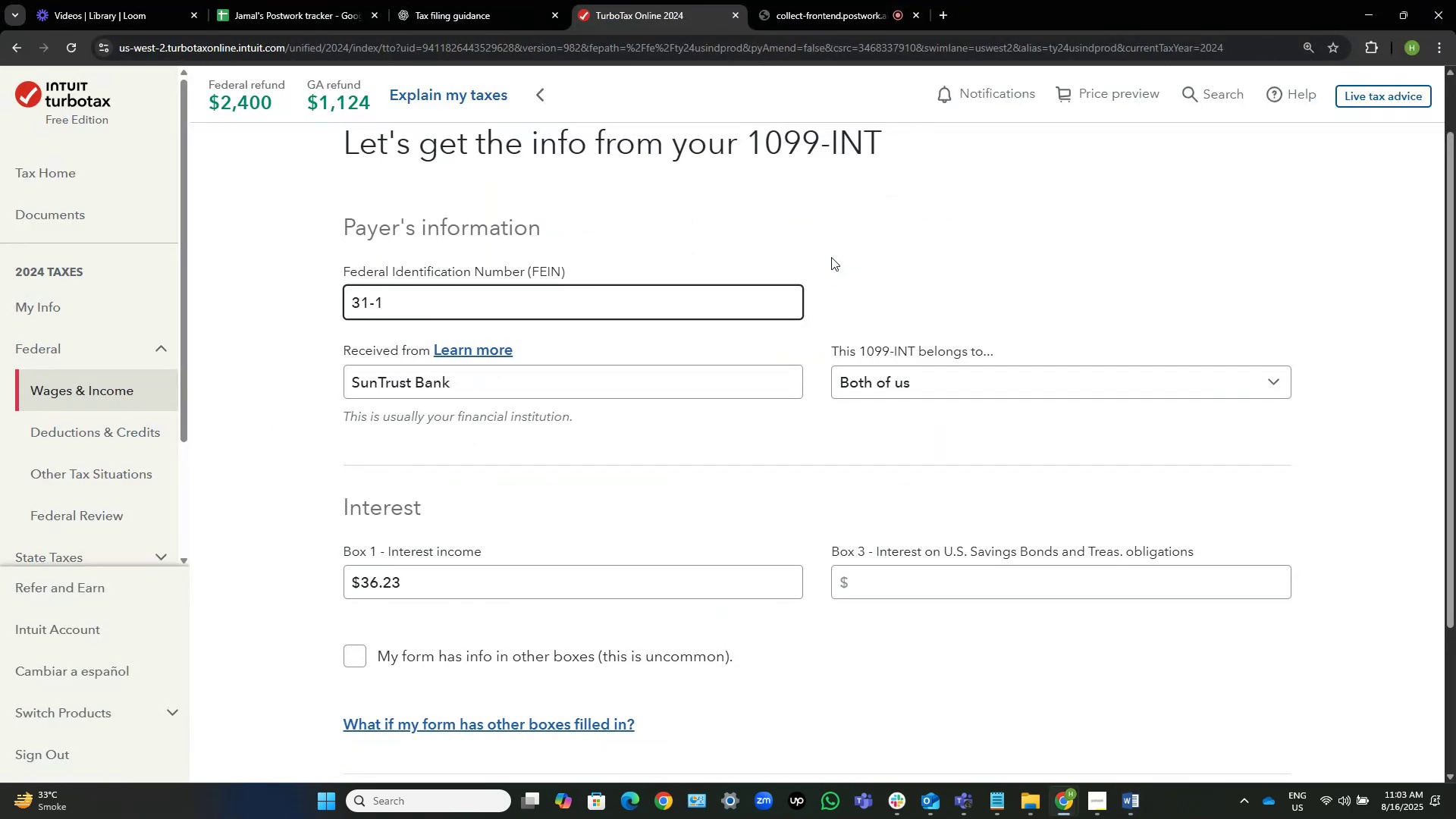 
key(Backspace)
 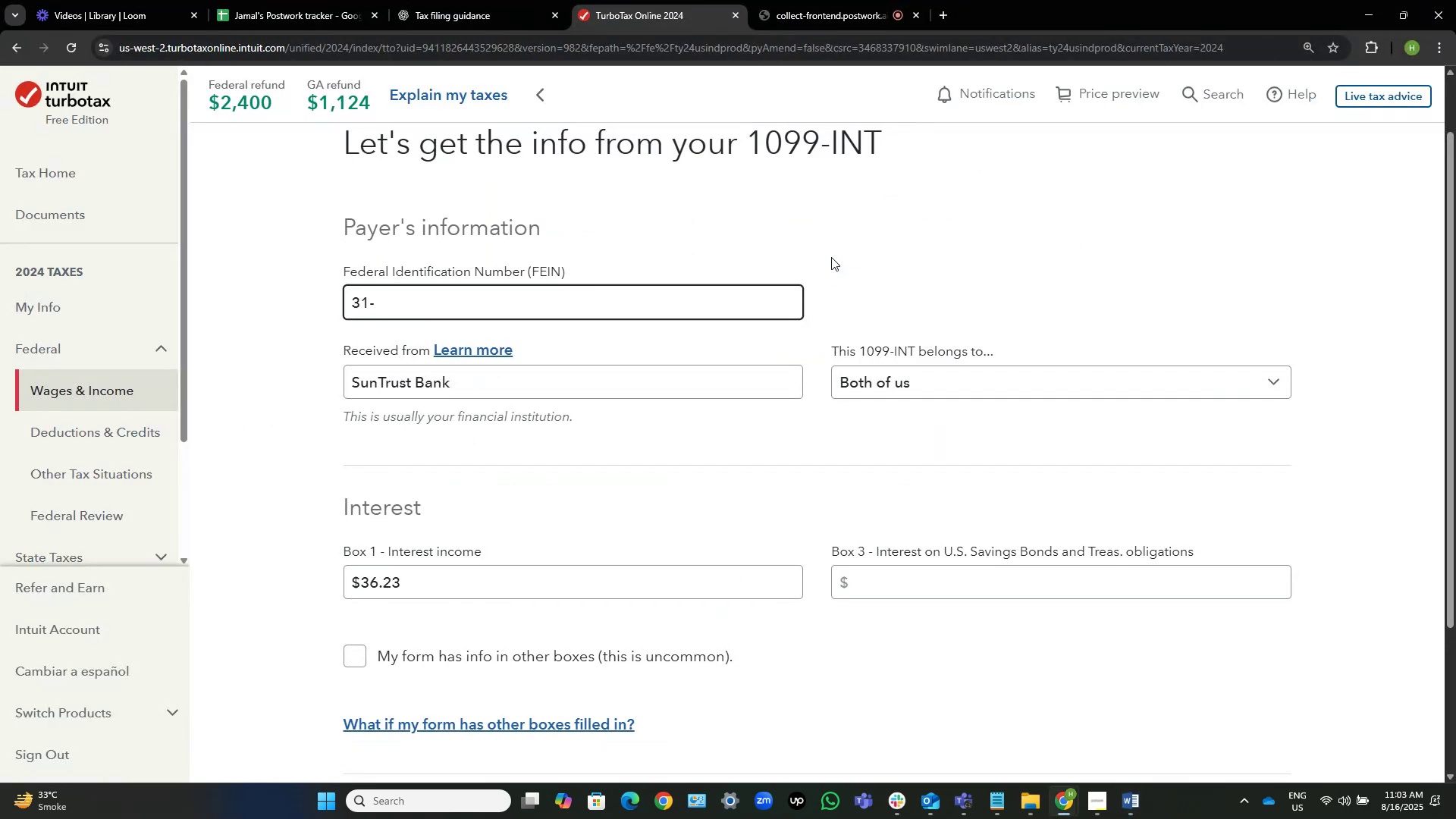 
key(Backspace)
 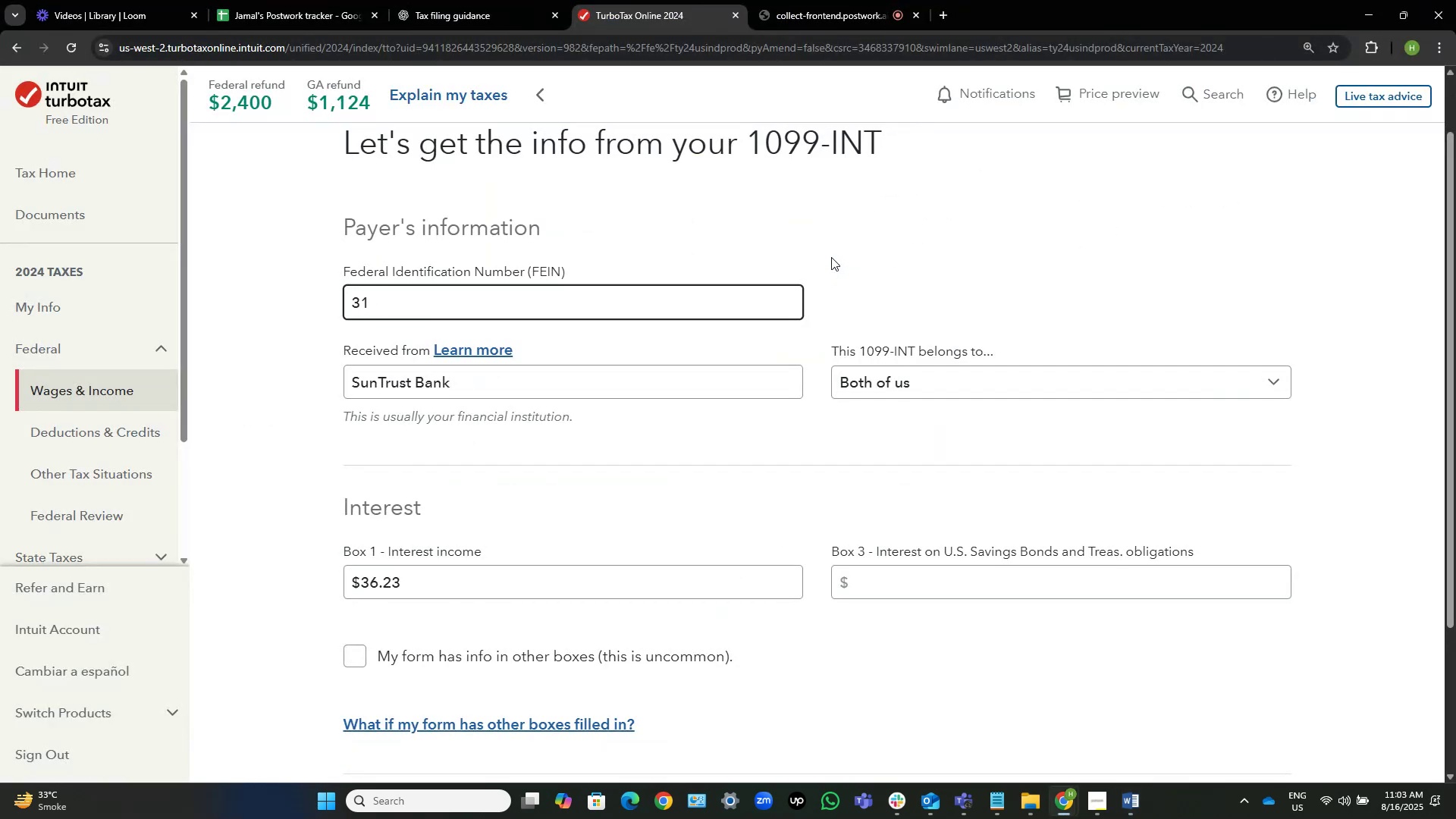 
key(Backspace)
 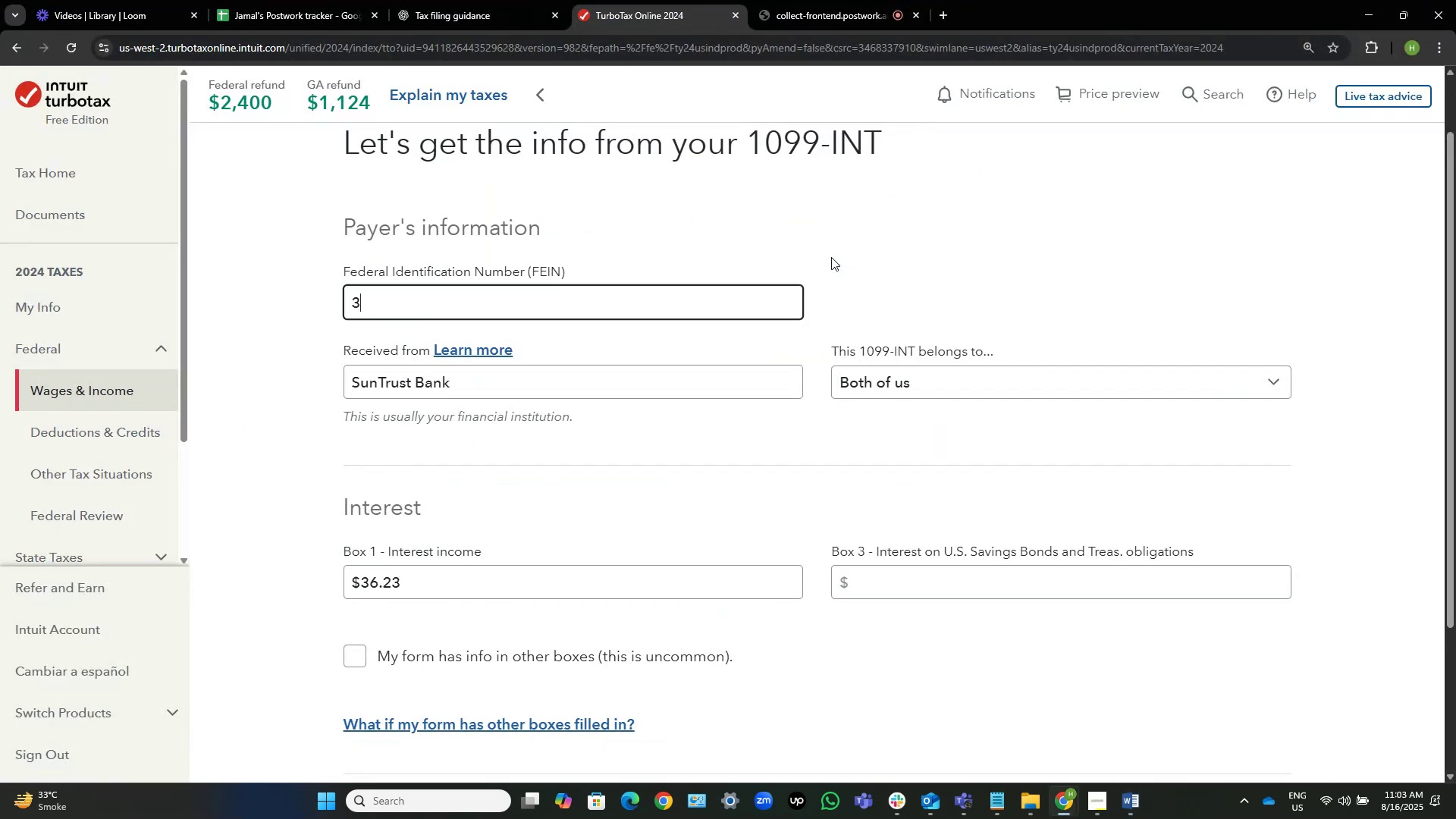 
key(Backspace)
 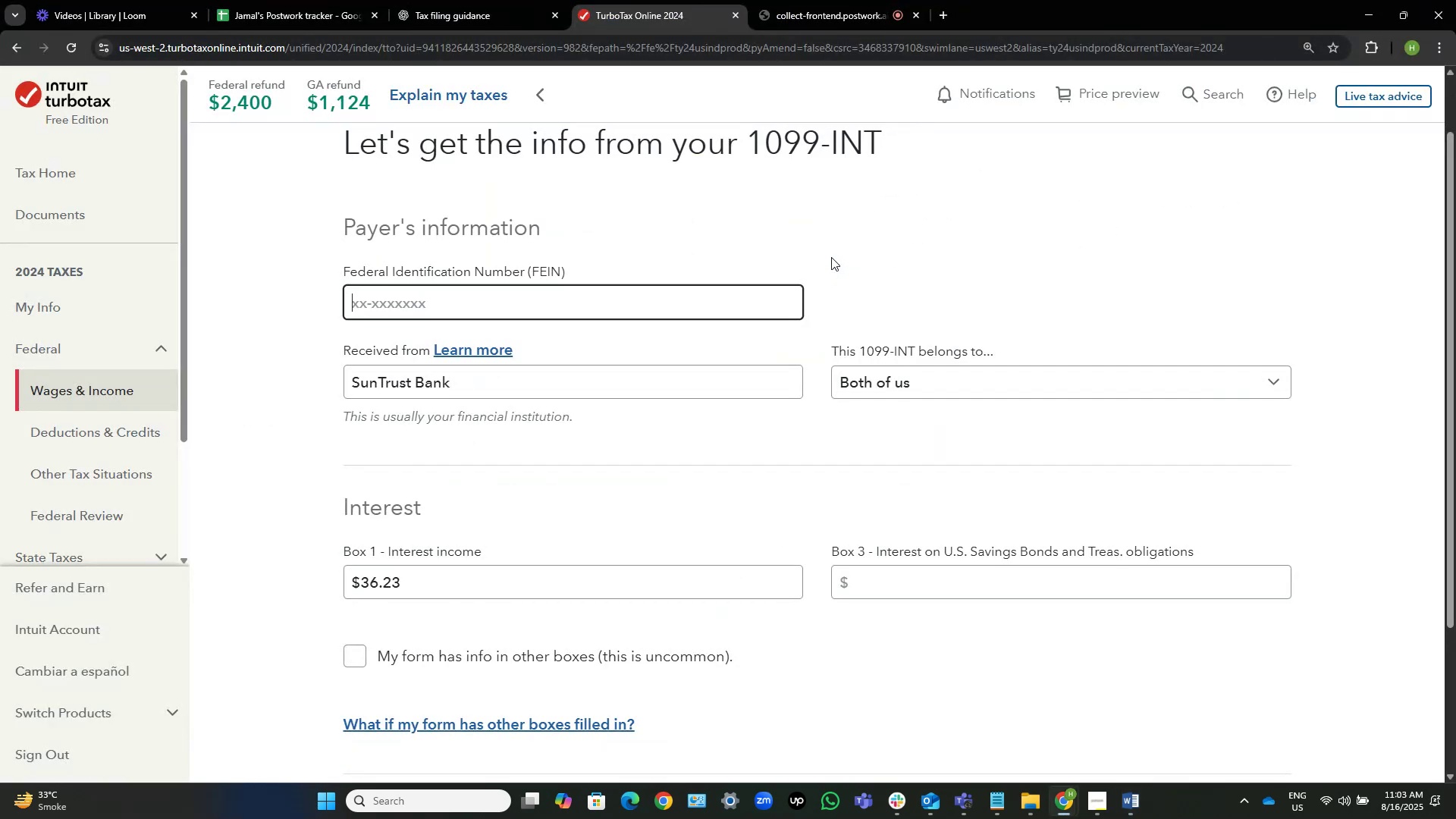 
key(Backspace)
 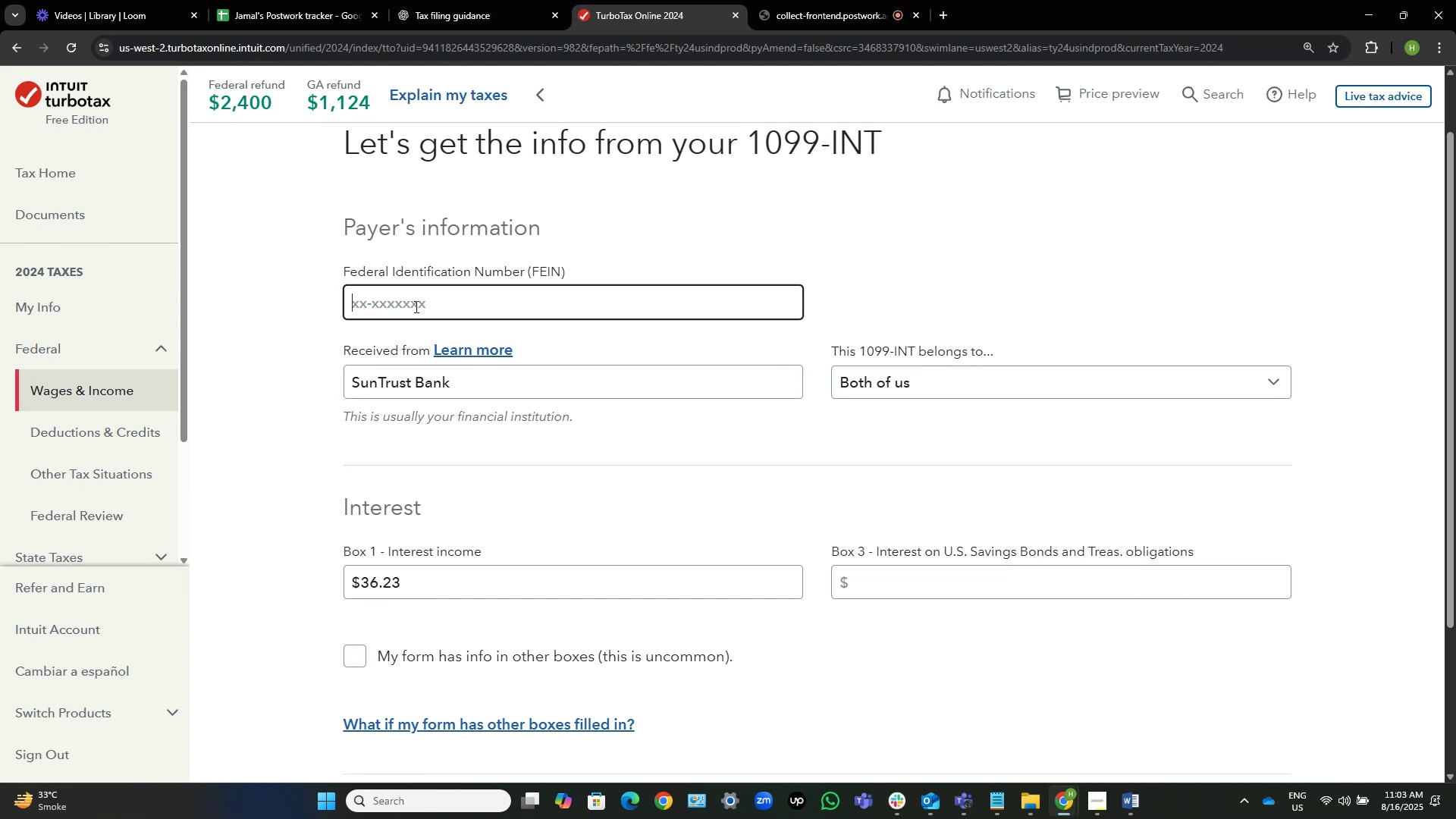 
wait(13.35)
 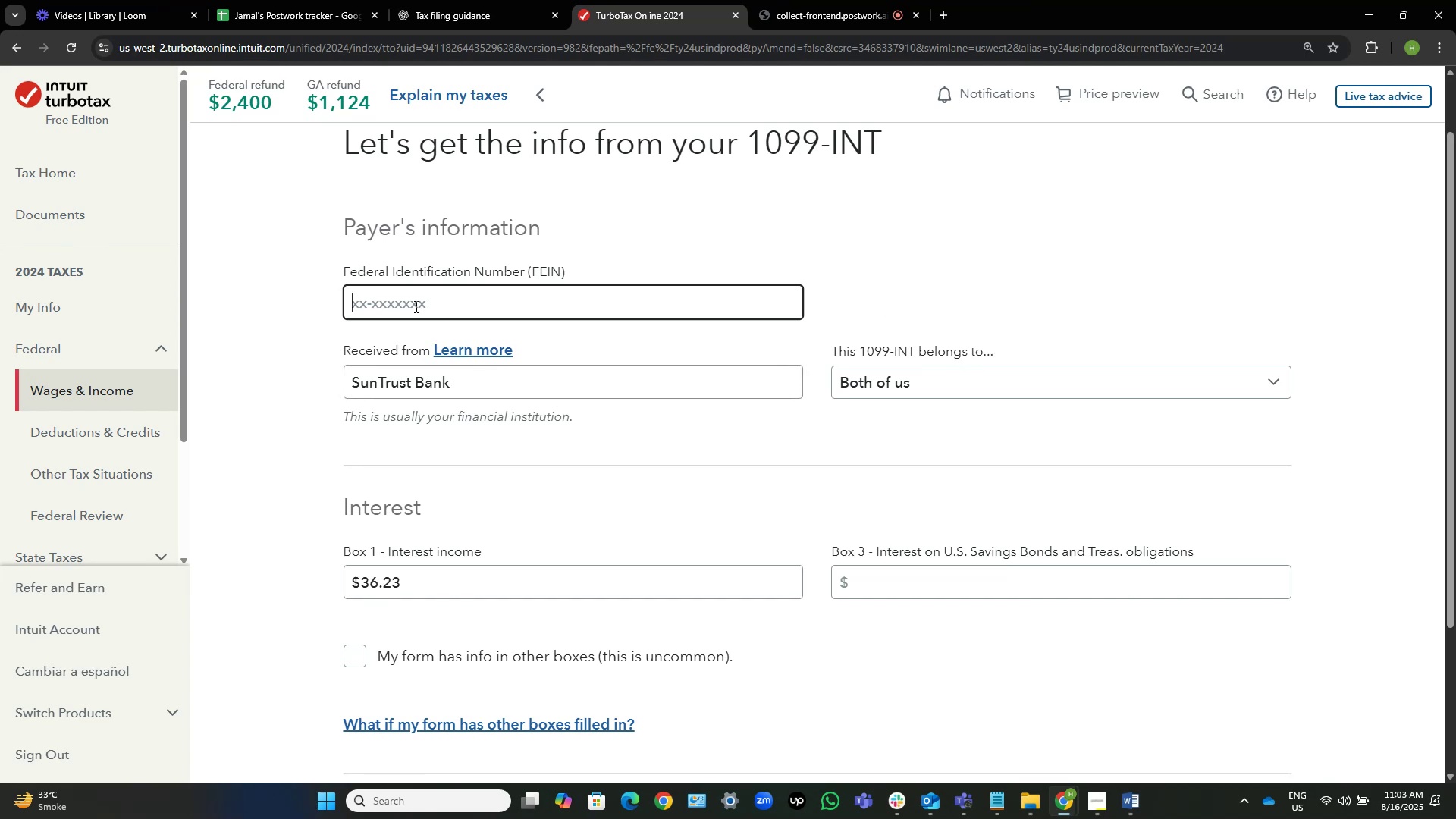 
key(Alt+AltLeft)
 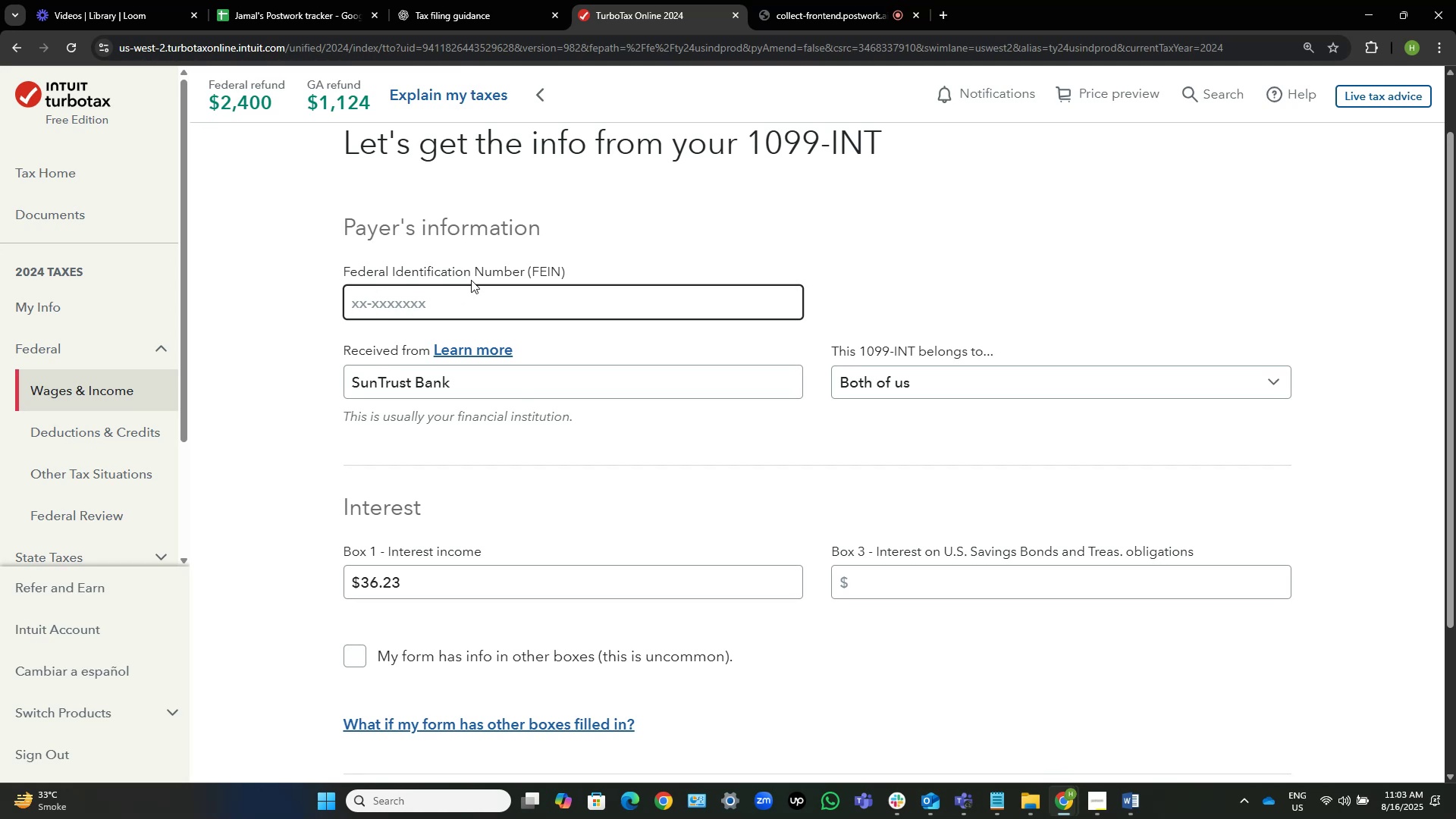 
key(Alt+Tab)
 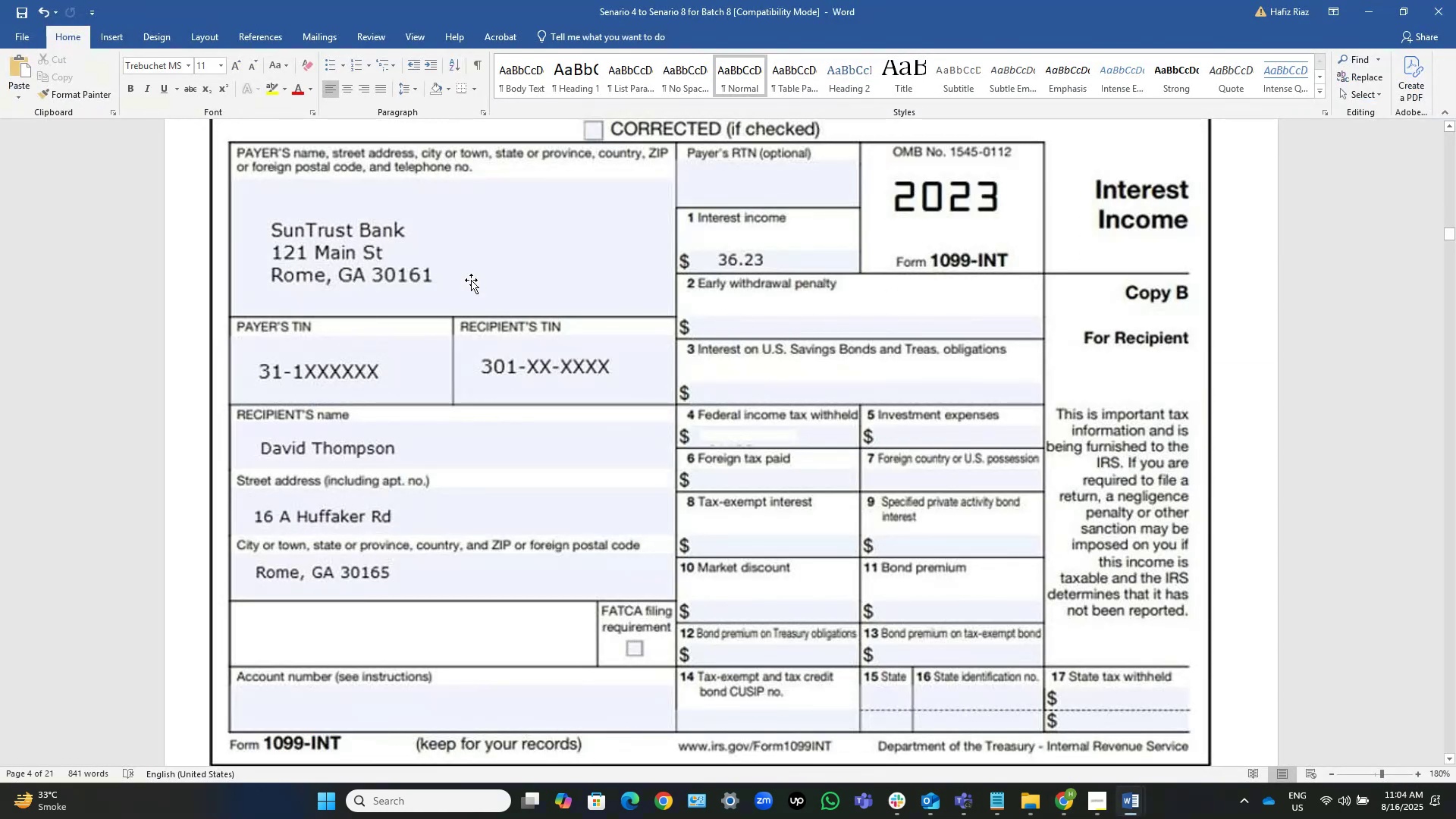 
hold_key(key=AltLeft, duration=0.67)
 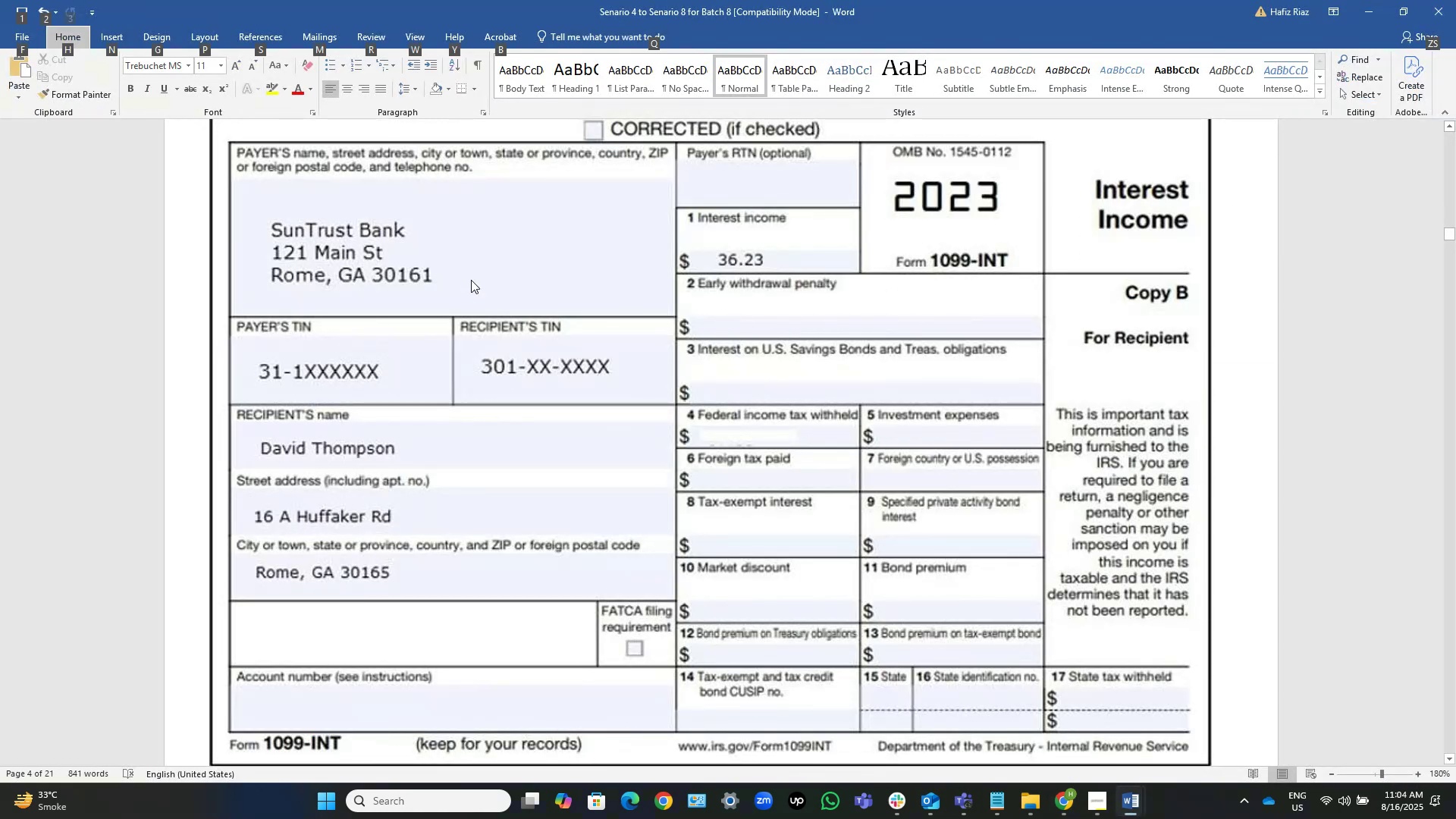 
key(Escape)
 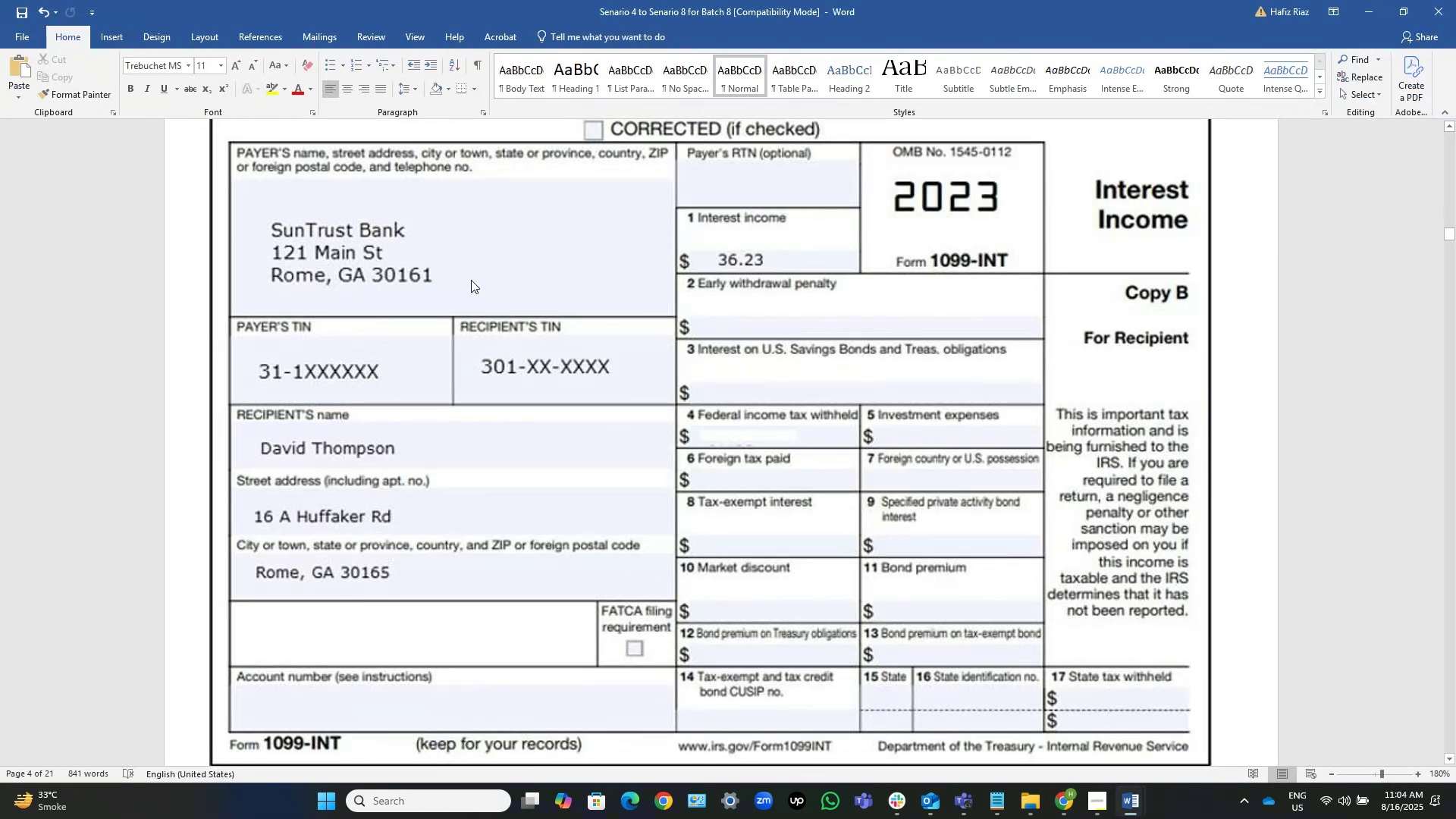 
key(Alt+Tab)
 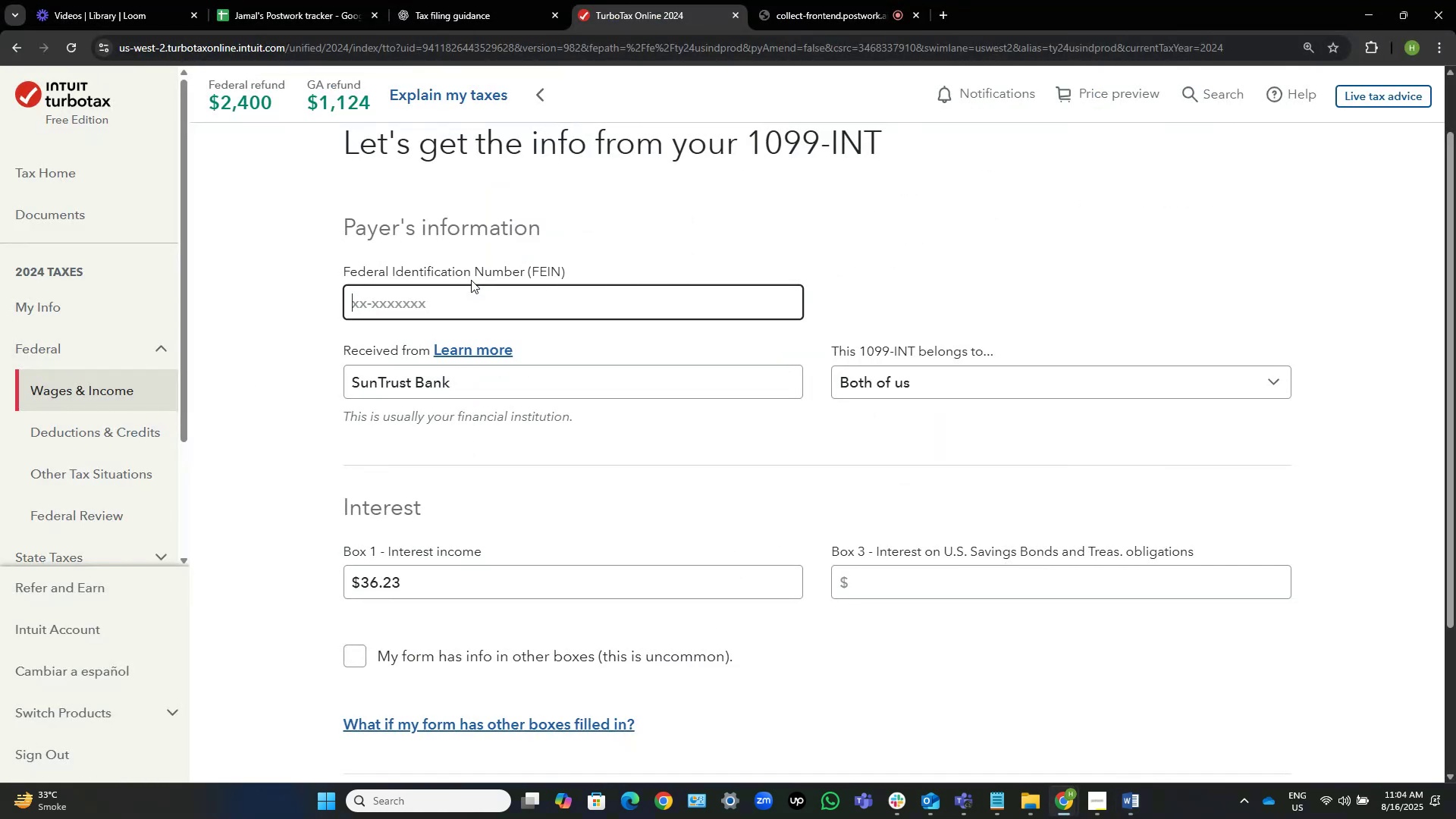 
key(Numpad3)
 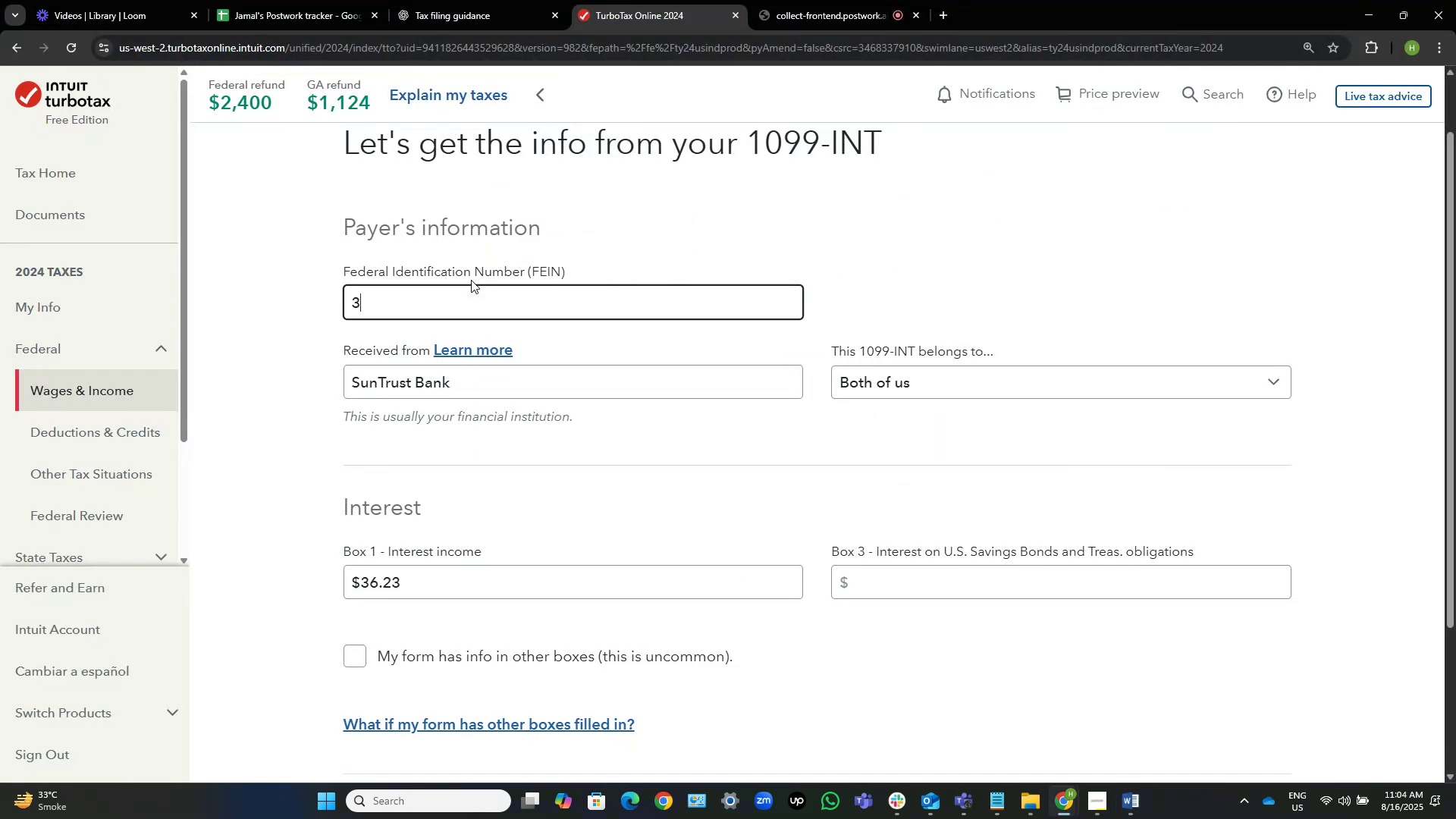 
key(Numpad1)
 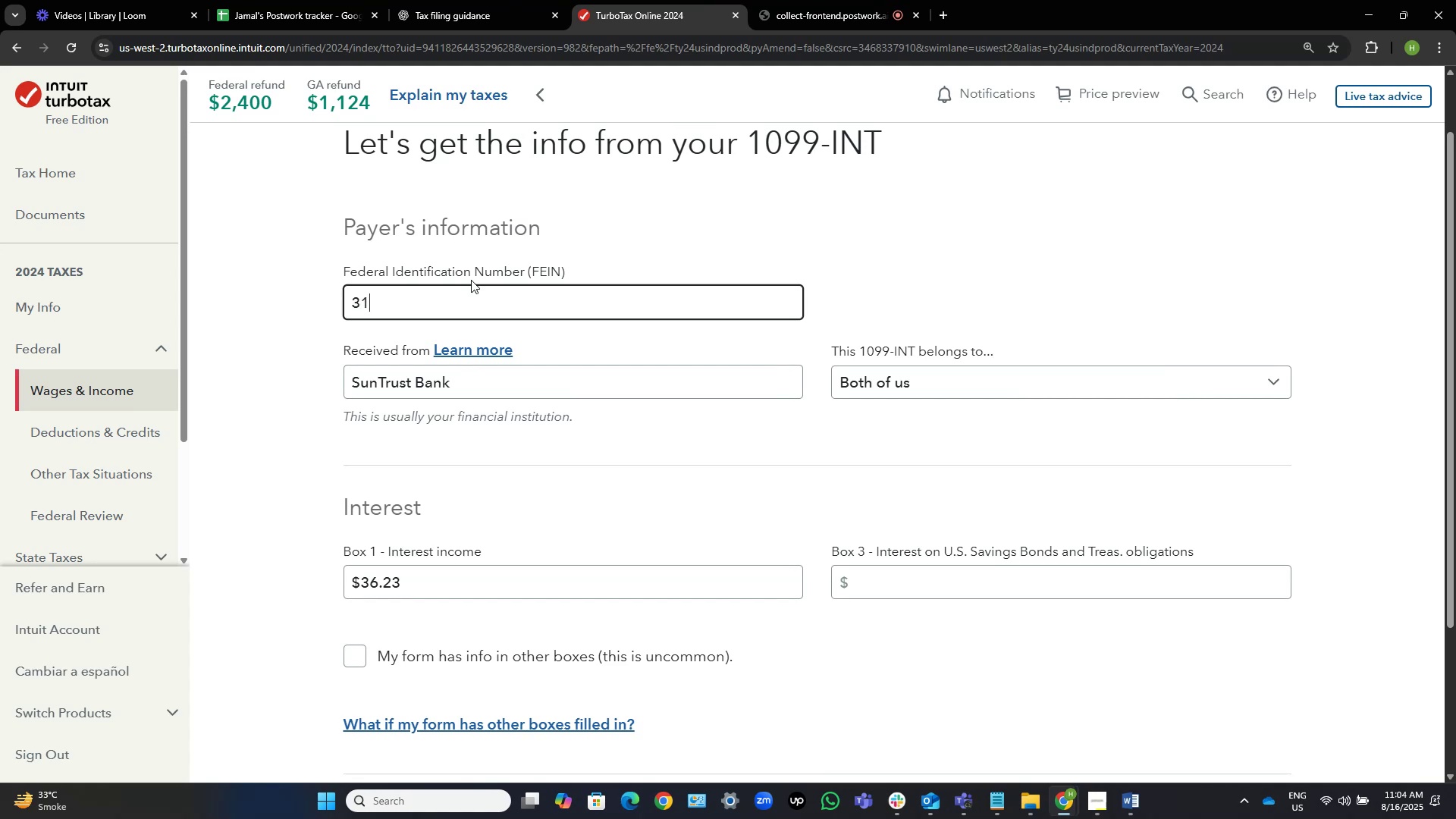 
key(Numpad1)
 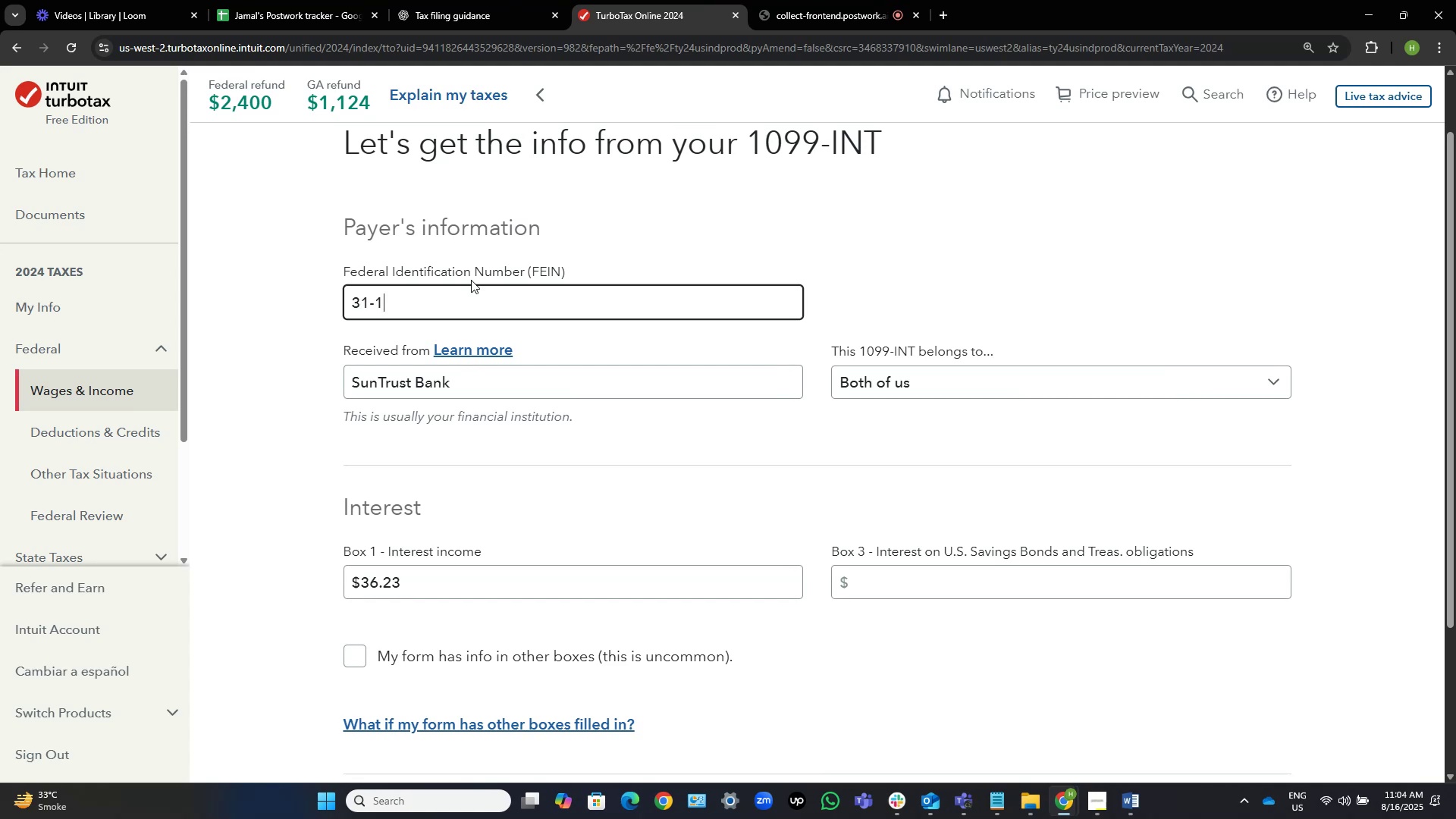 
key(Alt+AltLeft)
 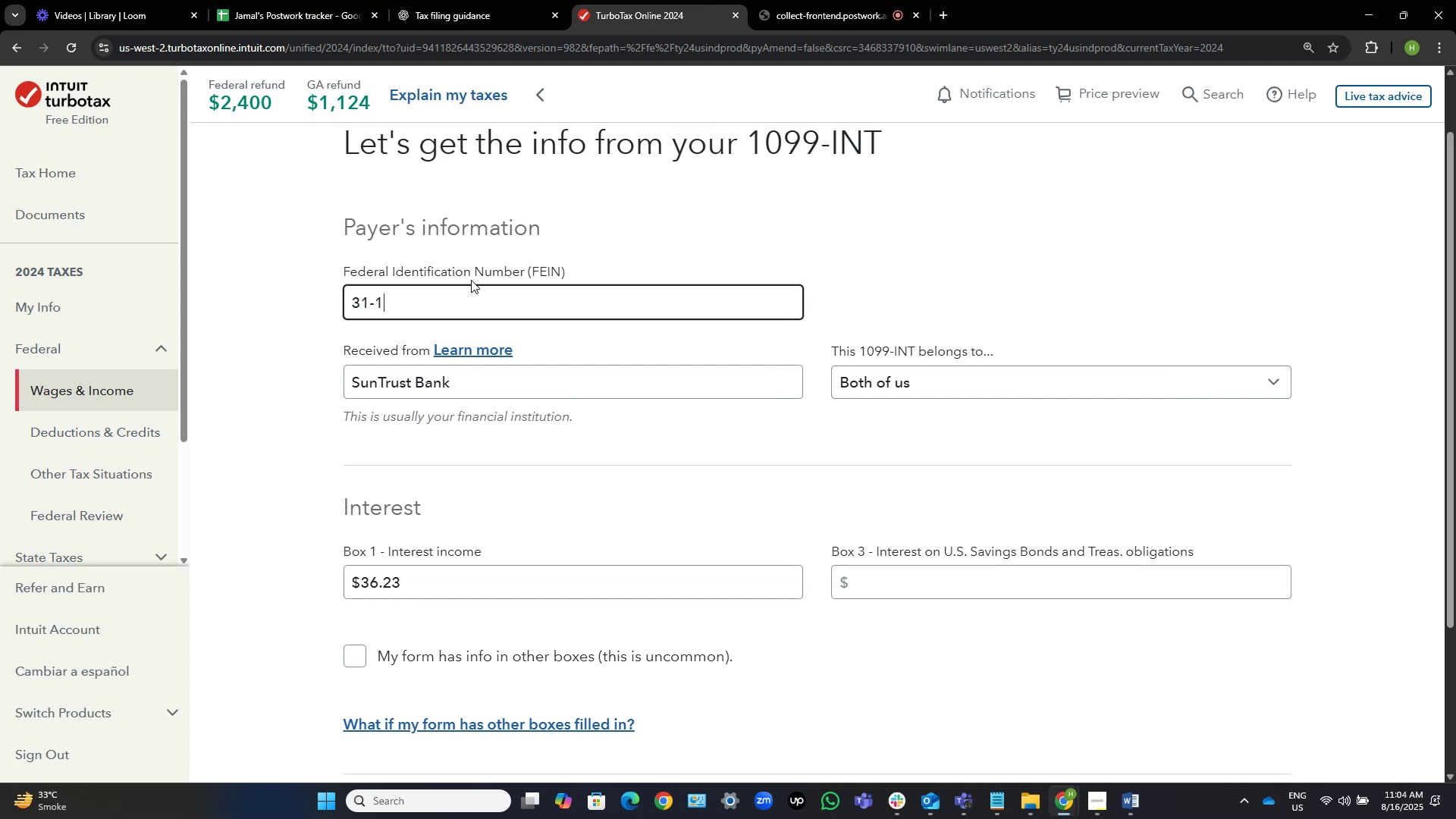 
key(Alt+Tab)
 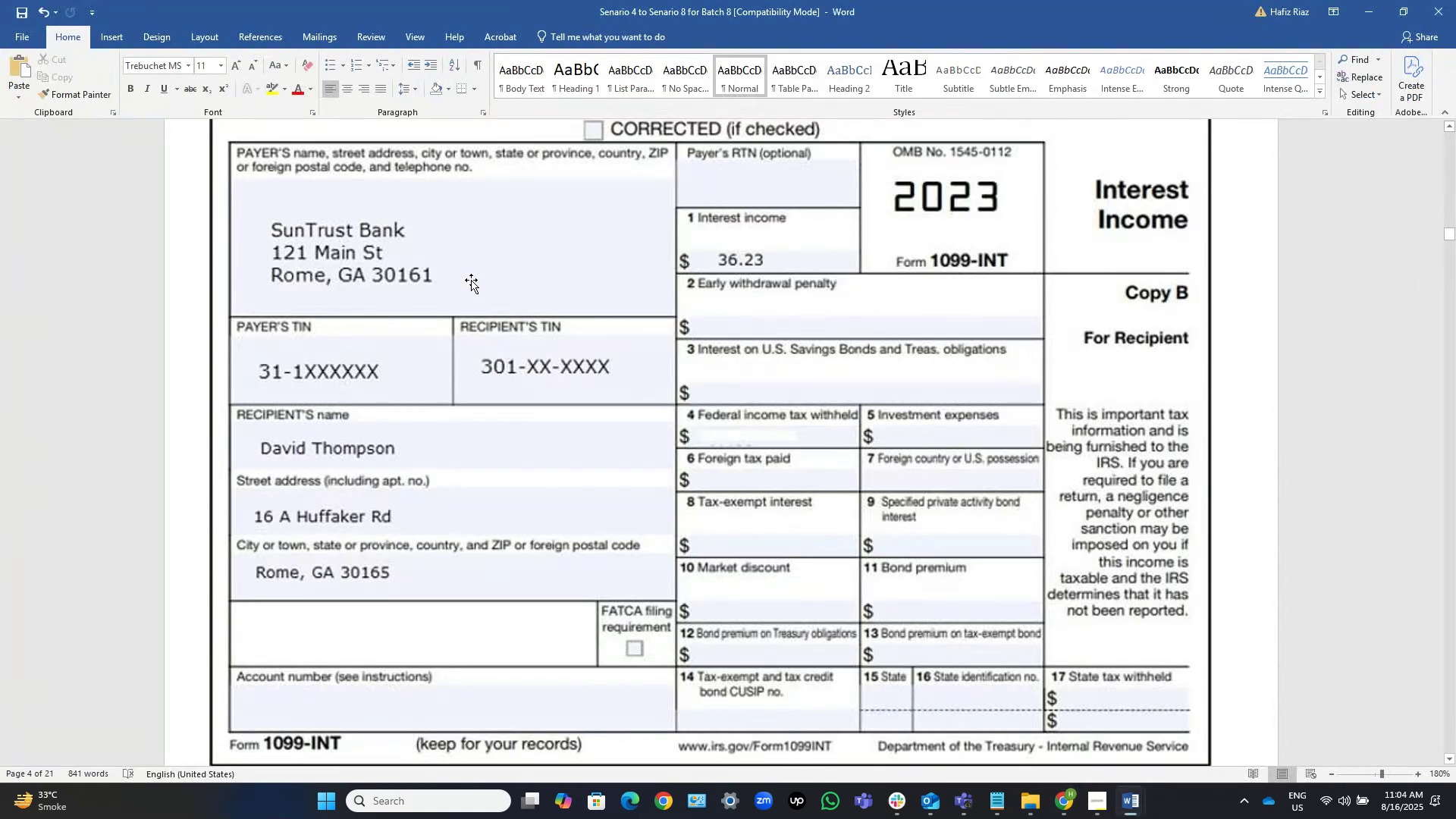 
key(Alt+AltLeft)
 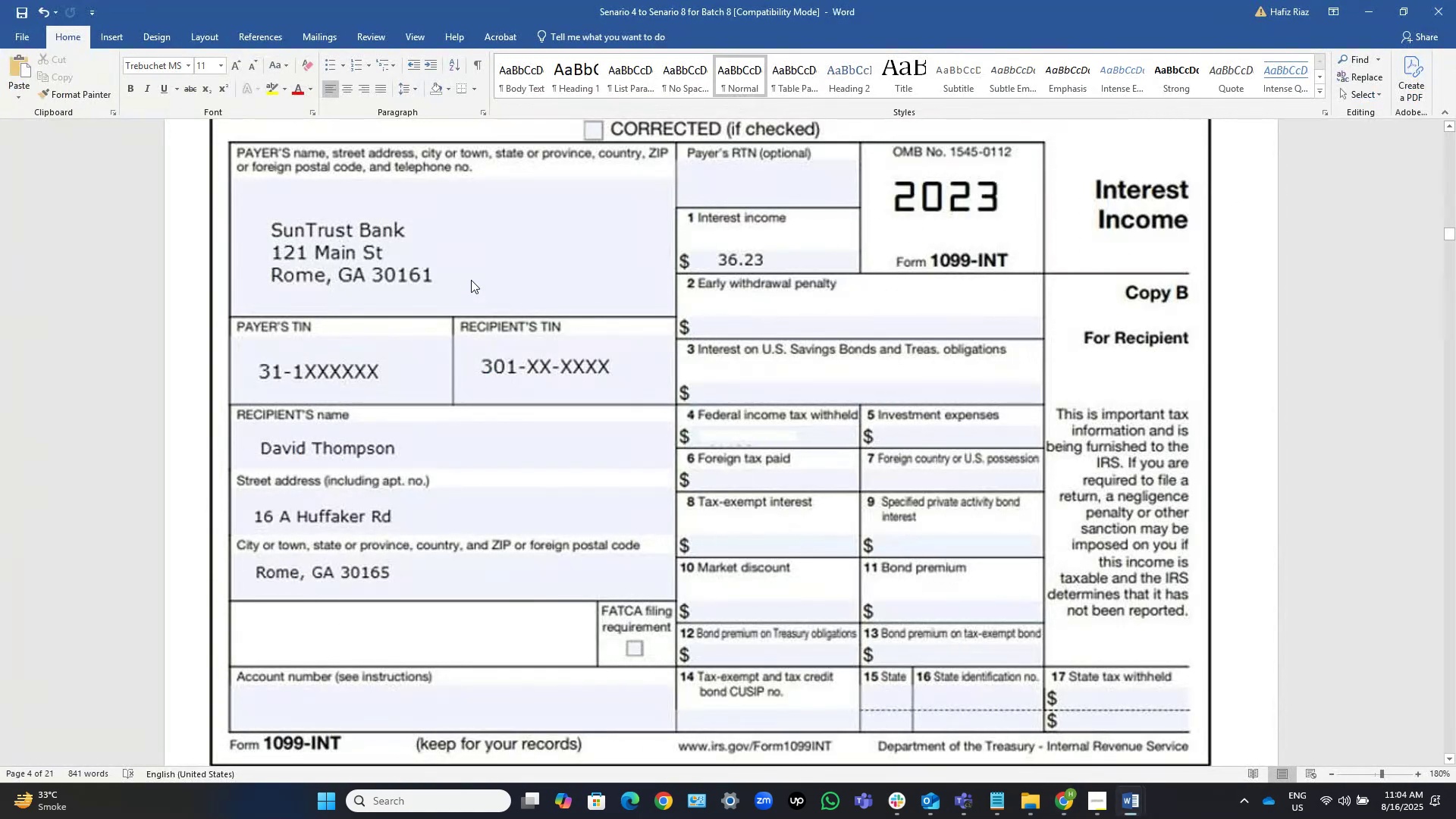 
key(Alt+Tab)
 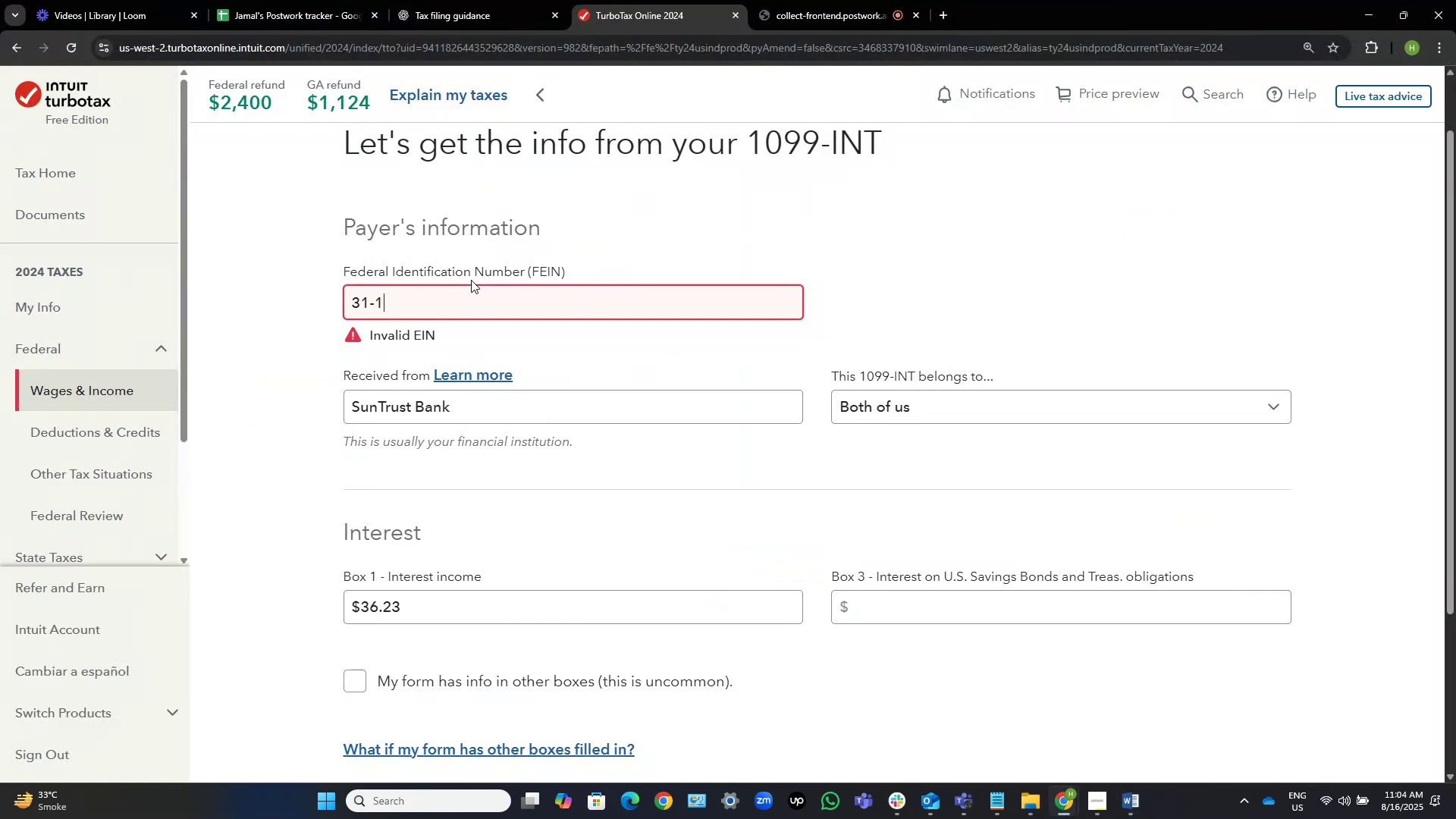 
key(Numpad8)
 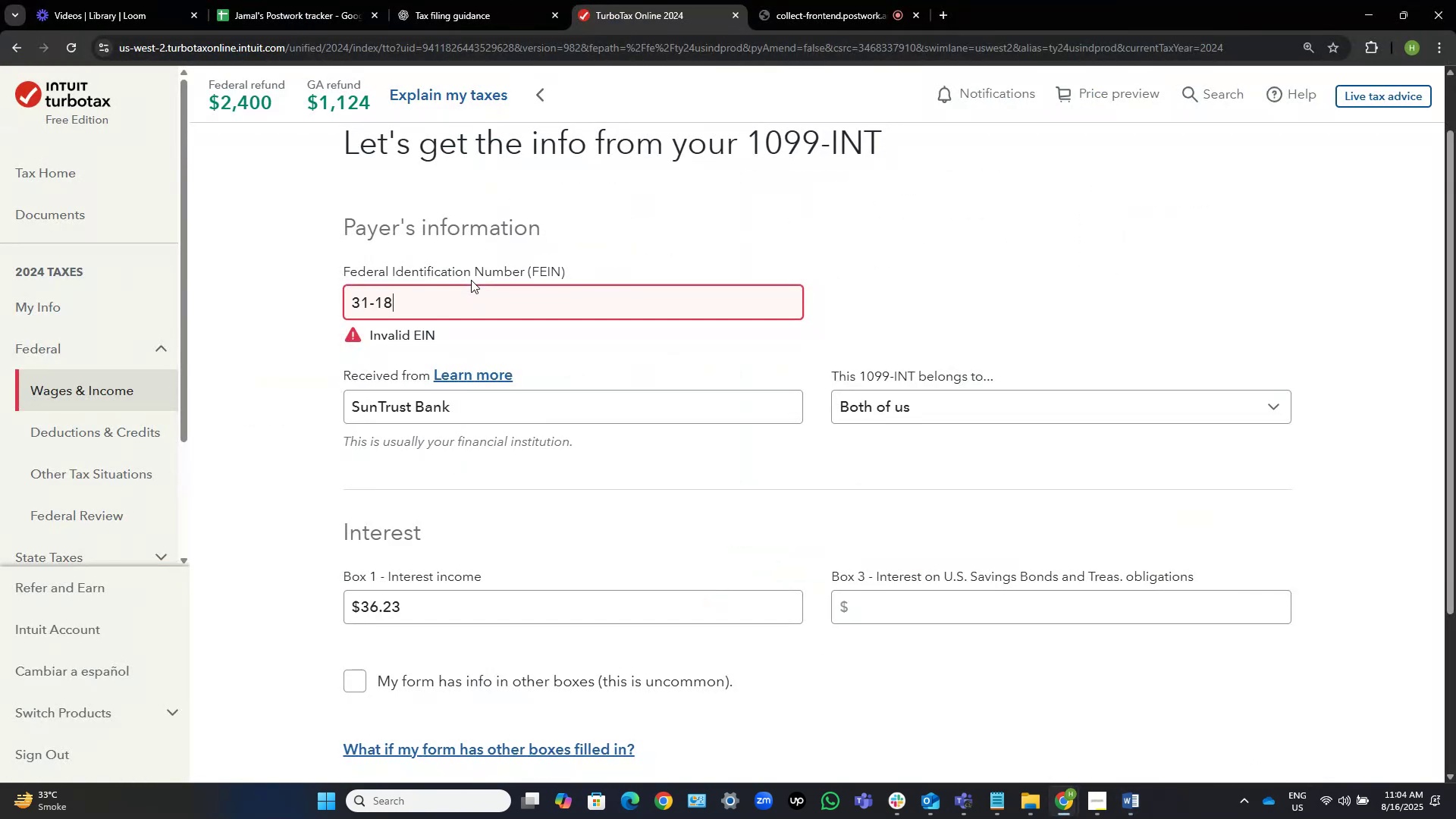 
key(Numpad9)
 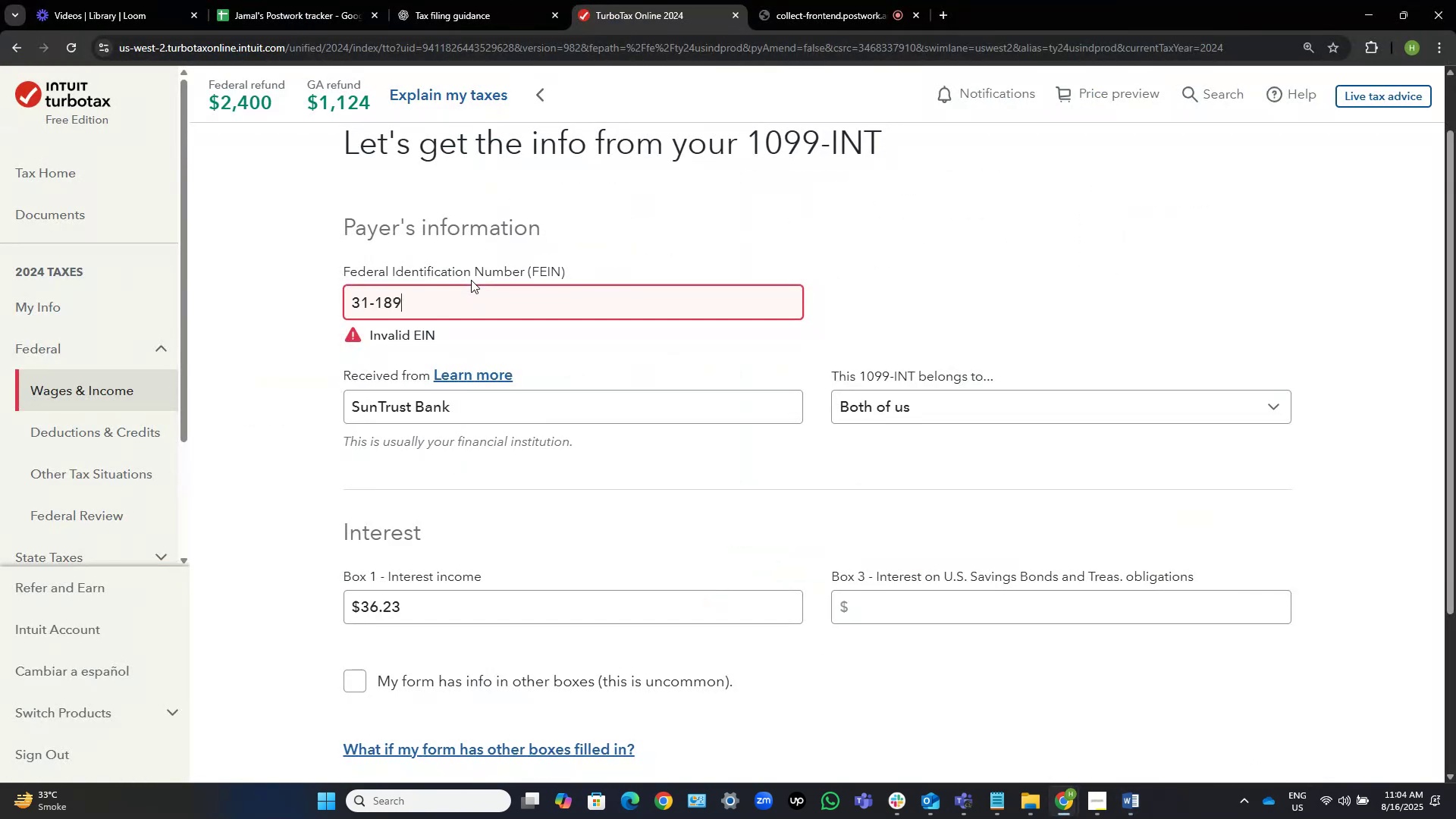 
key(Numpad8)
 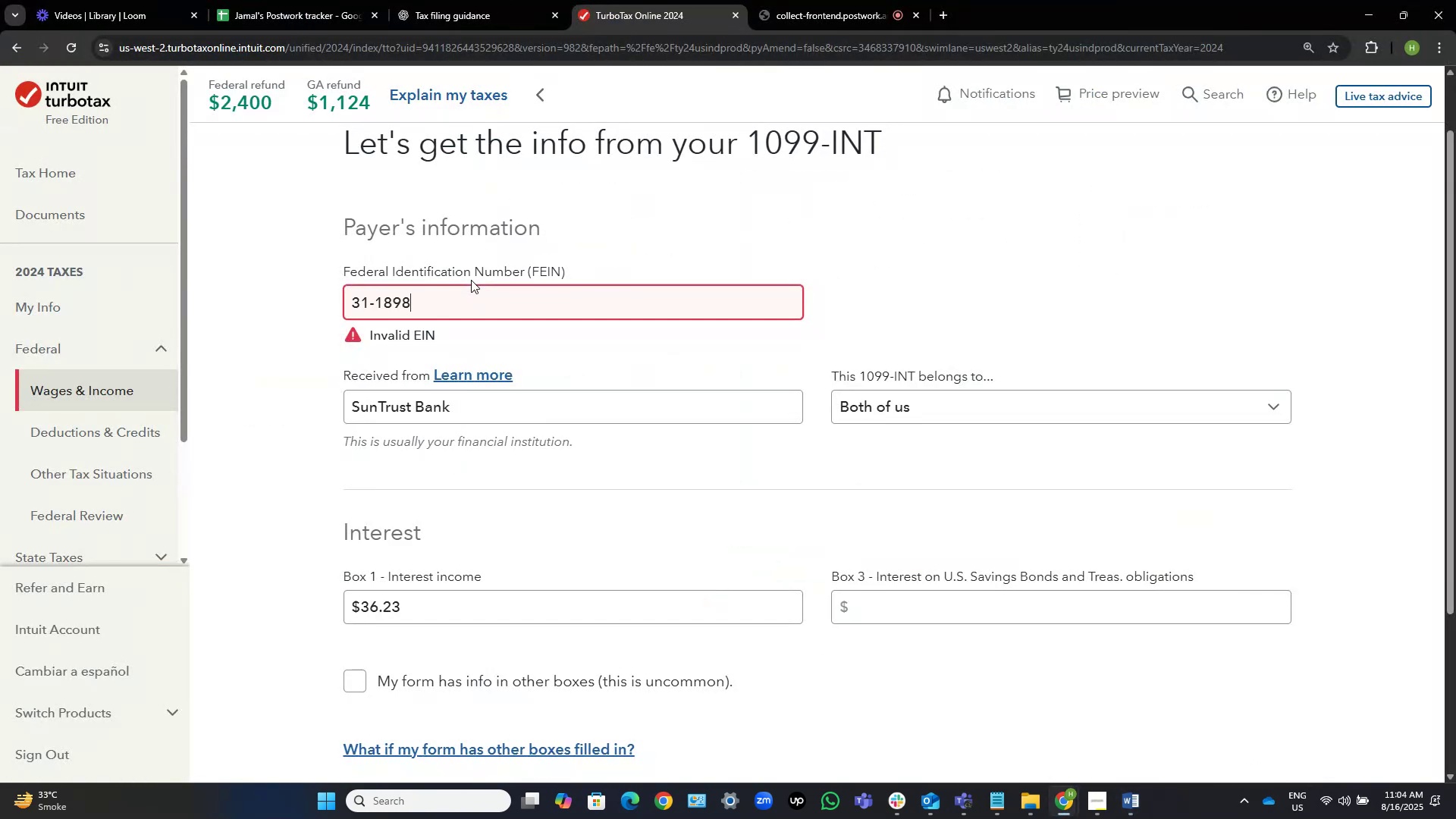 
hold_key(key=Numpad1, duration=0.3)
 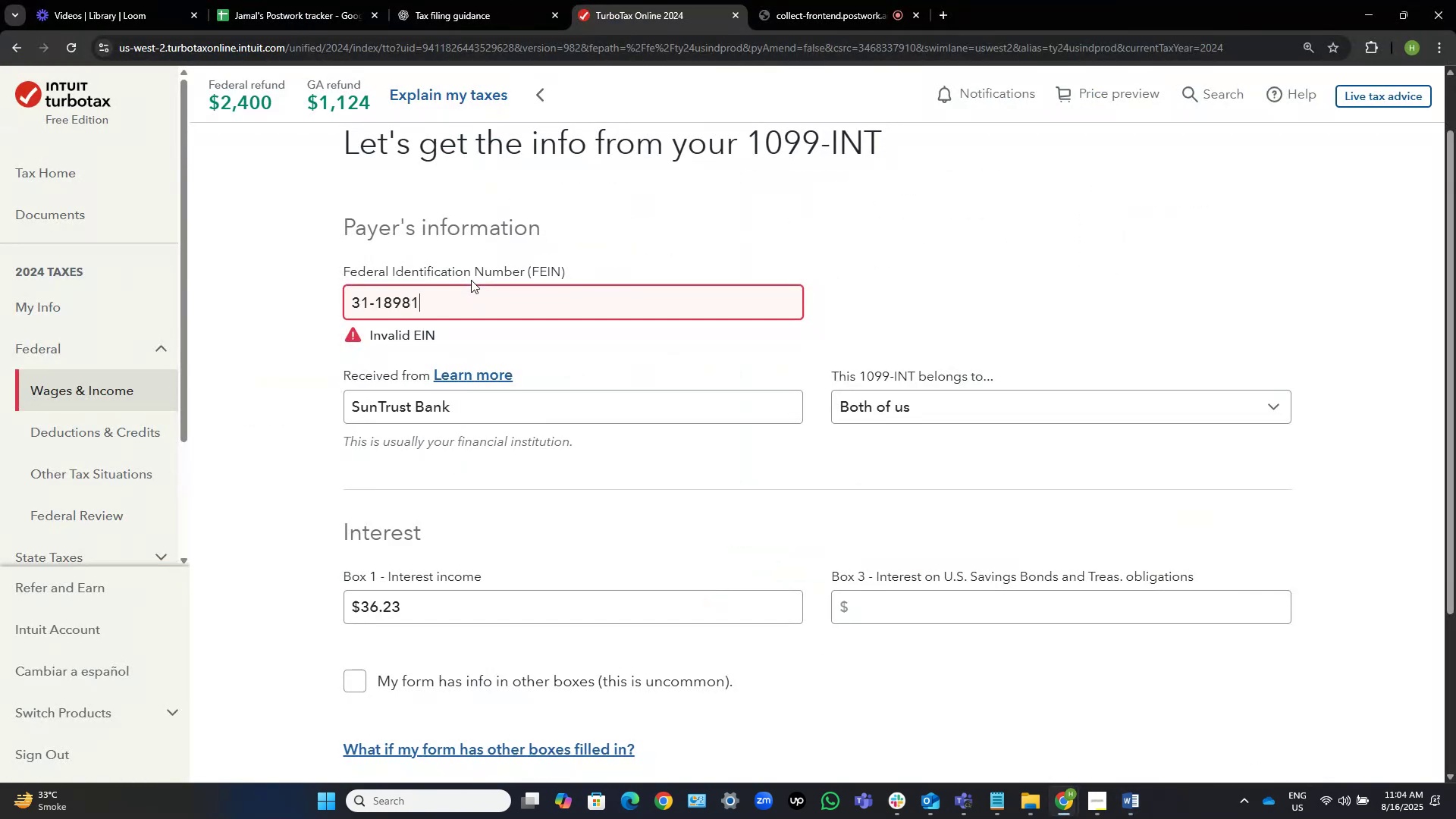 
key(Numpad2)
 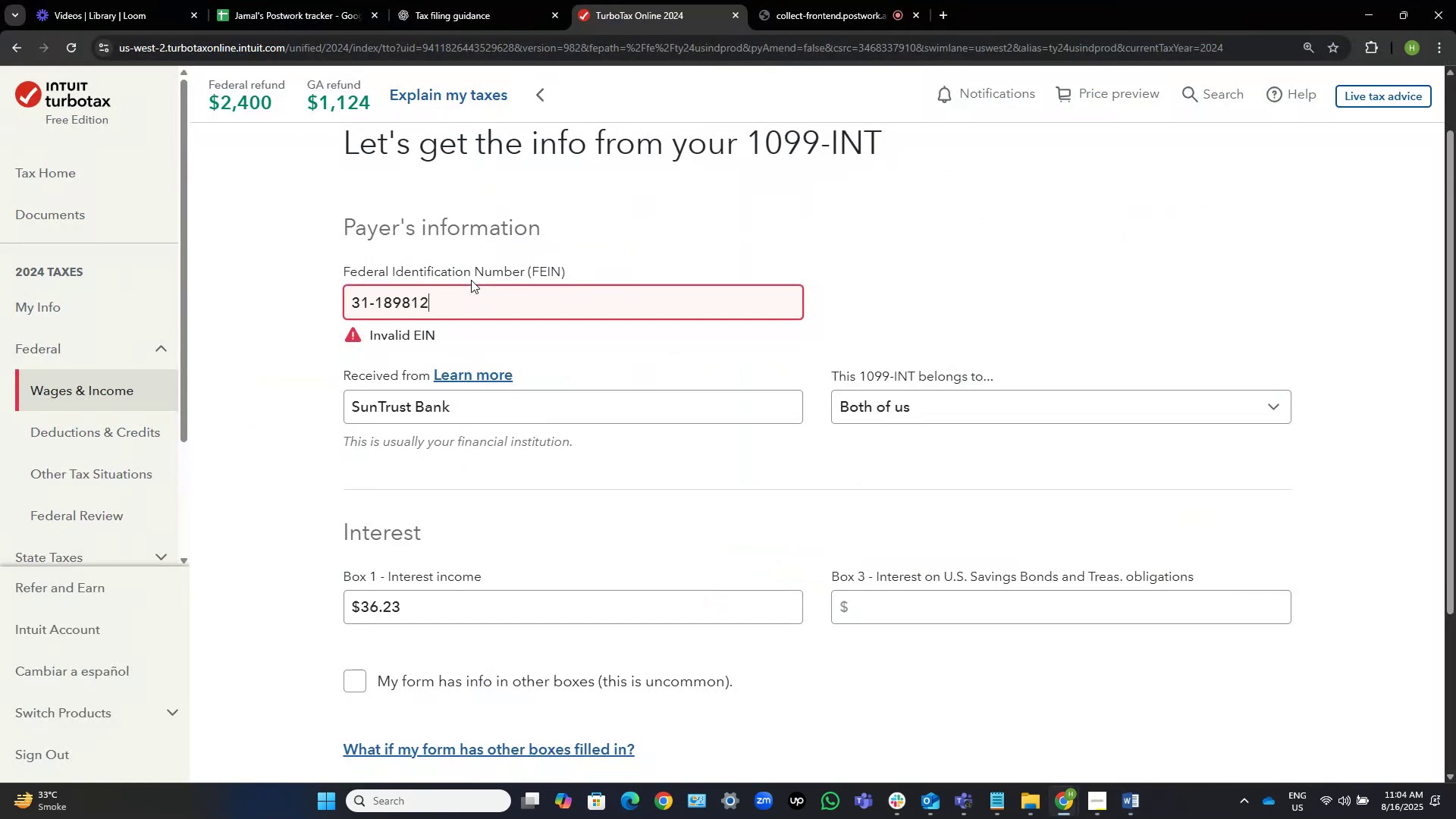 
key(Numpad5)
 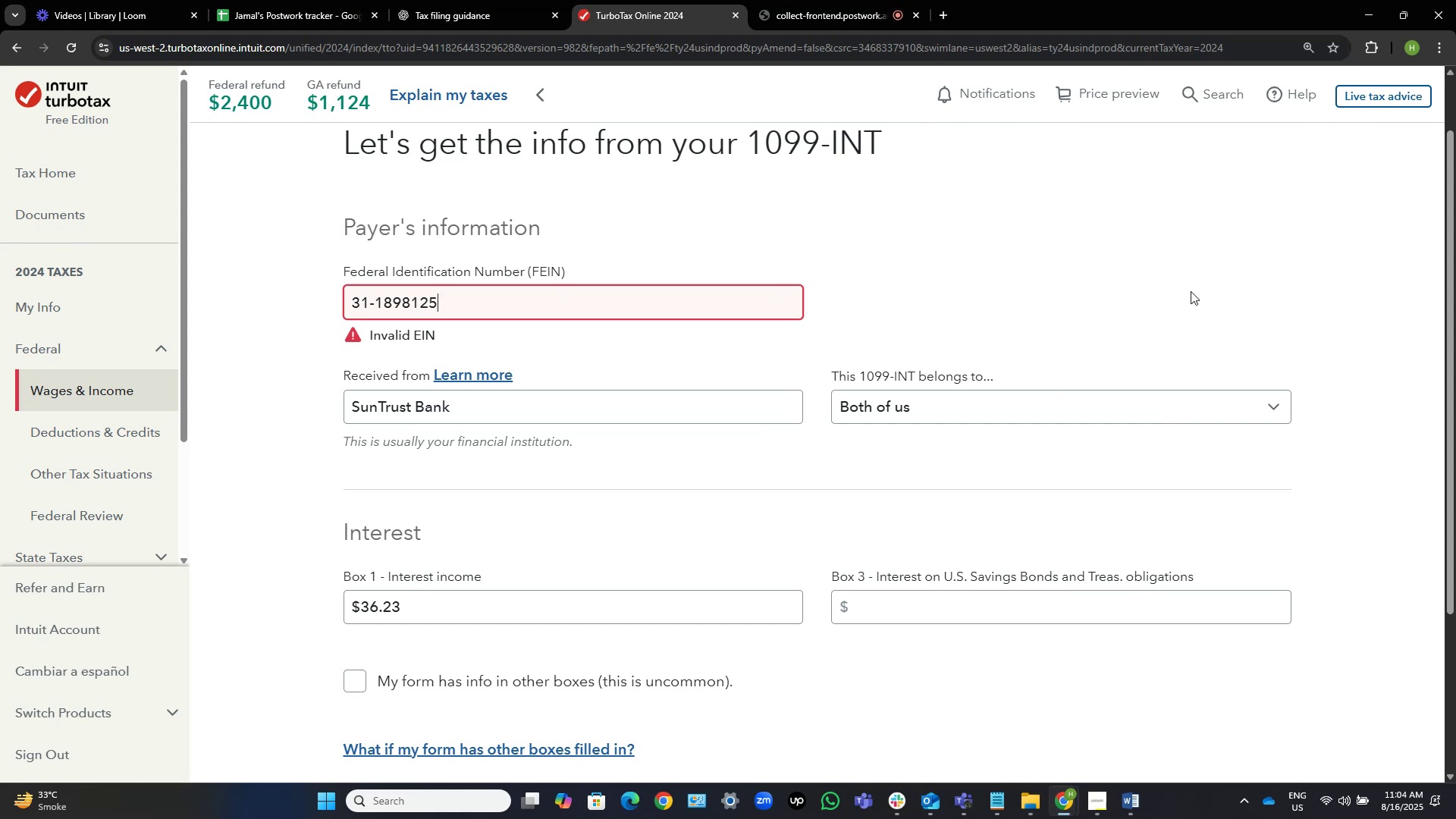 
wait(5.98)
 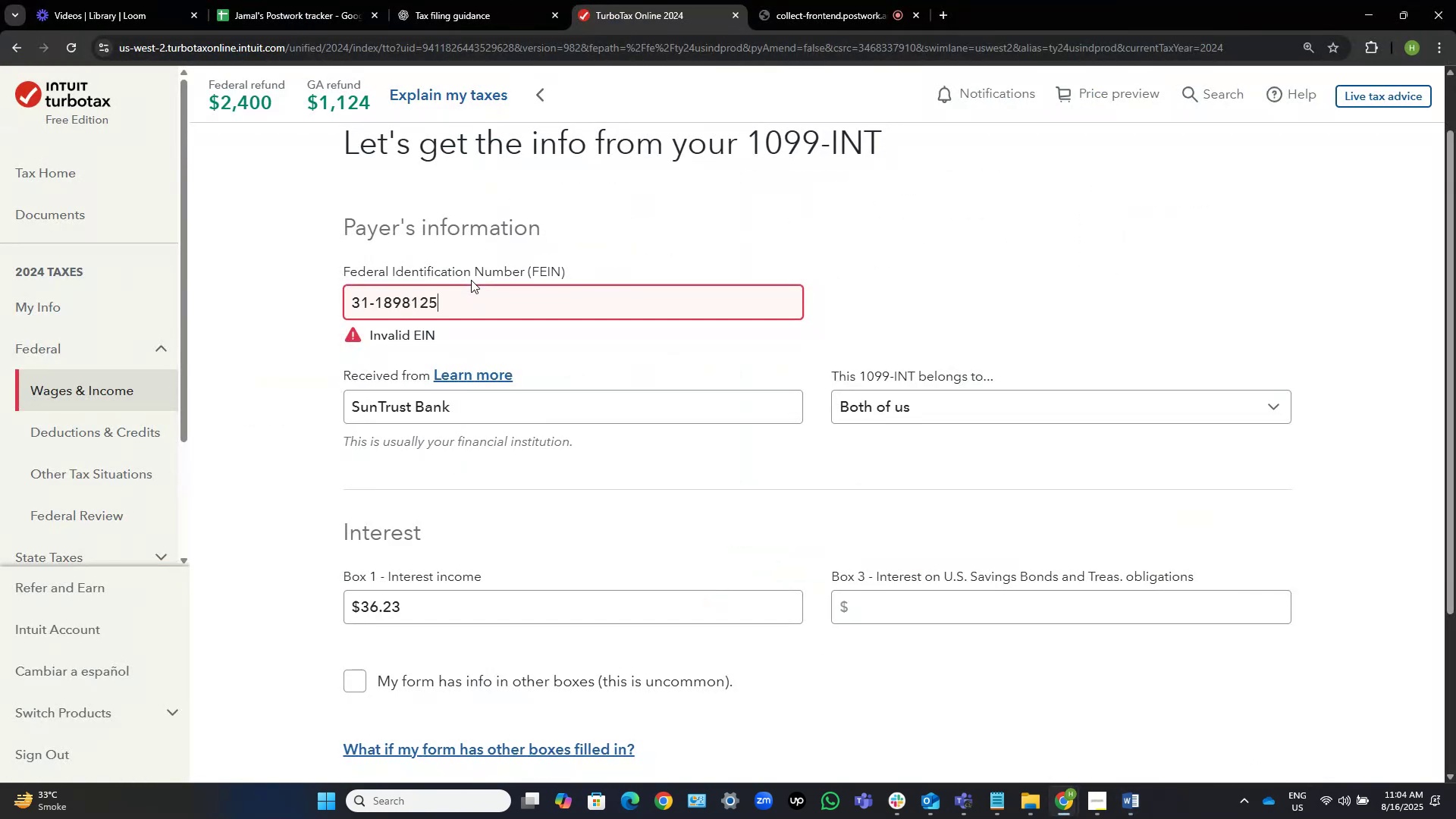 
left_click_drag(start_coordinate=[585, 266], to_coordinate=[309, 265])
 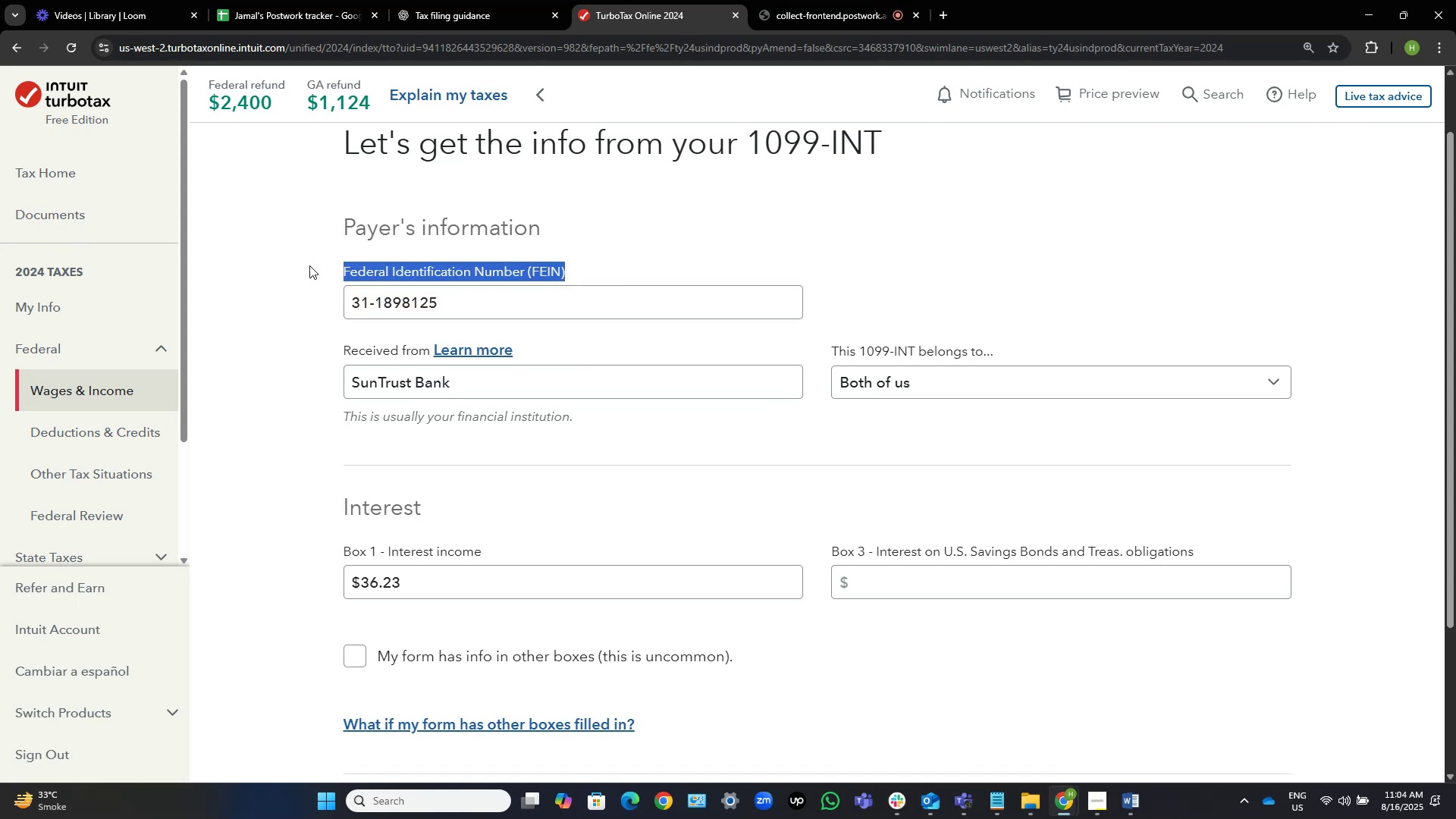 
key(Control+C)
 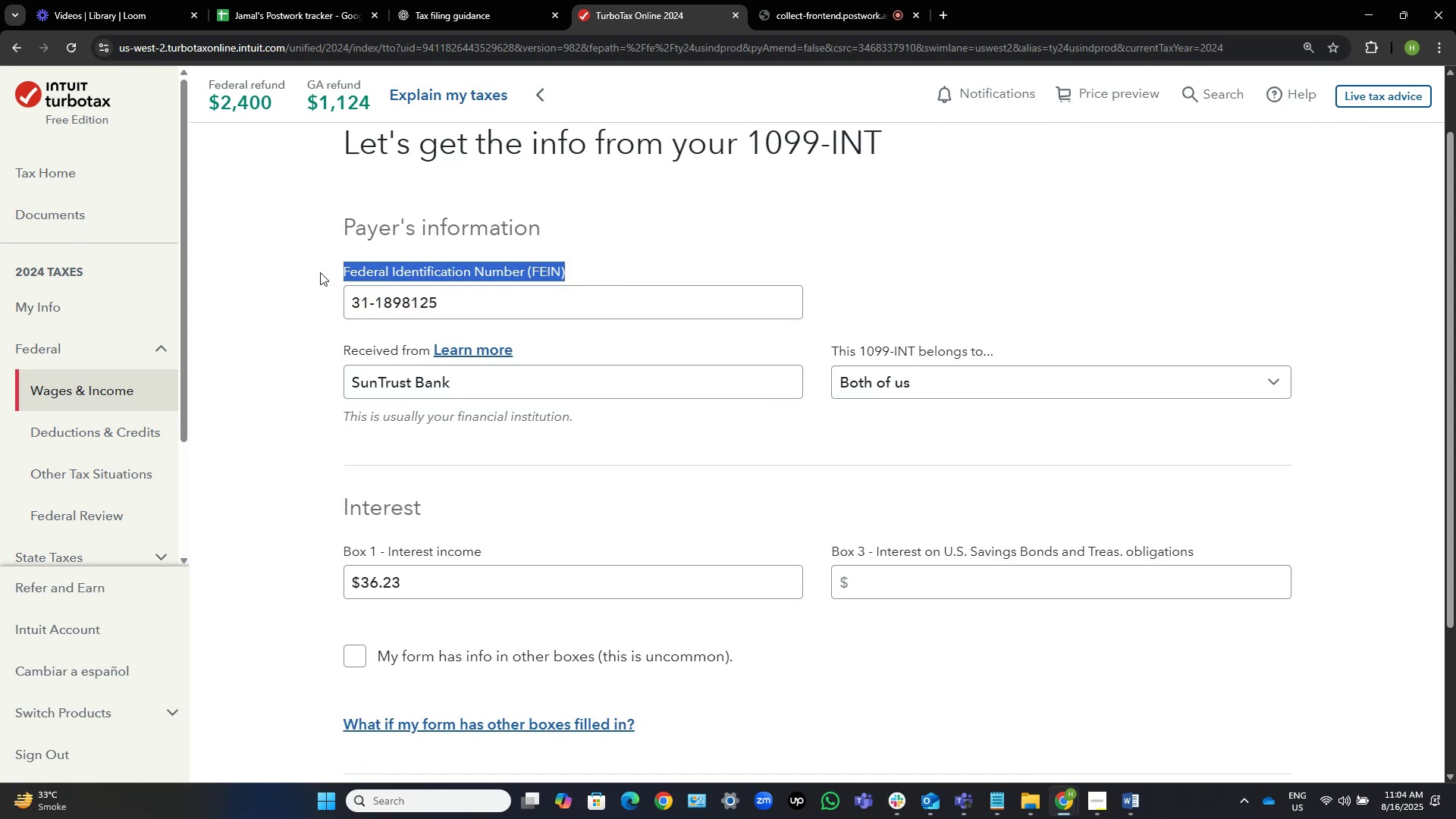 
hold_key(key=AltLeft, duration=0.51)
 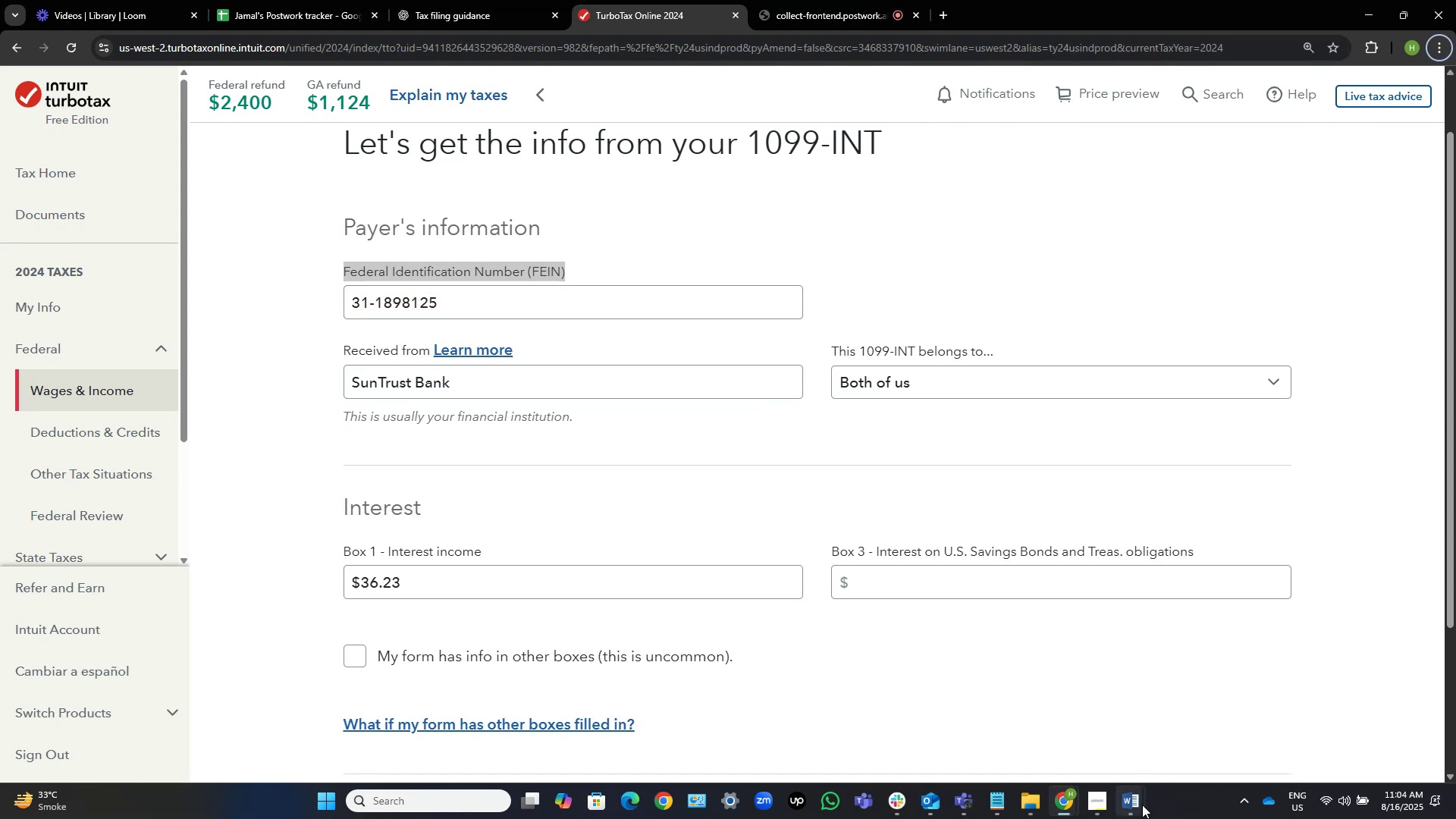 
left_click([1140, 802])
 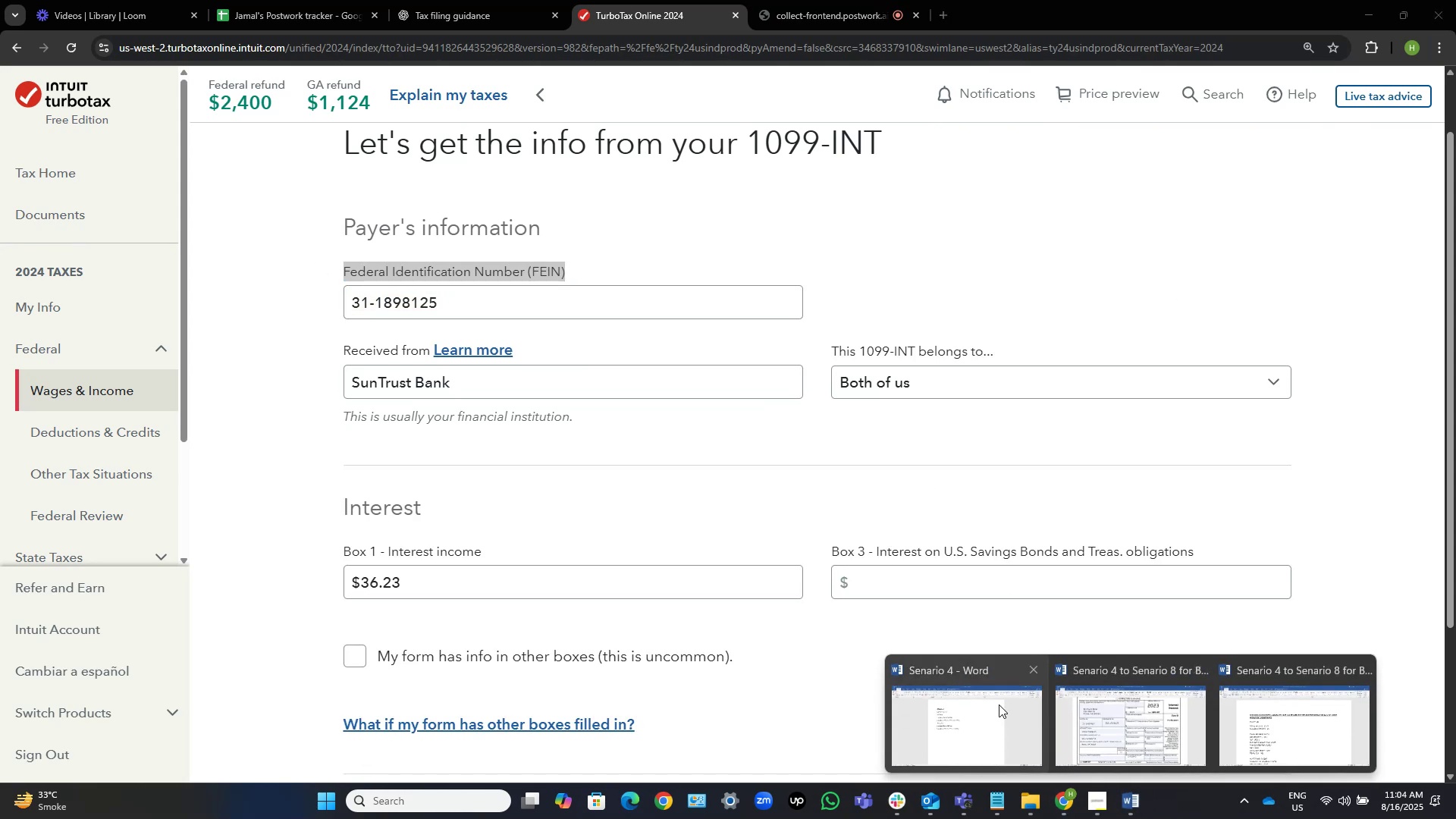 
left_click([987, 700])
 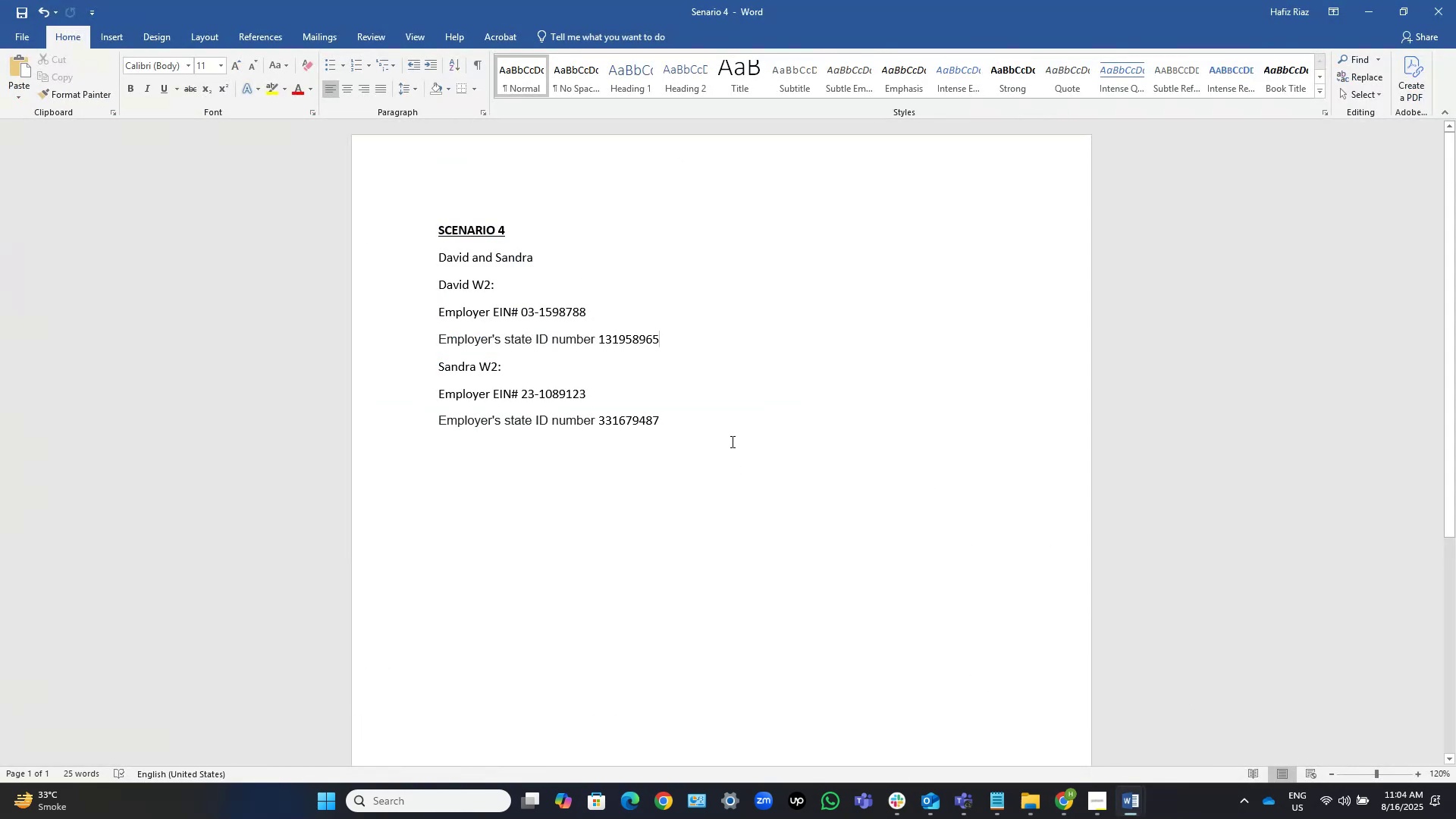 
left_click([741, 423])
 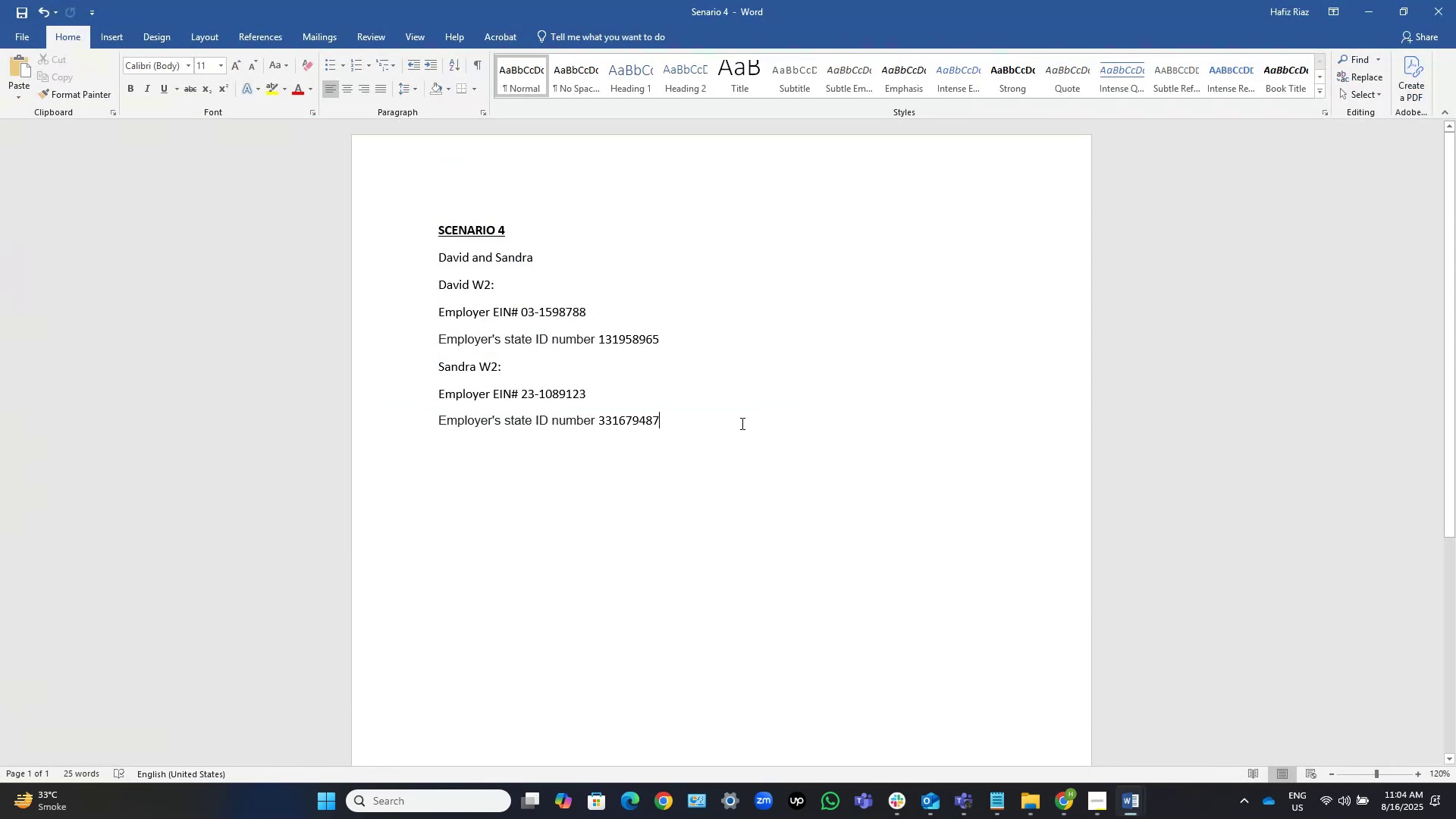 
key(NumpadEnter)
 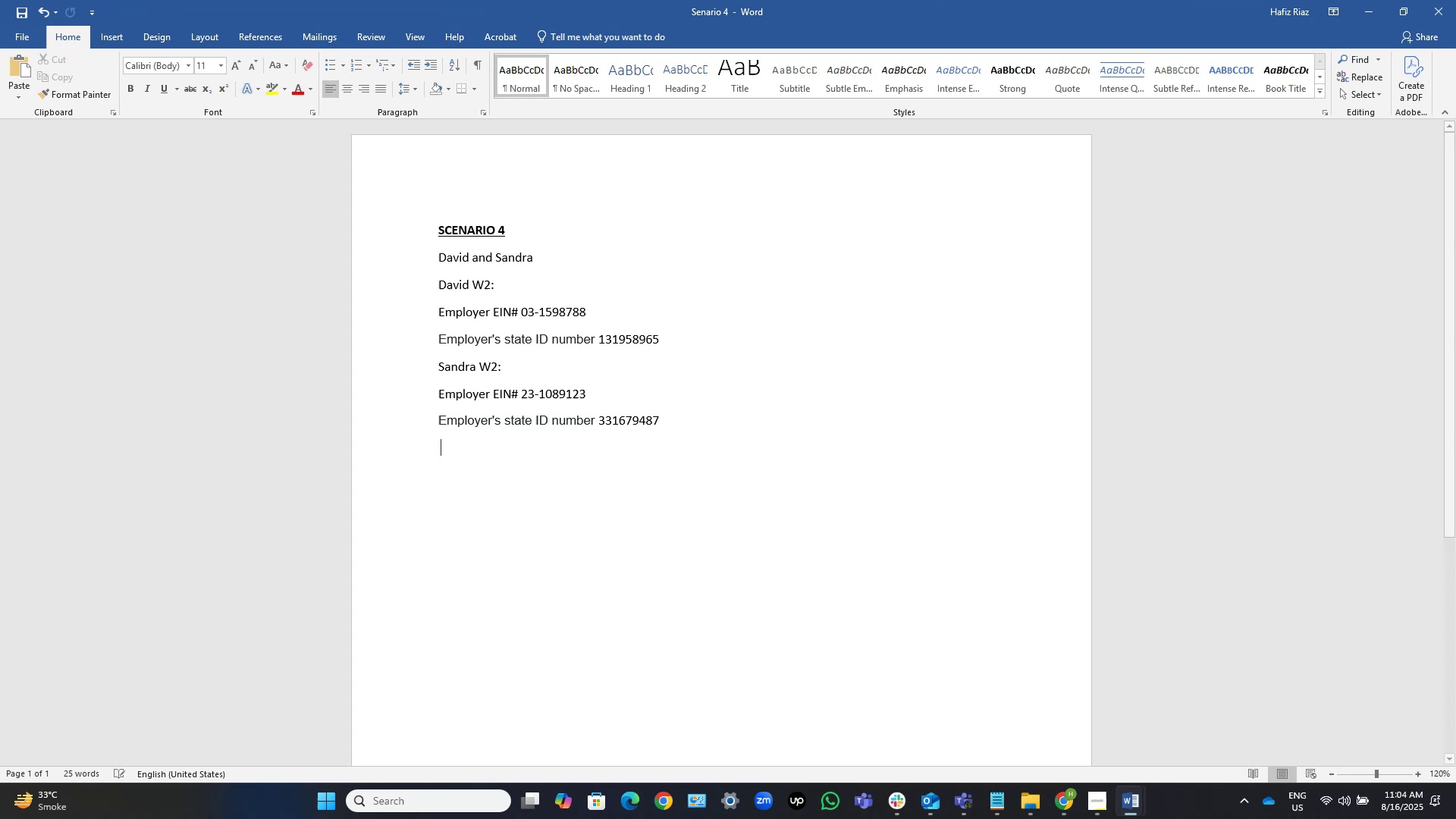 
key(Control+V)
 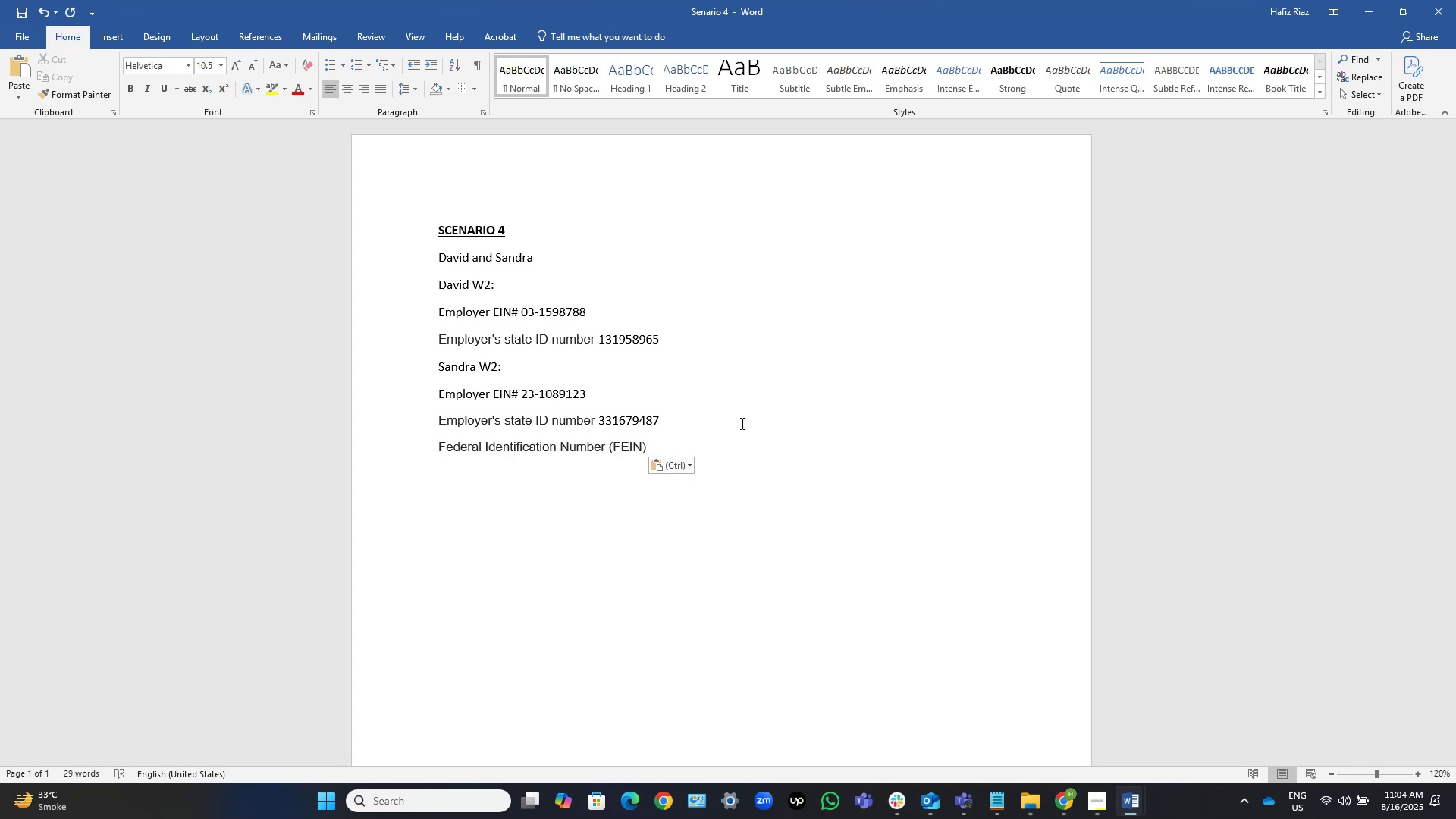 
key(Shift+Semicolon)
 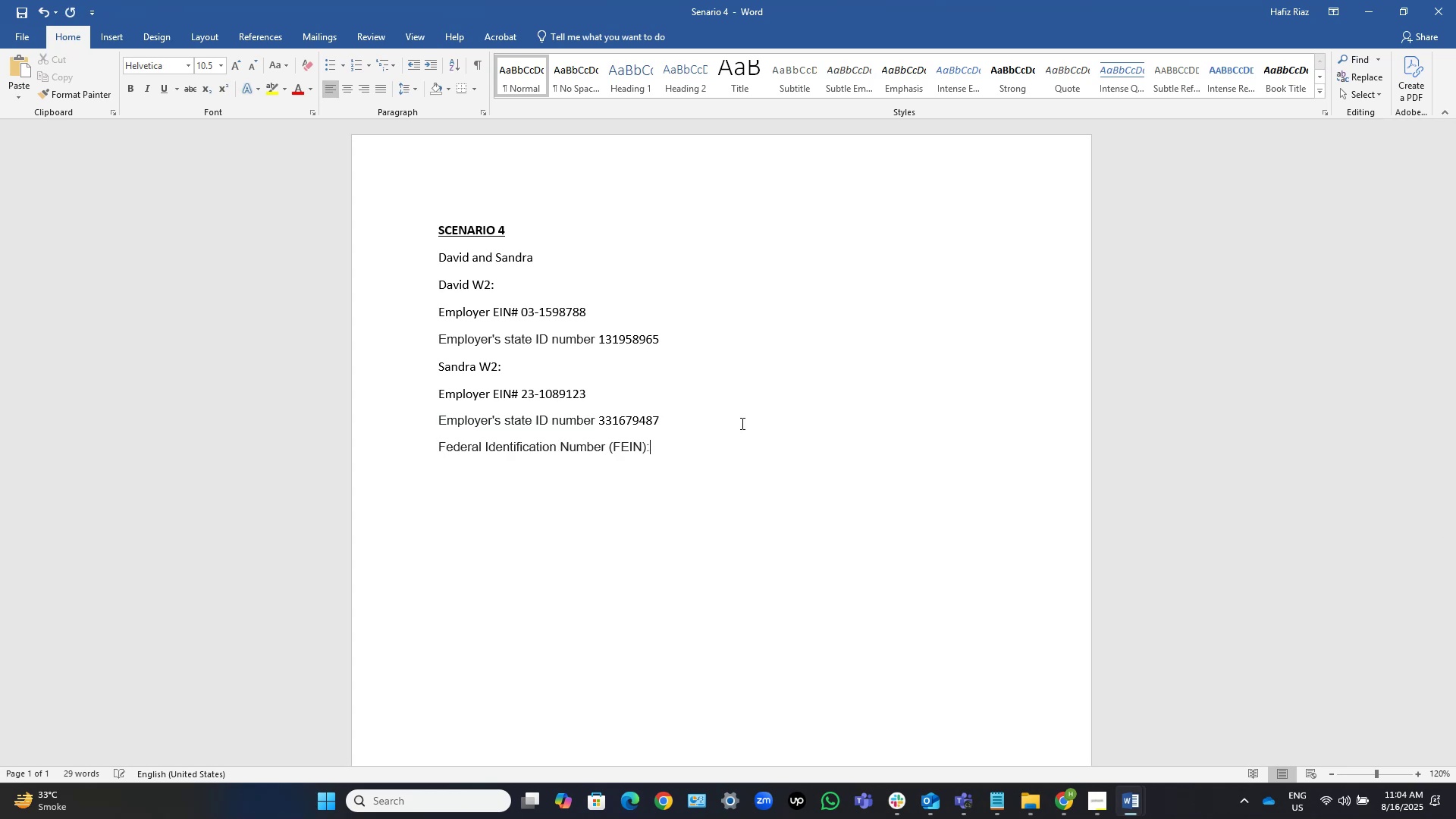 
key(Space)
 